 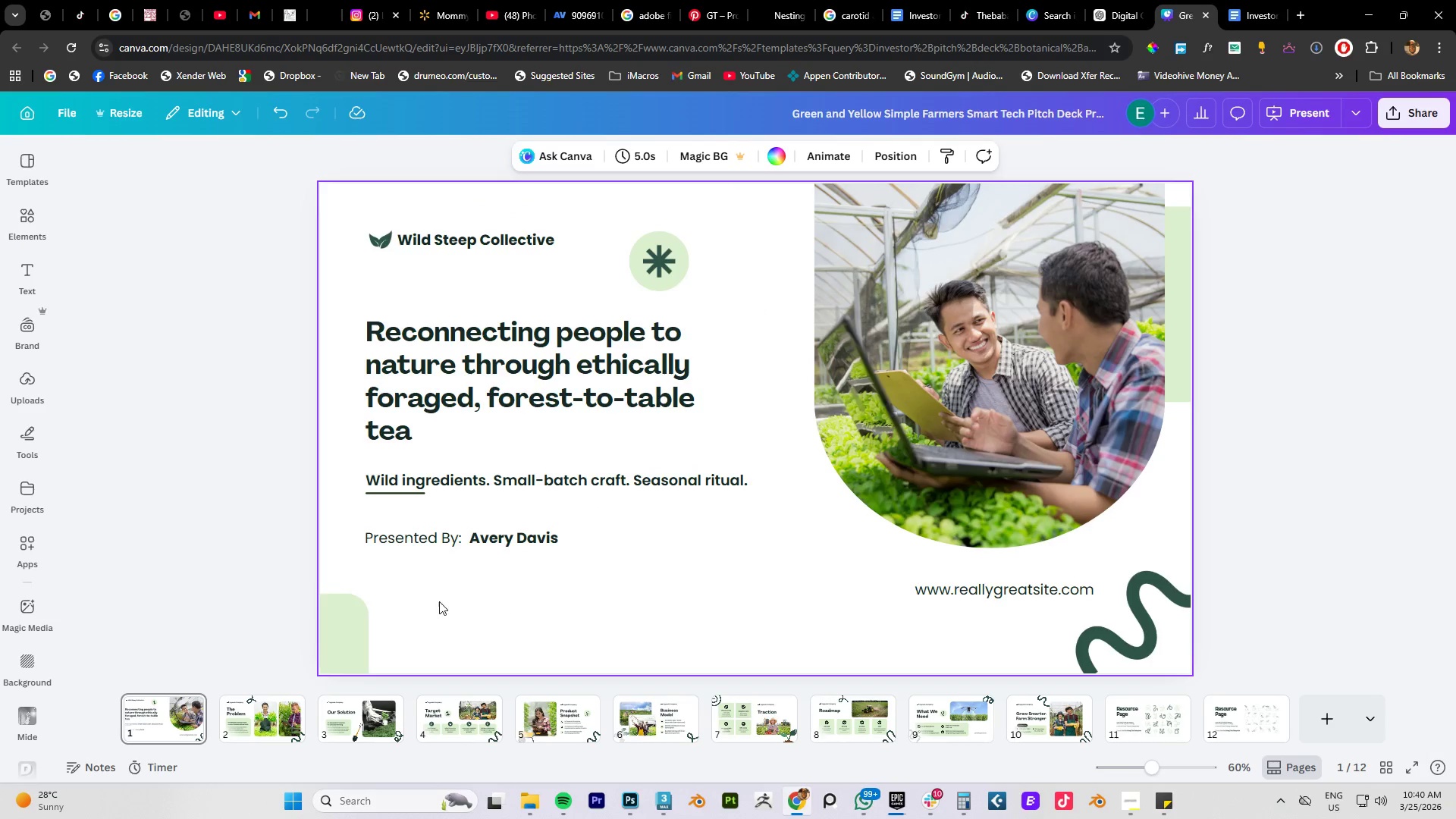 
key(Delete)
 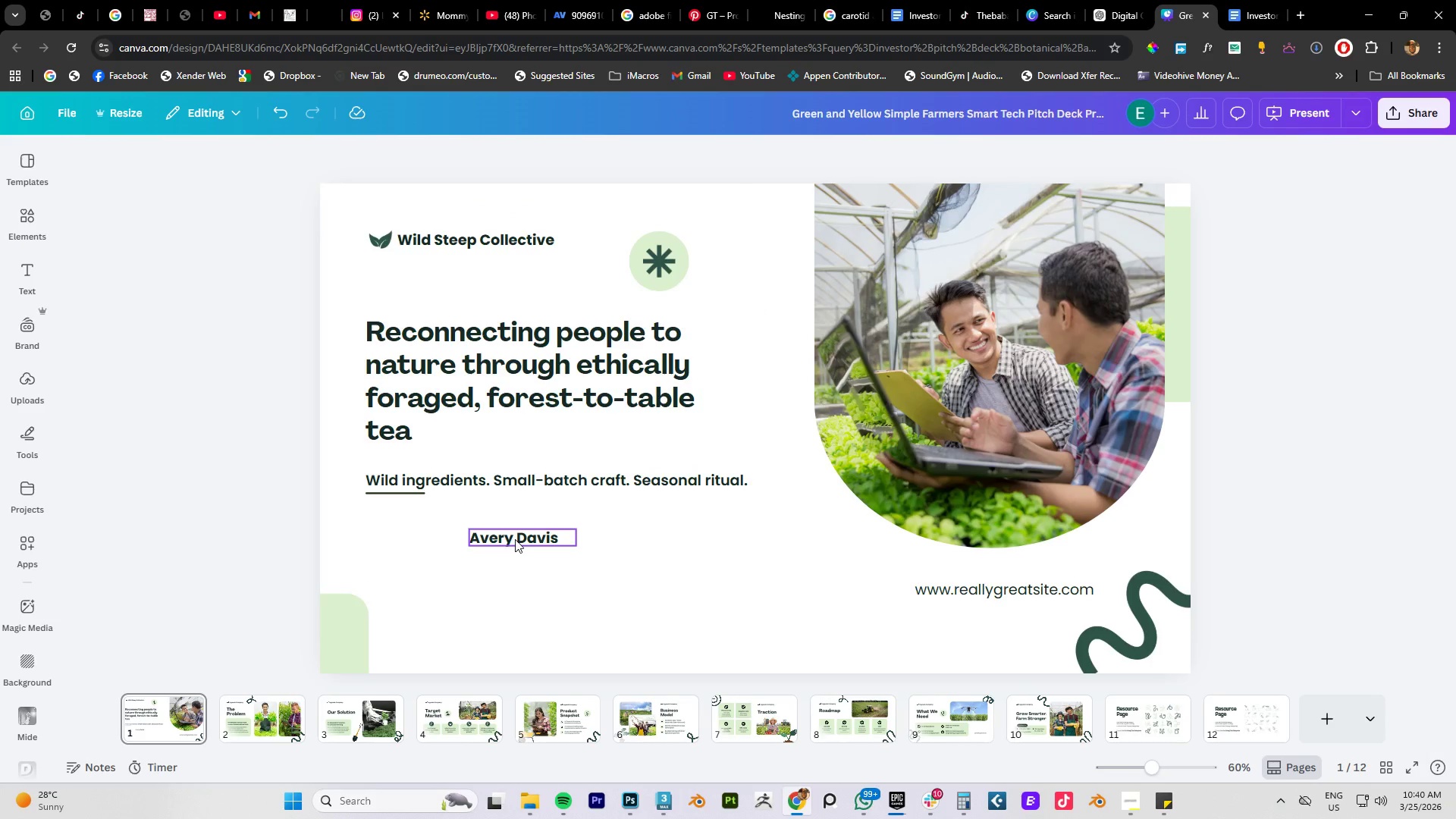 
double_click([515, 539])
 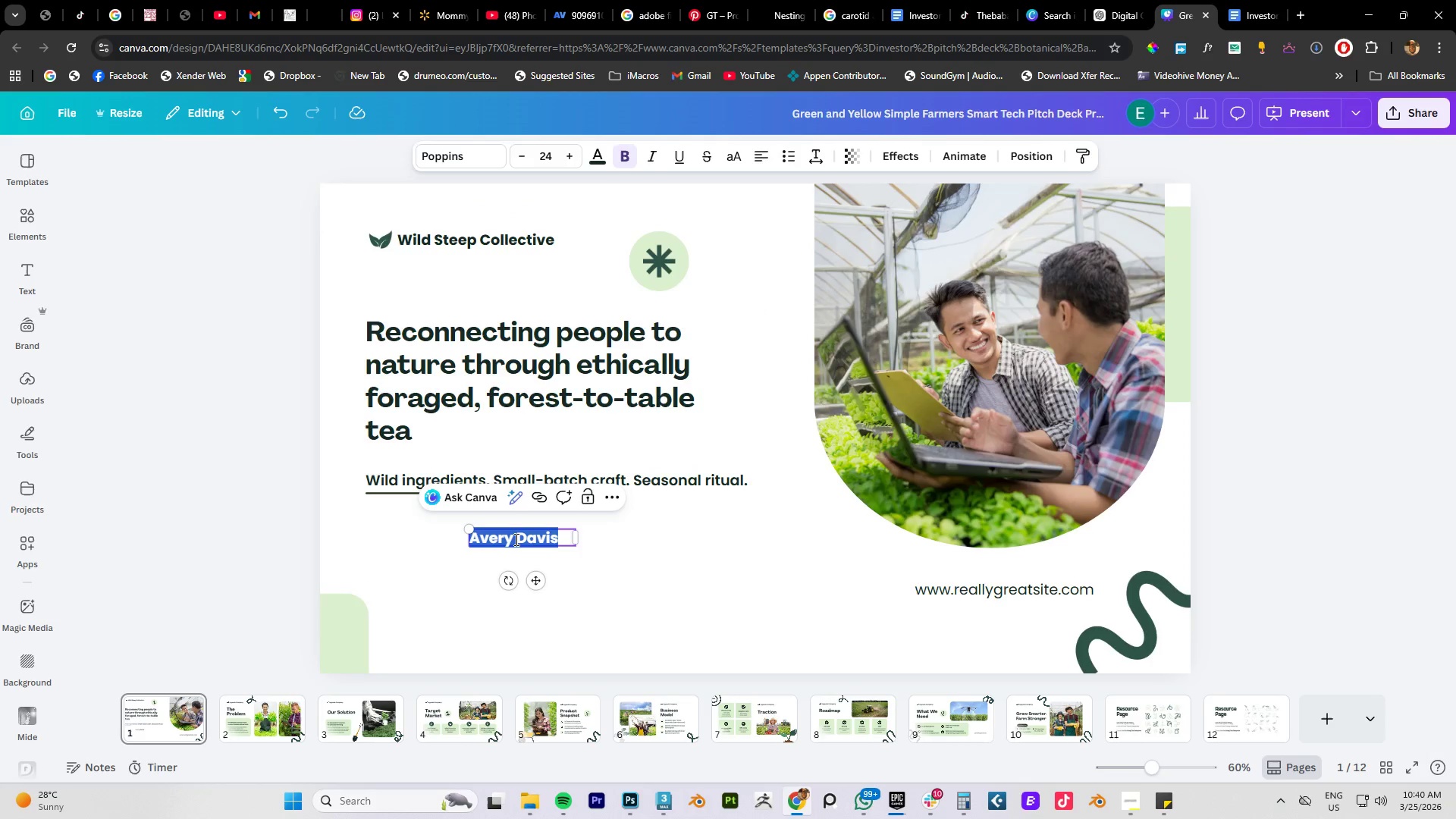 
key(Control+V)
 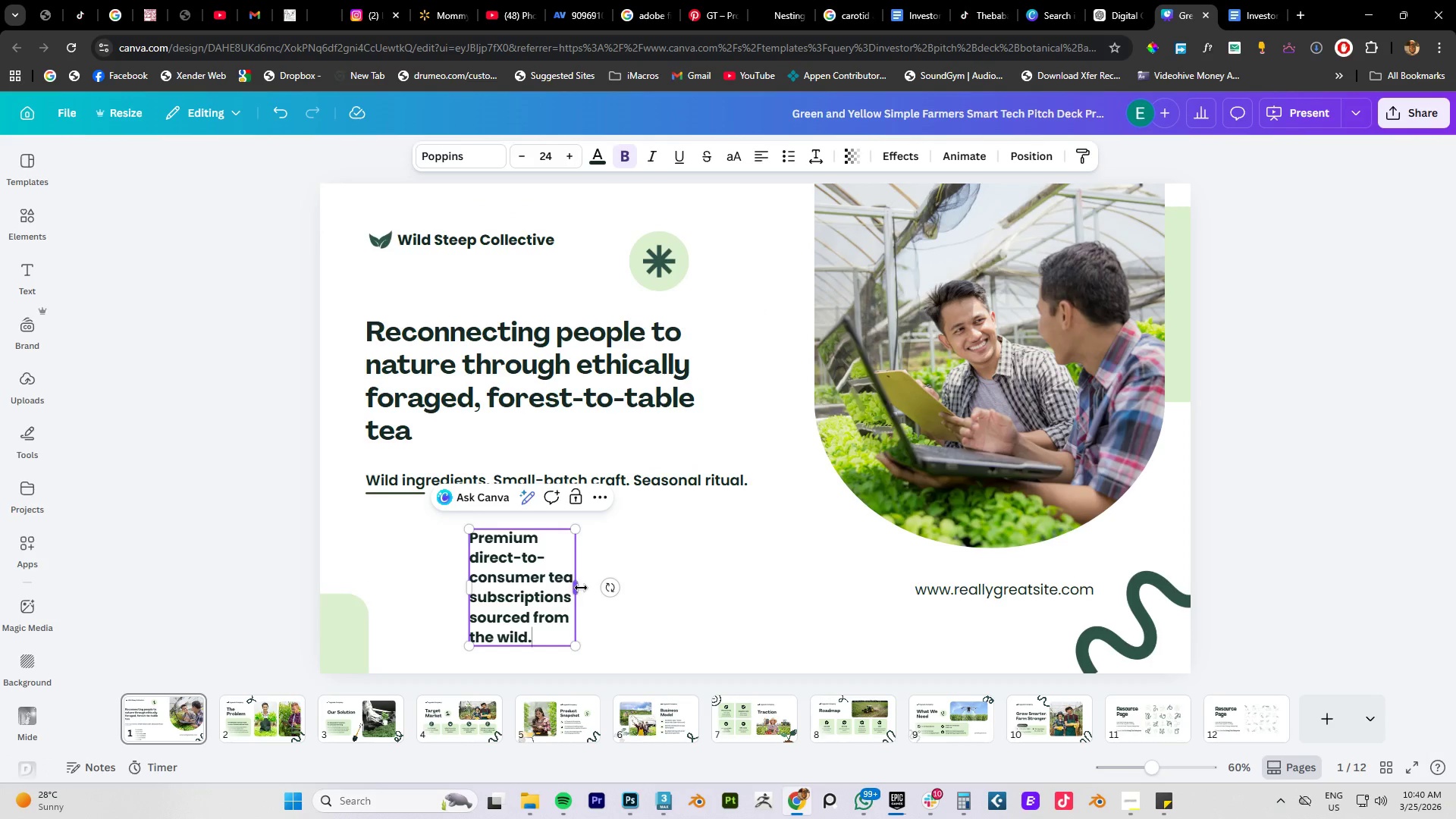 
left_click_drag(start_coordinate=[580, 588], to_coordinate=[837, 544])
 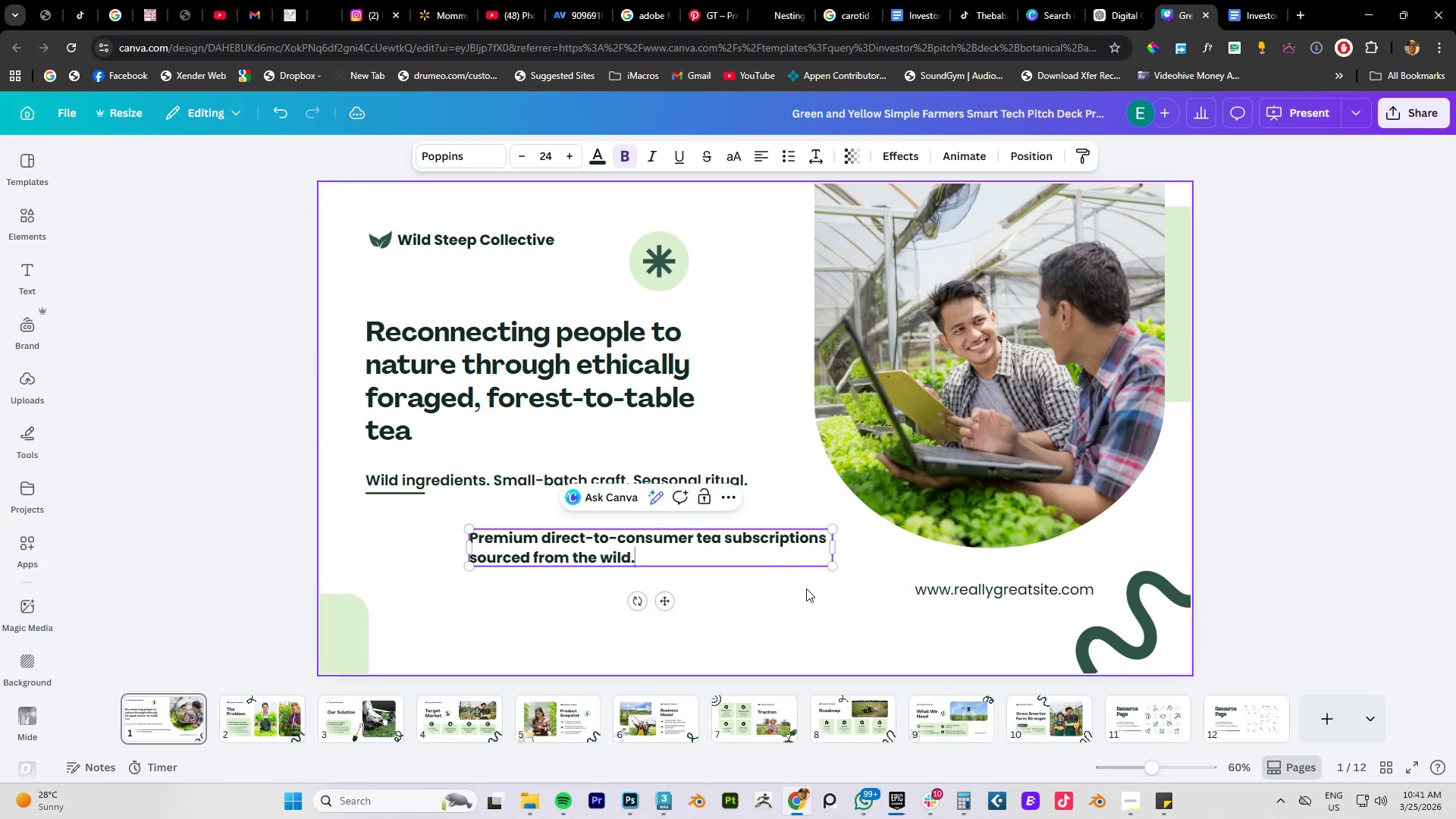 
left_click([806, 588])
 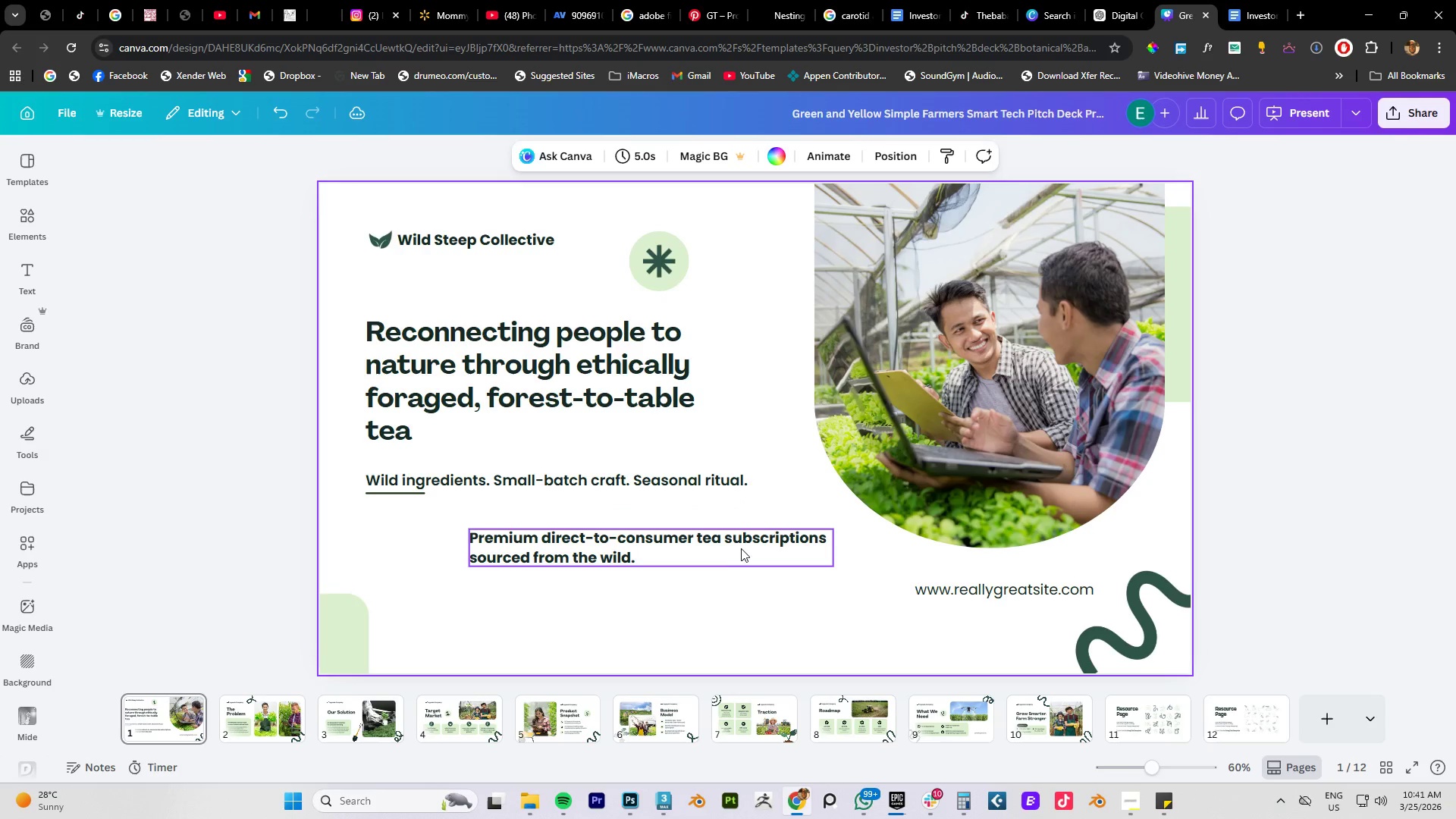 
left_click_drag(start_coordinate=[736, 545], to_coordinate=[634, 529])
 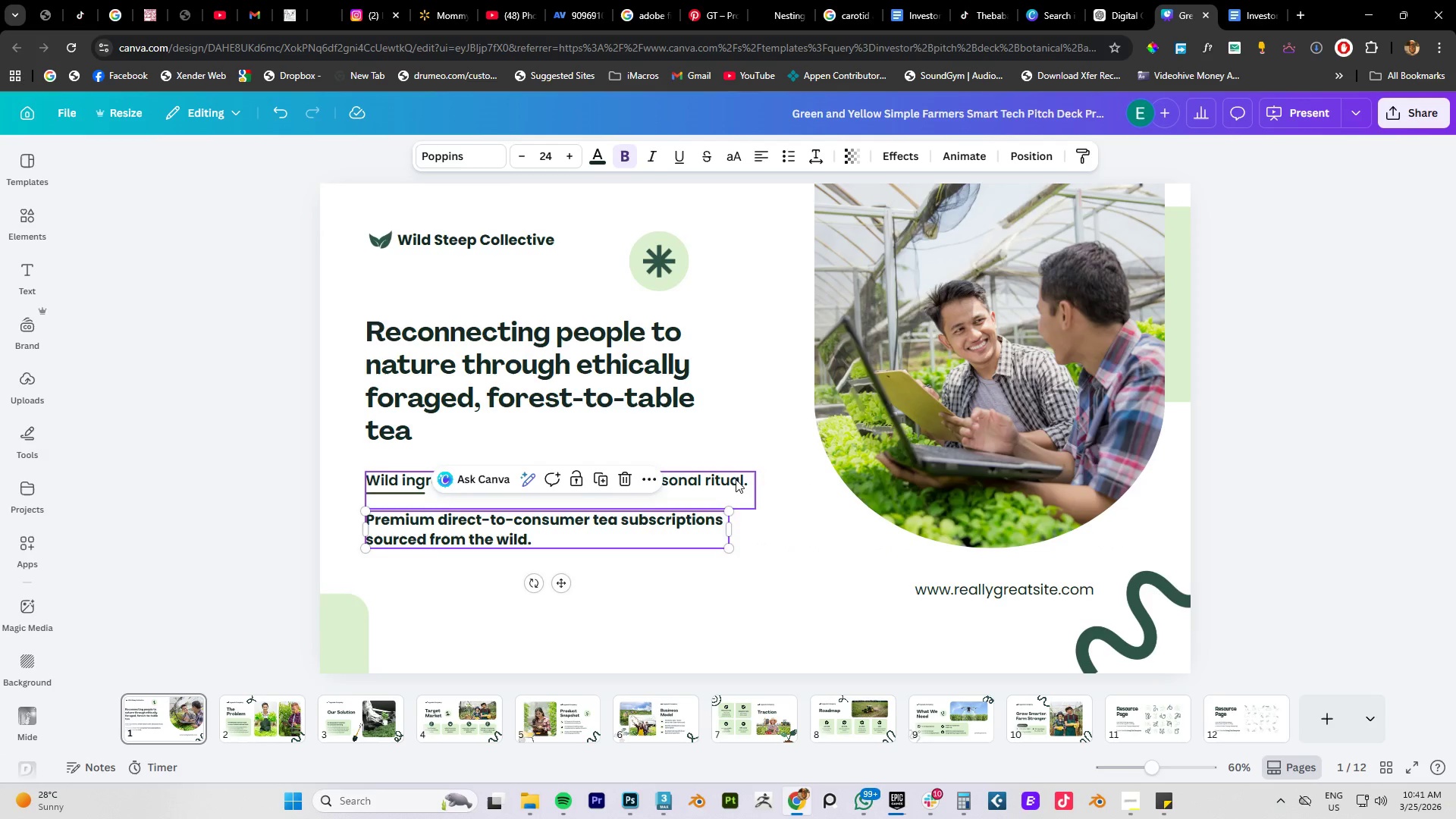 
left_click_drag(start_coordinate=[730, 479], to_coordinate=[726, 578])
 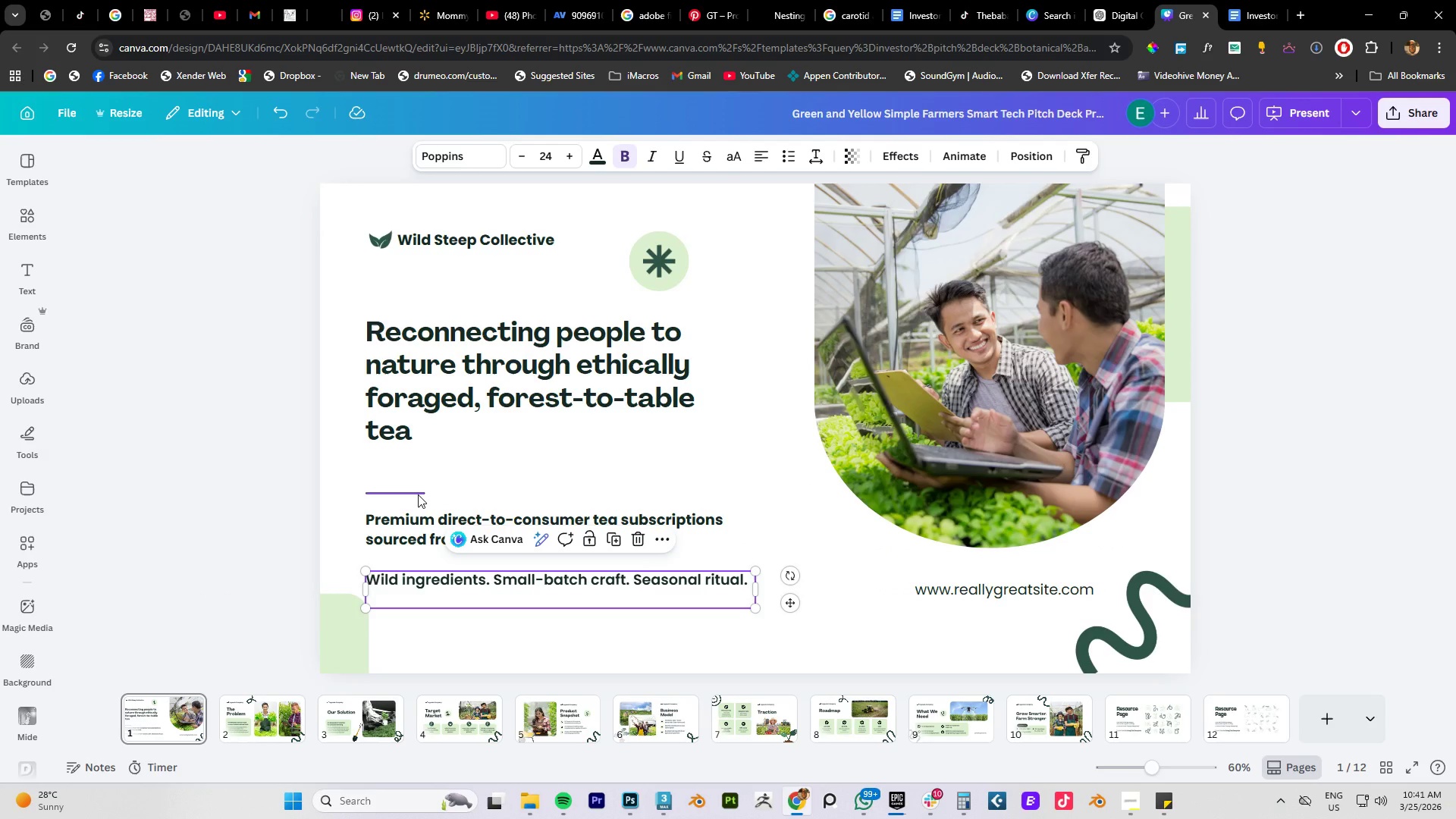 
left_click_drag(start_coordinate=[417, 494], to_coordinate=[417, 554])
 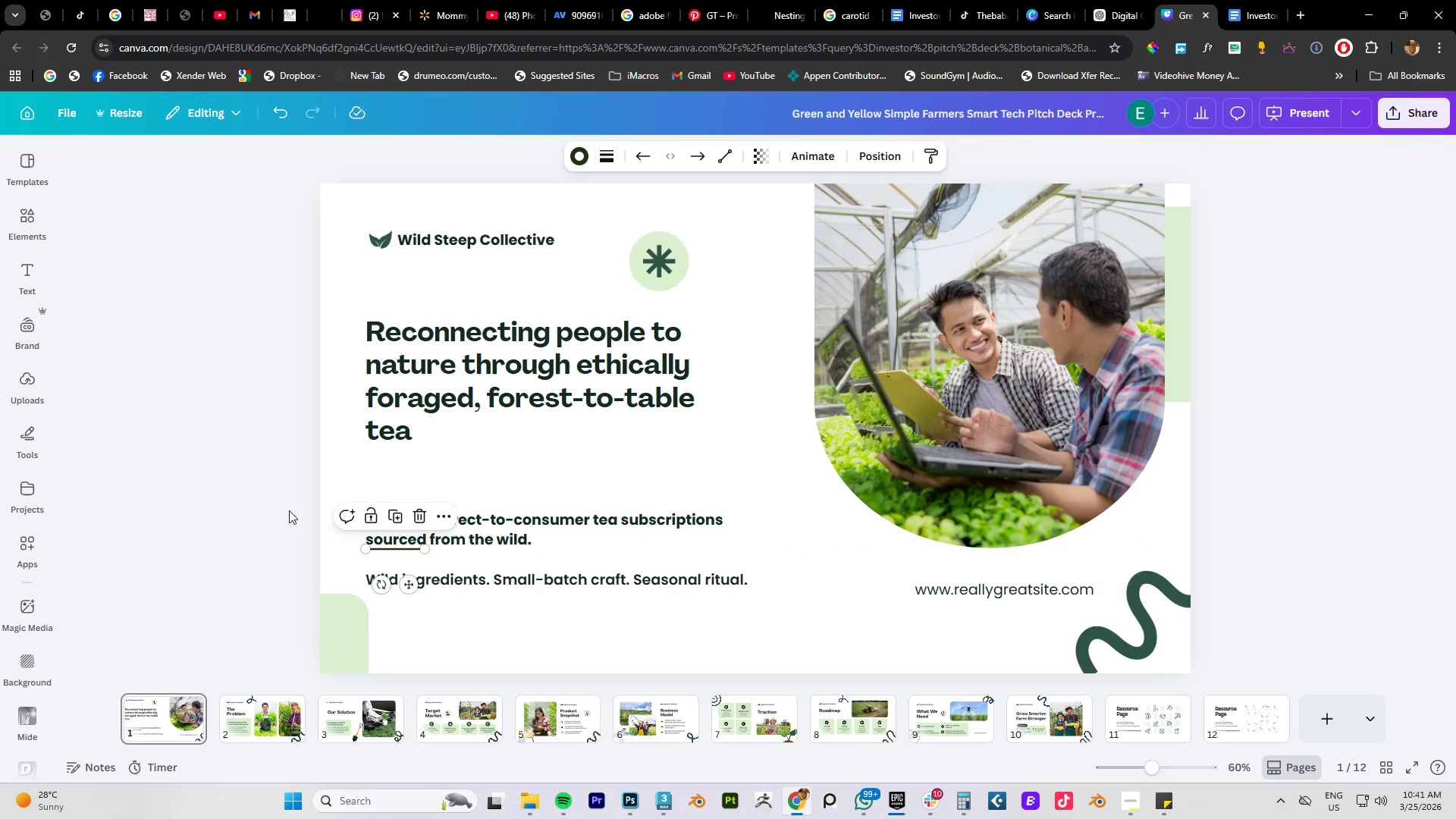 
left_click_drag(start_coordinate=[266, 510], to_coordinate=[431, 551])
 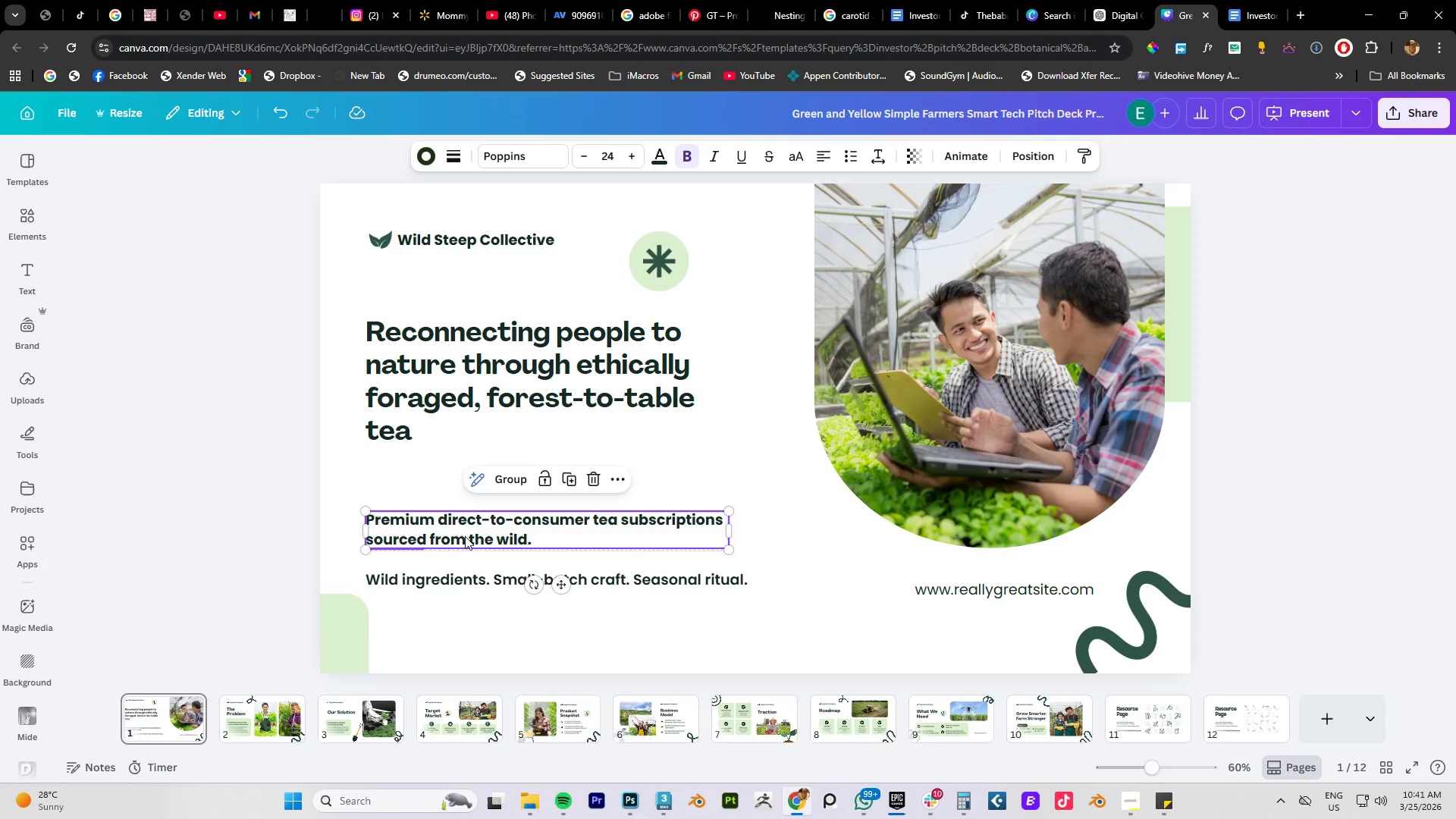 
left_click_drag(start_coordinate=[465, 536], to_coordinate=[464, 498])
 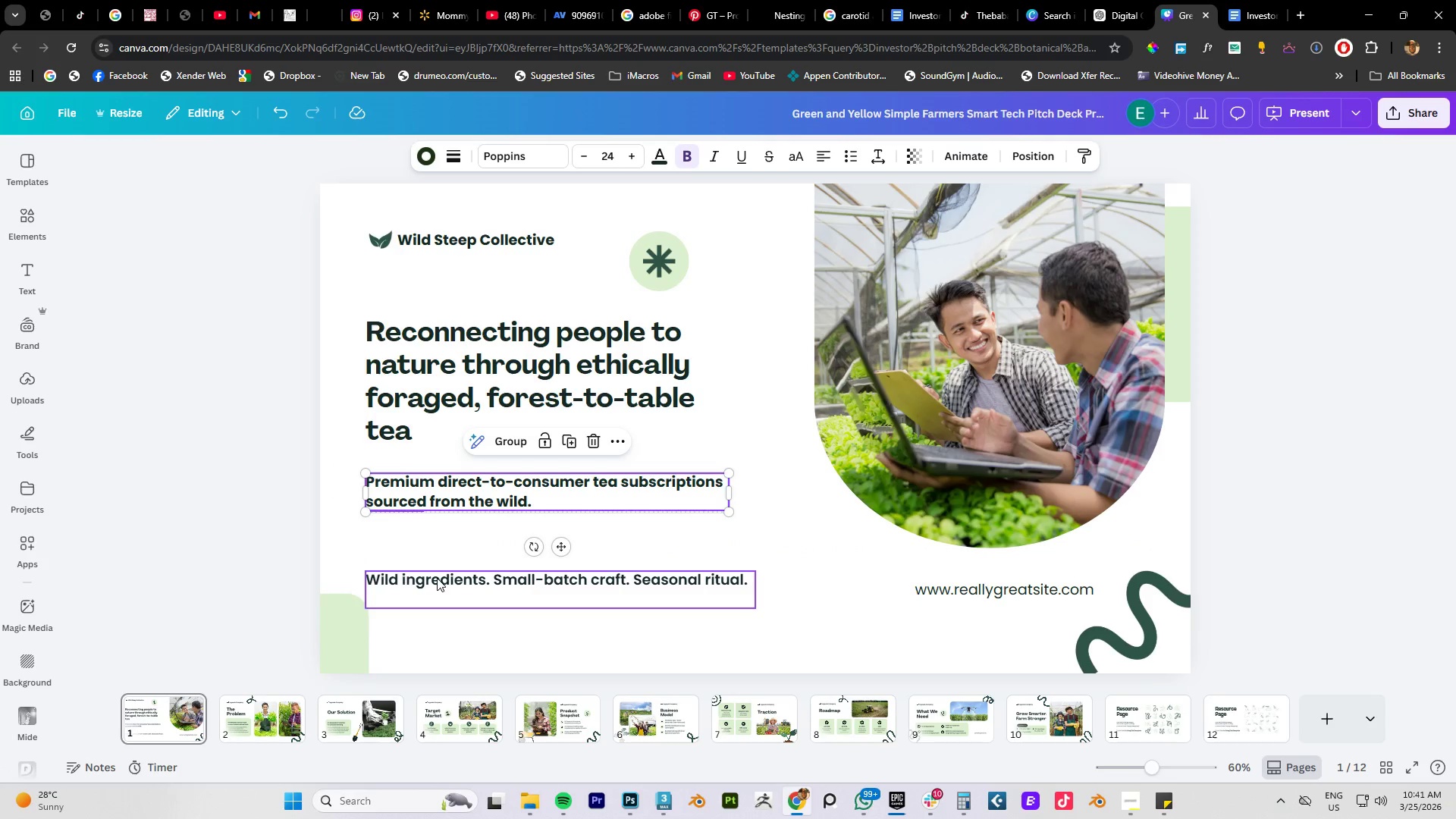 
left_click_drag(start_coordinate=[435, 580], to_coordinate=[435, 552])
 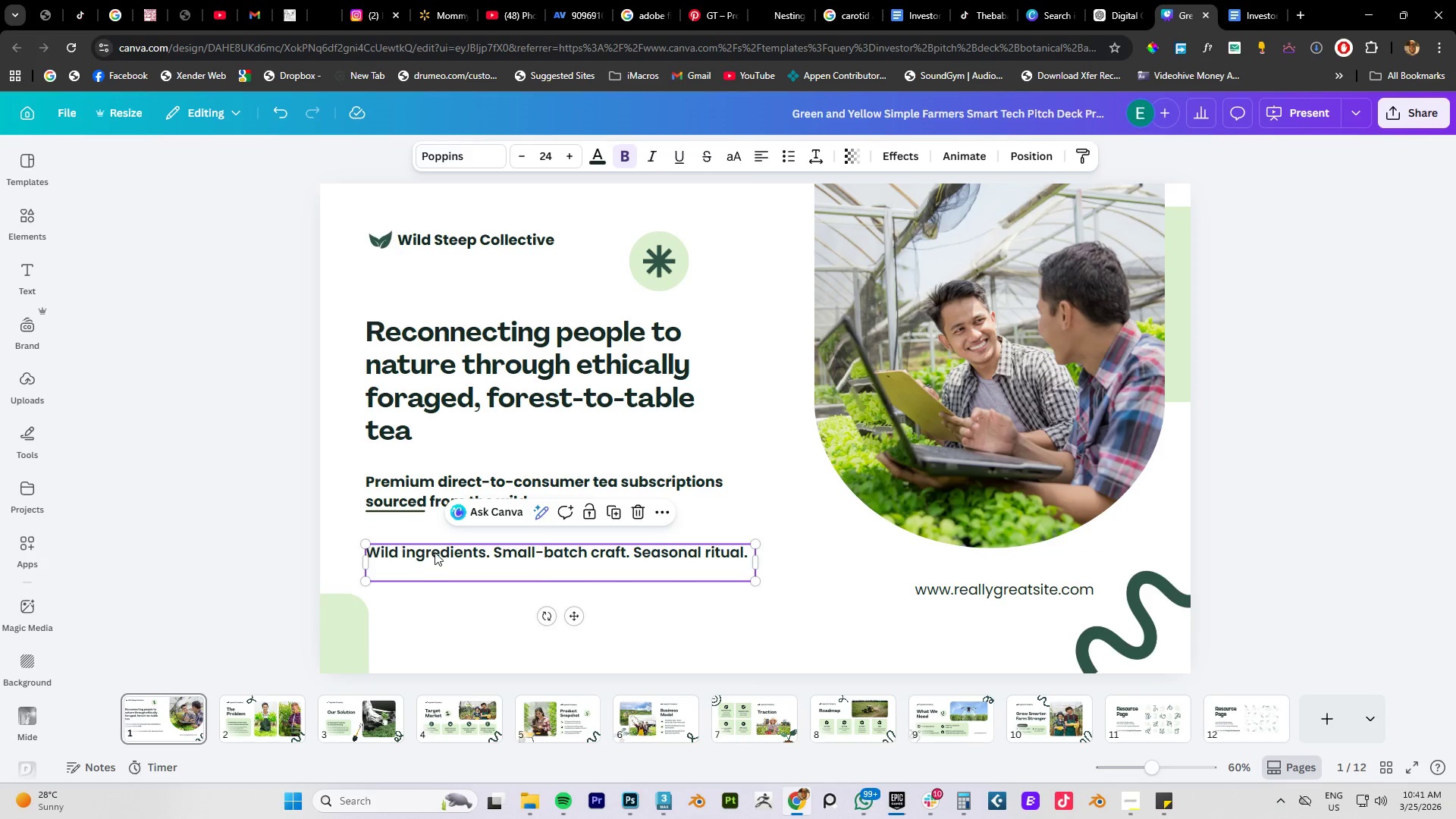 
left_click_drag(start_coordinate=[435, 557], to_coordinate=[435, 544])
 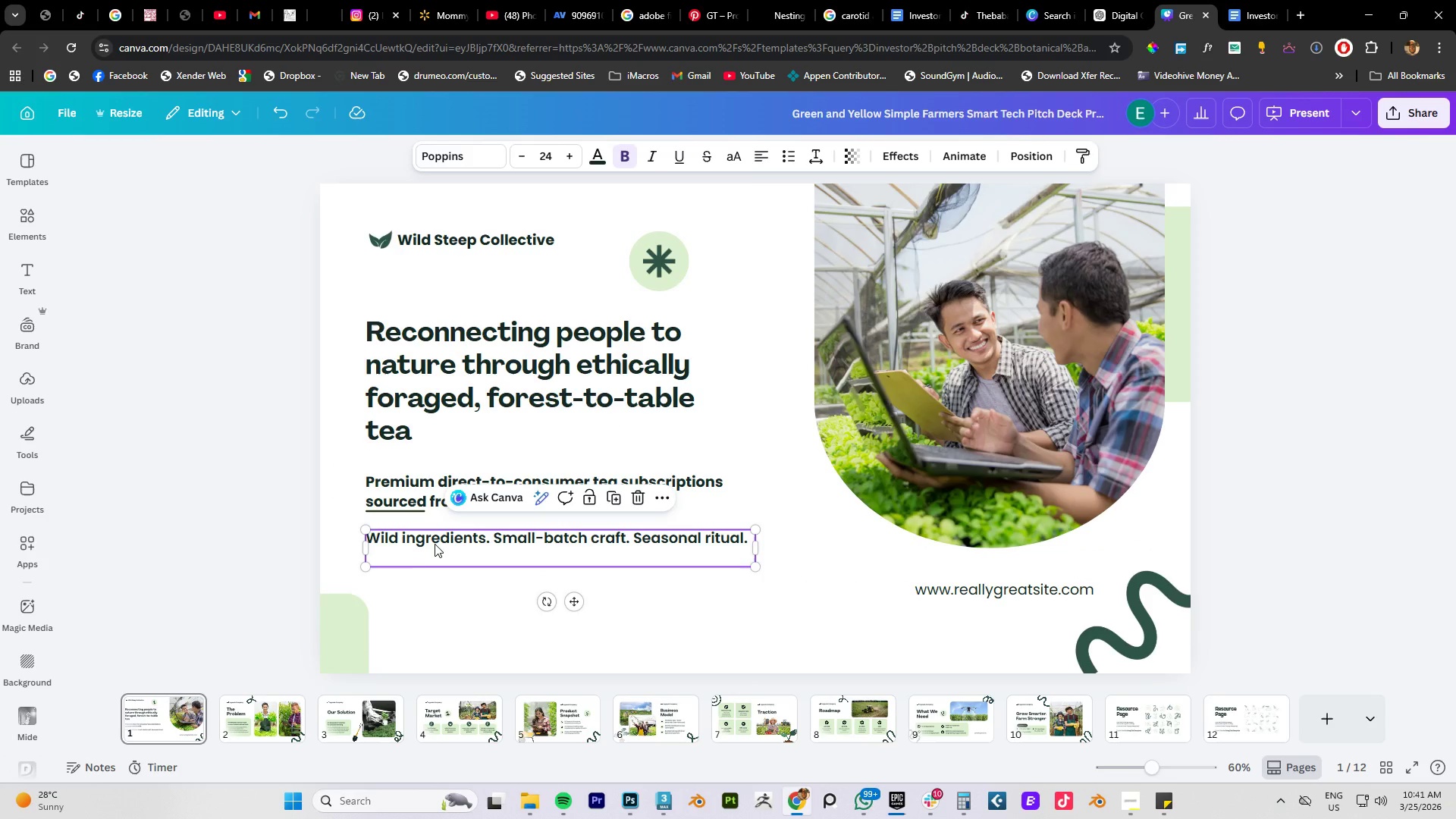 
left_click([435, 544])
 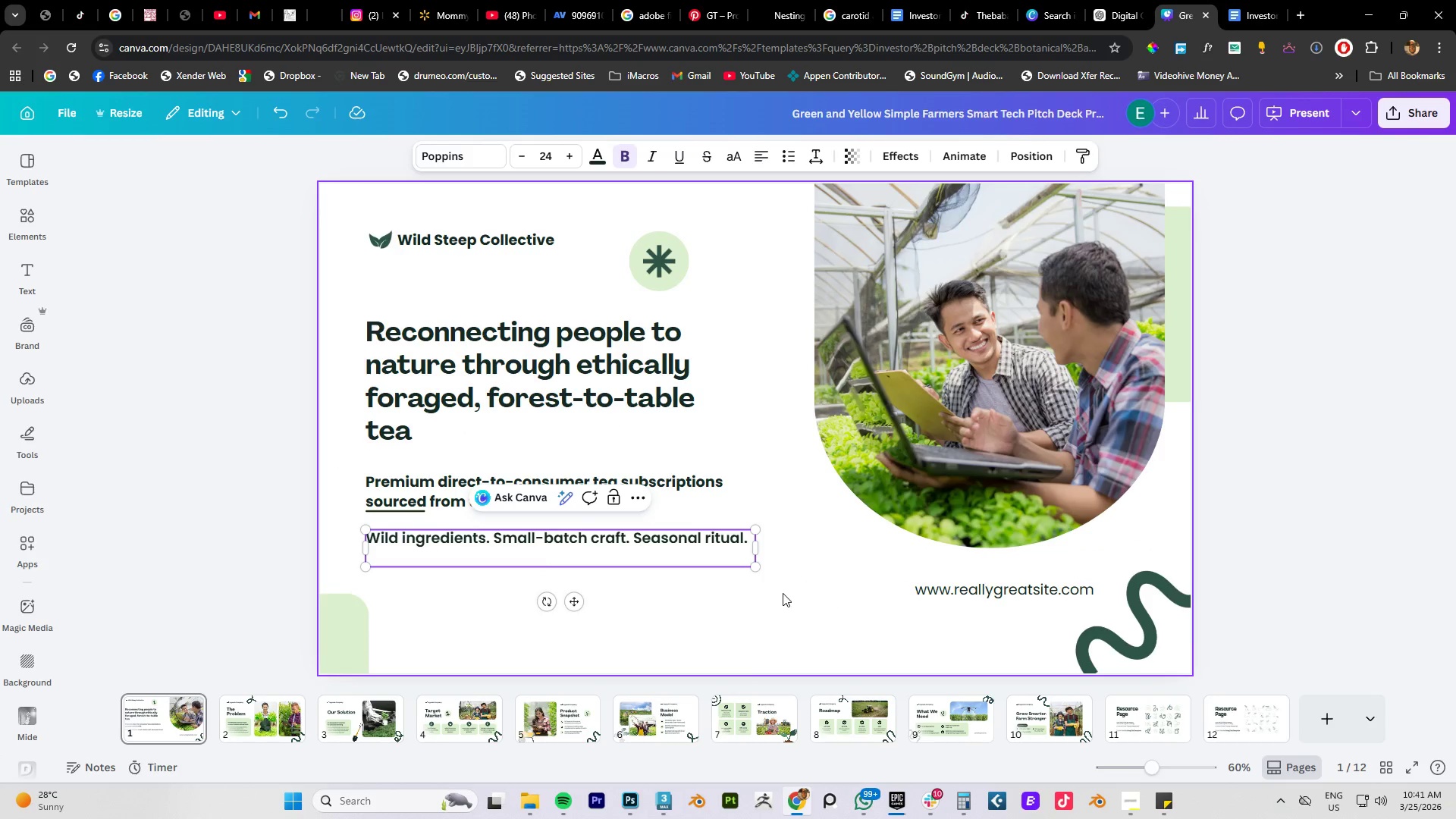 
key(Control+A)
 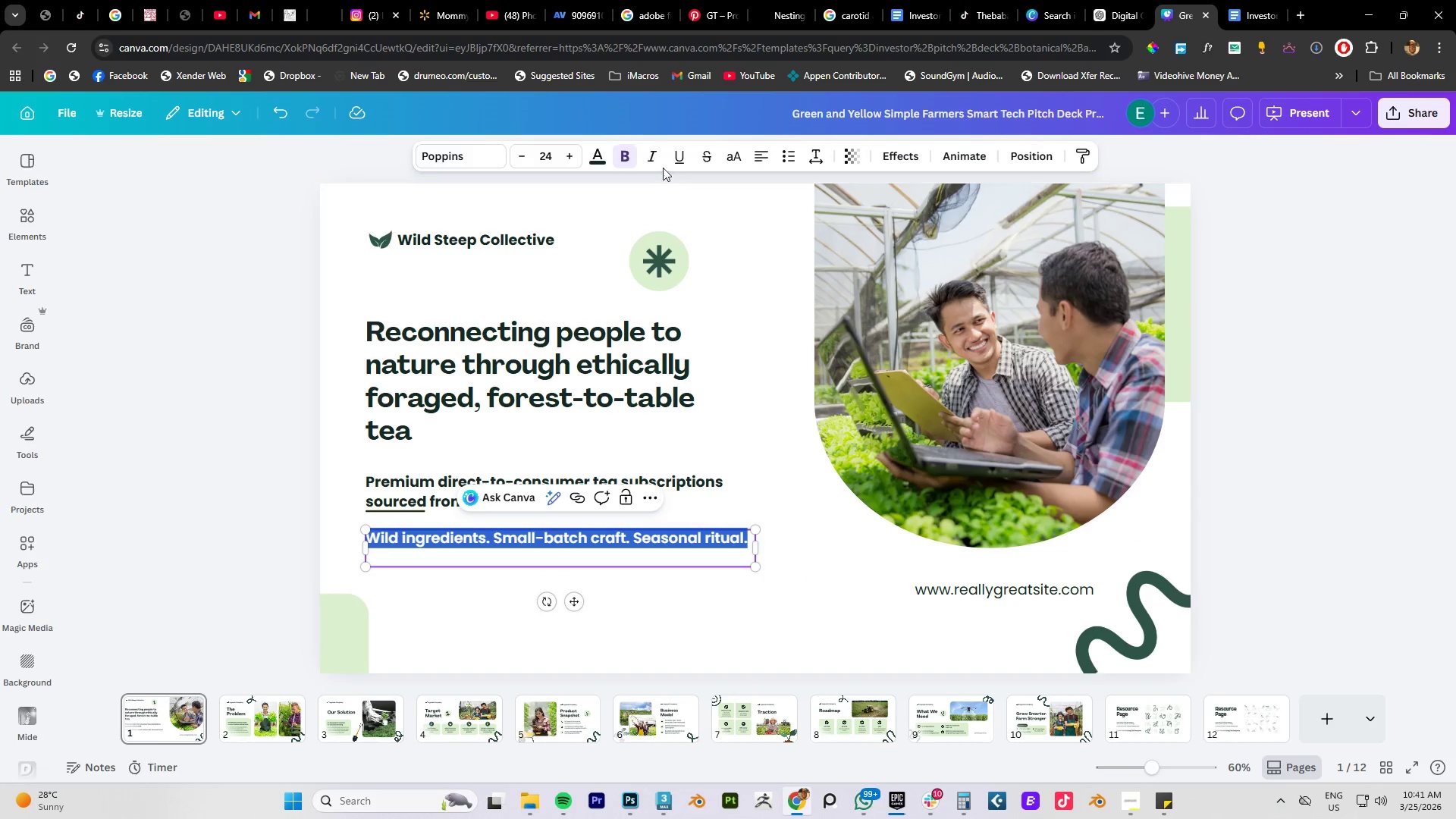 
left_click([653, 153])
 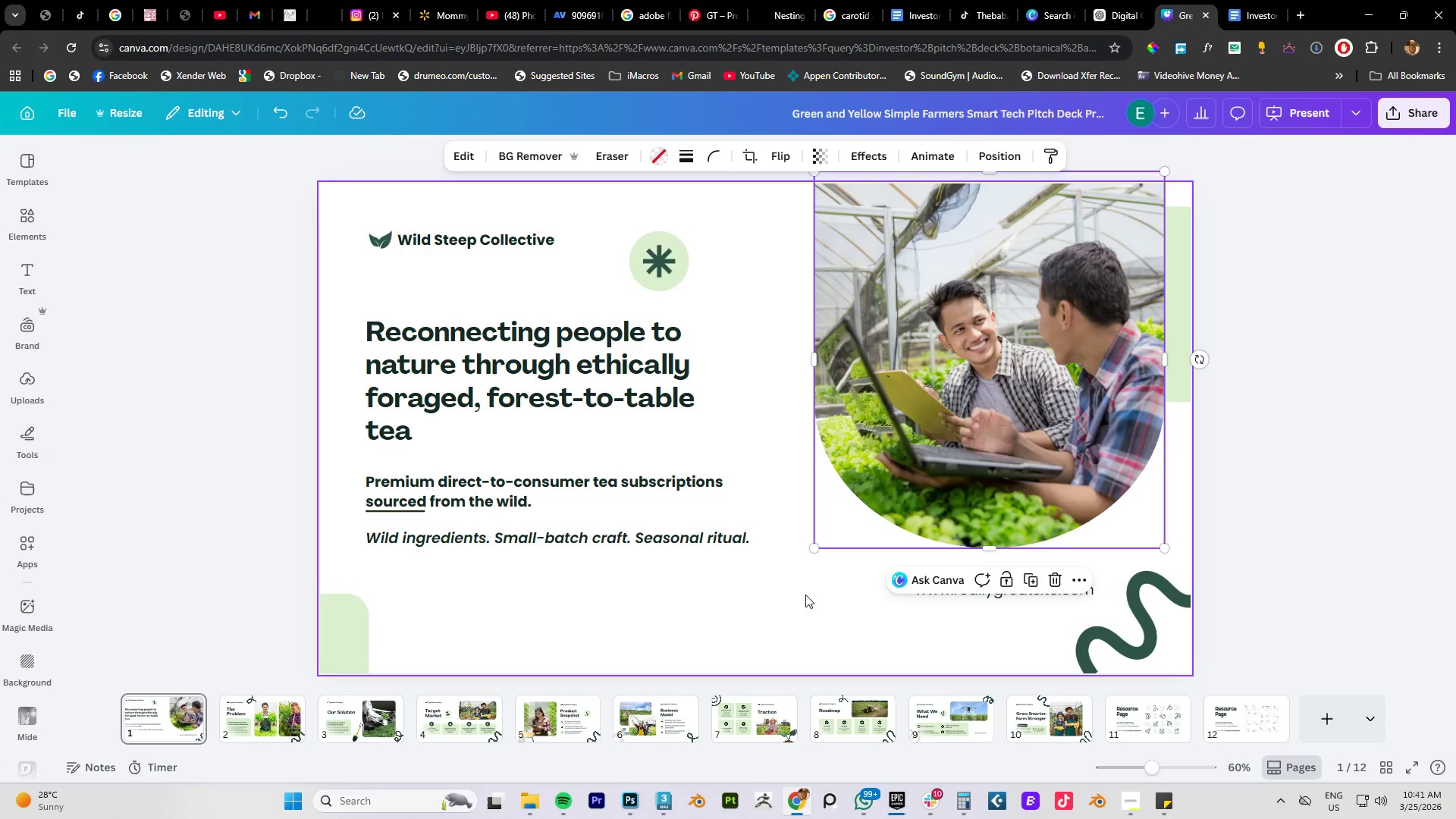 
double_click([800, 620])
 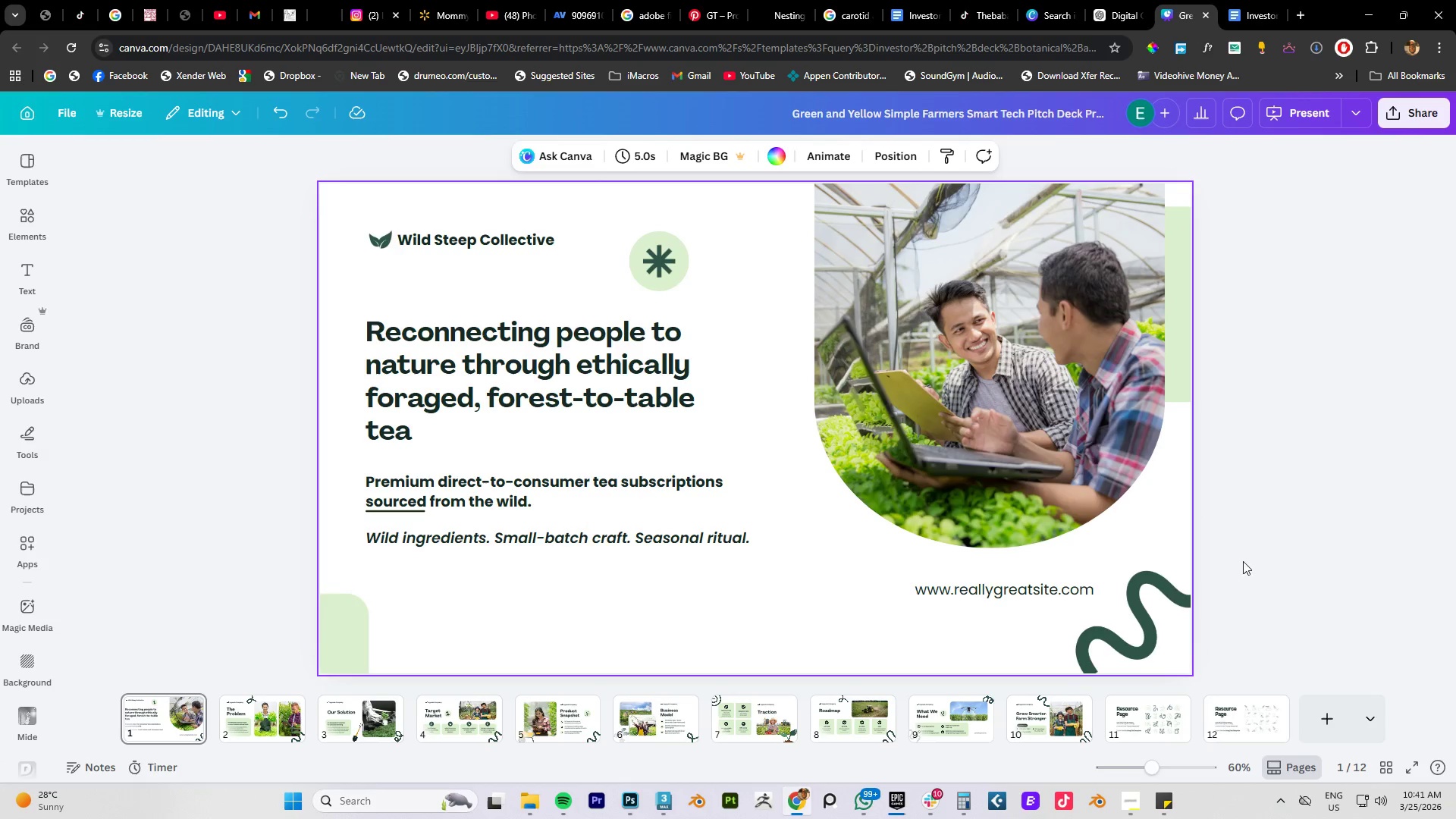 
left_click([1287, 536])
 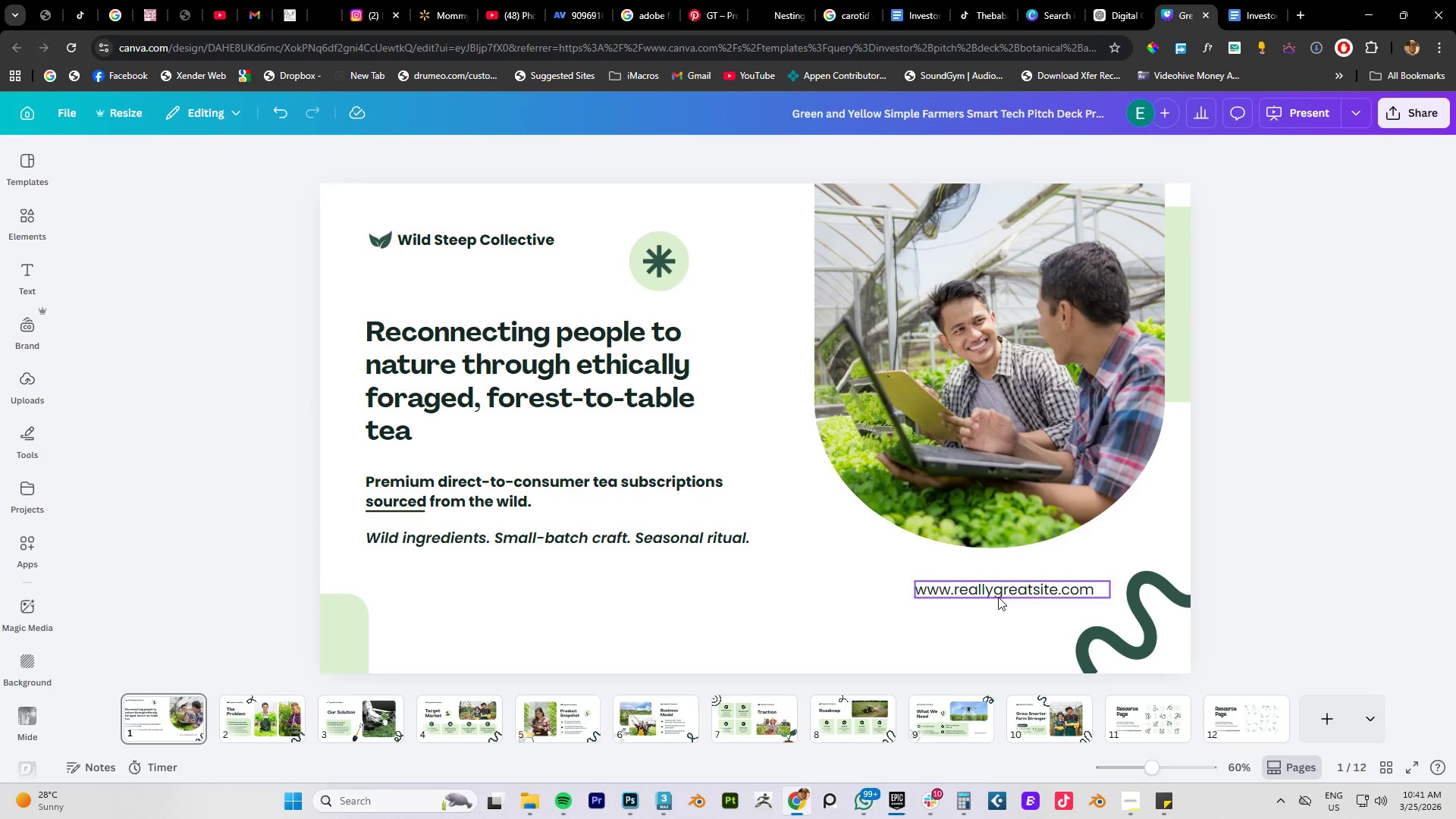 
left_click([993, 597])
 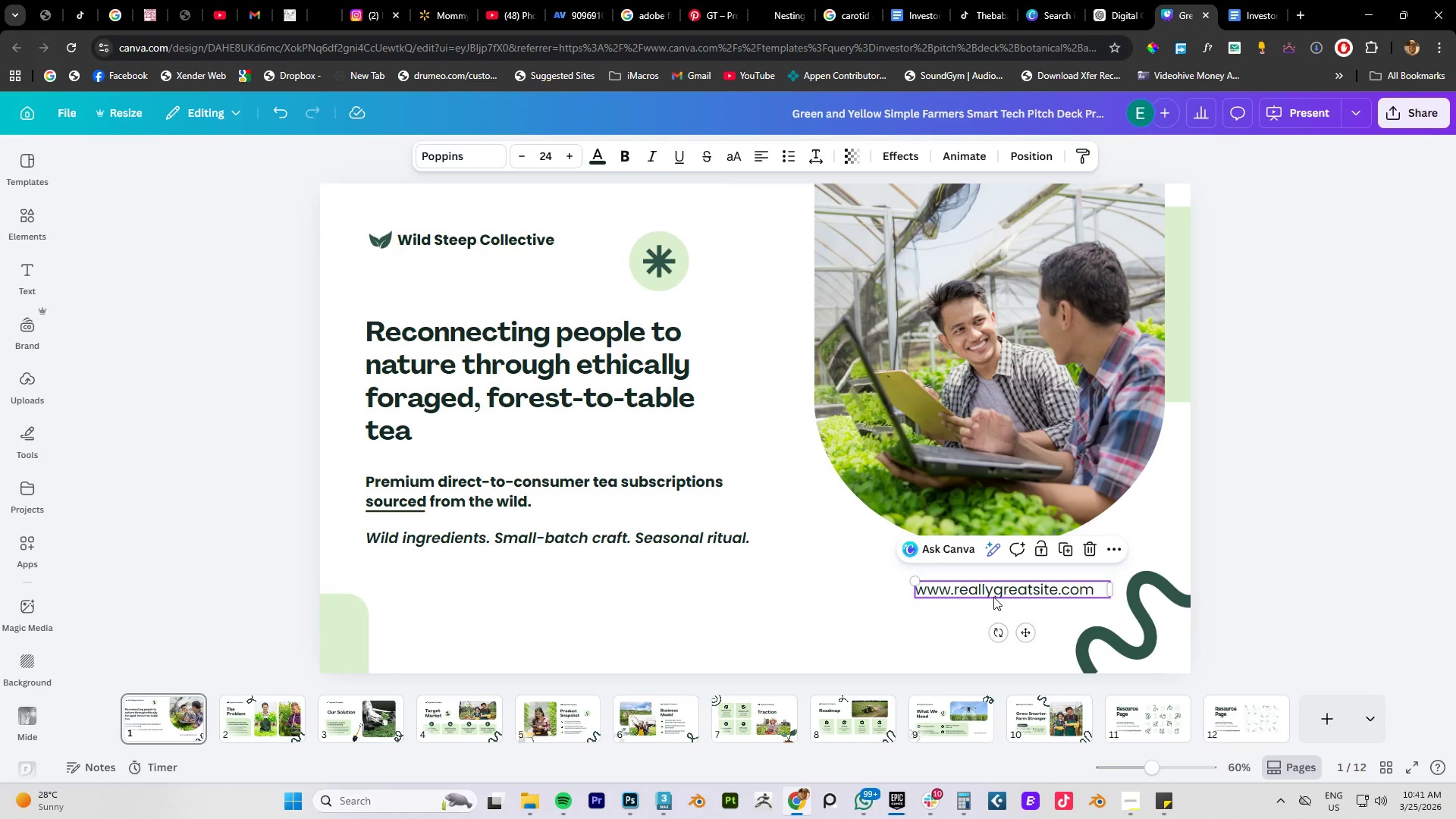 
key(Delete)
 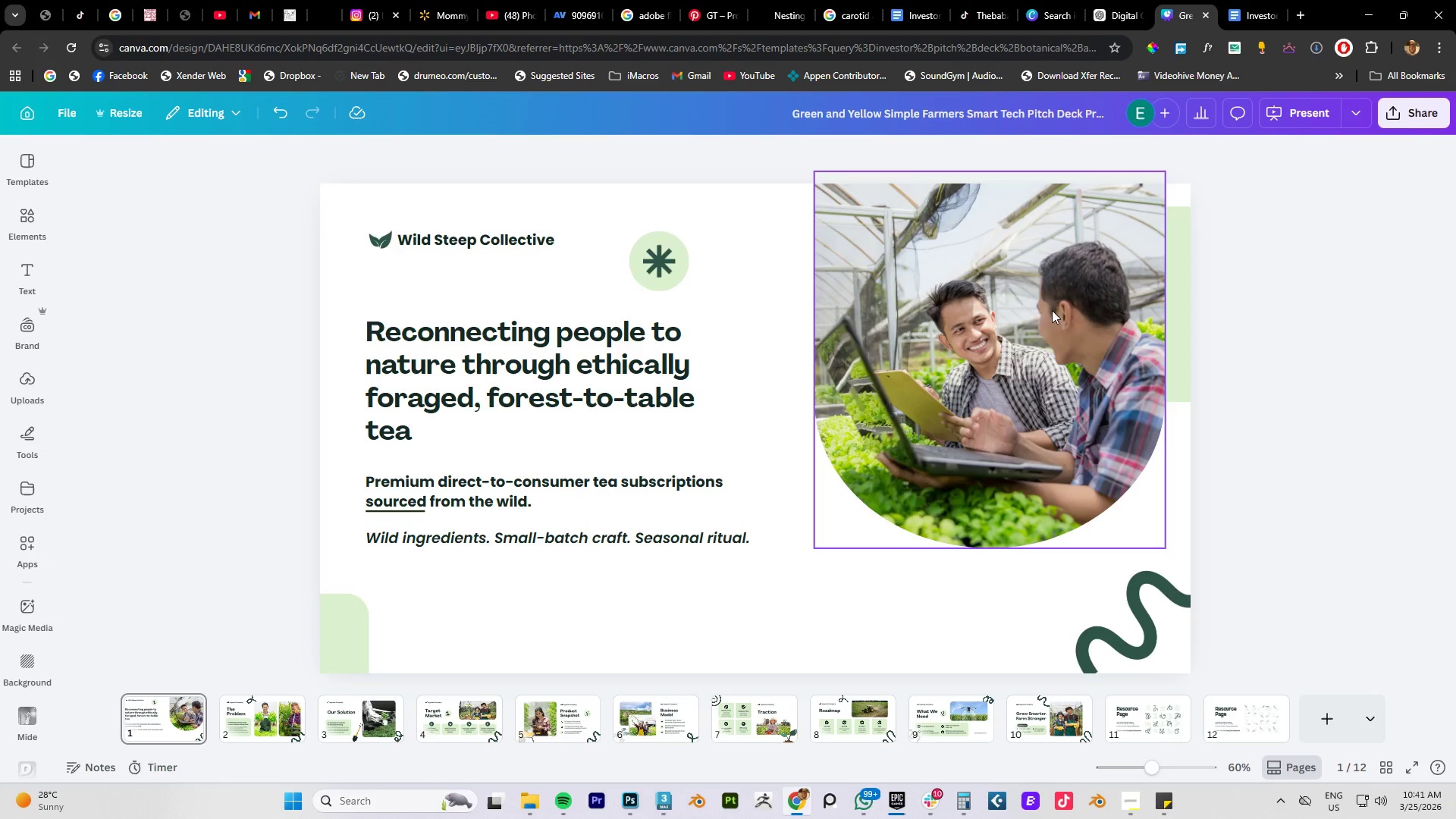 
double_click([1046, 358])
 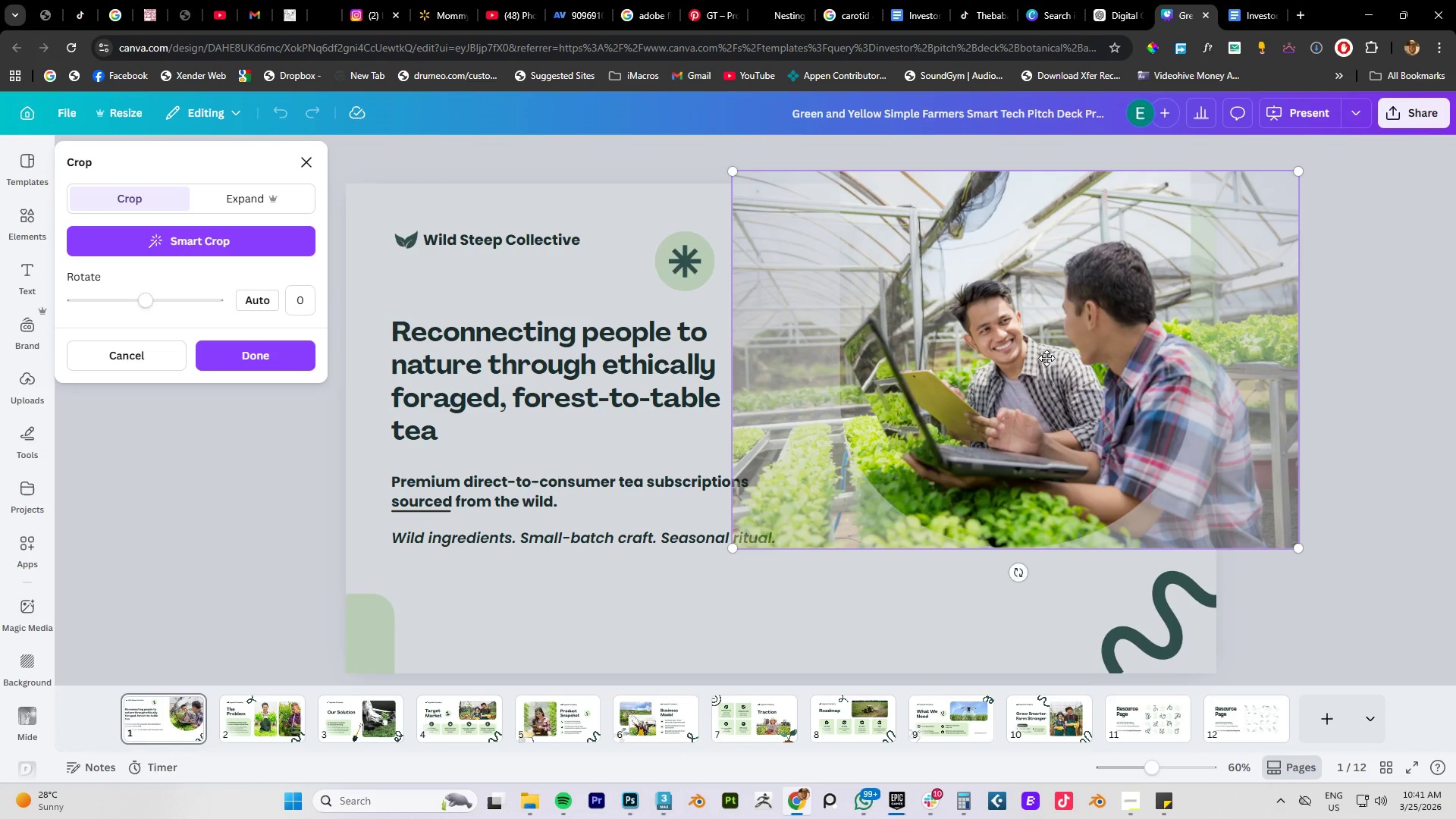 
key(Delete)
 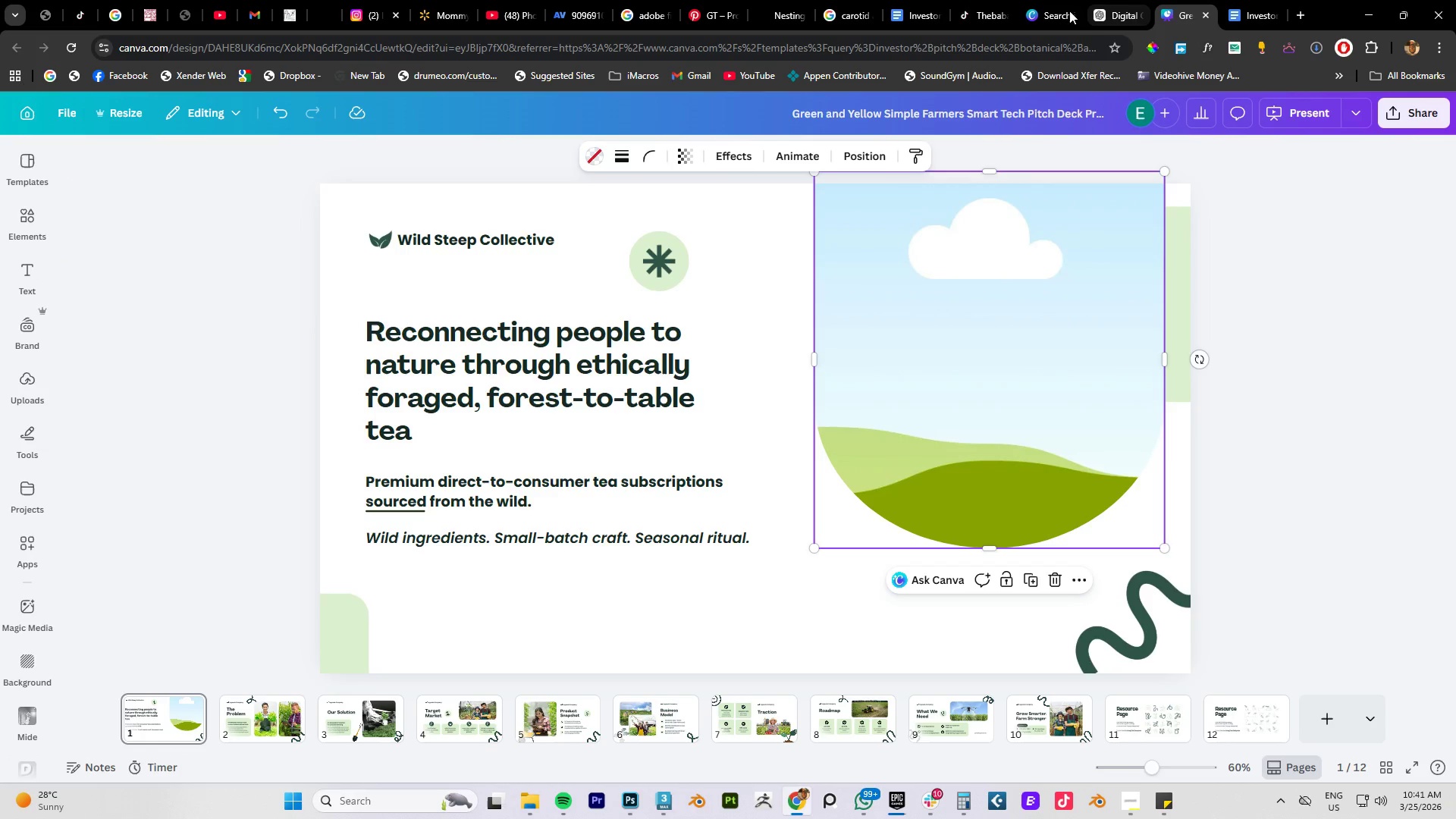 
left_click([1115, 19])
 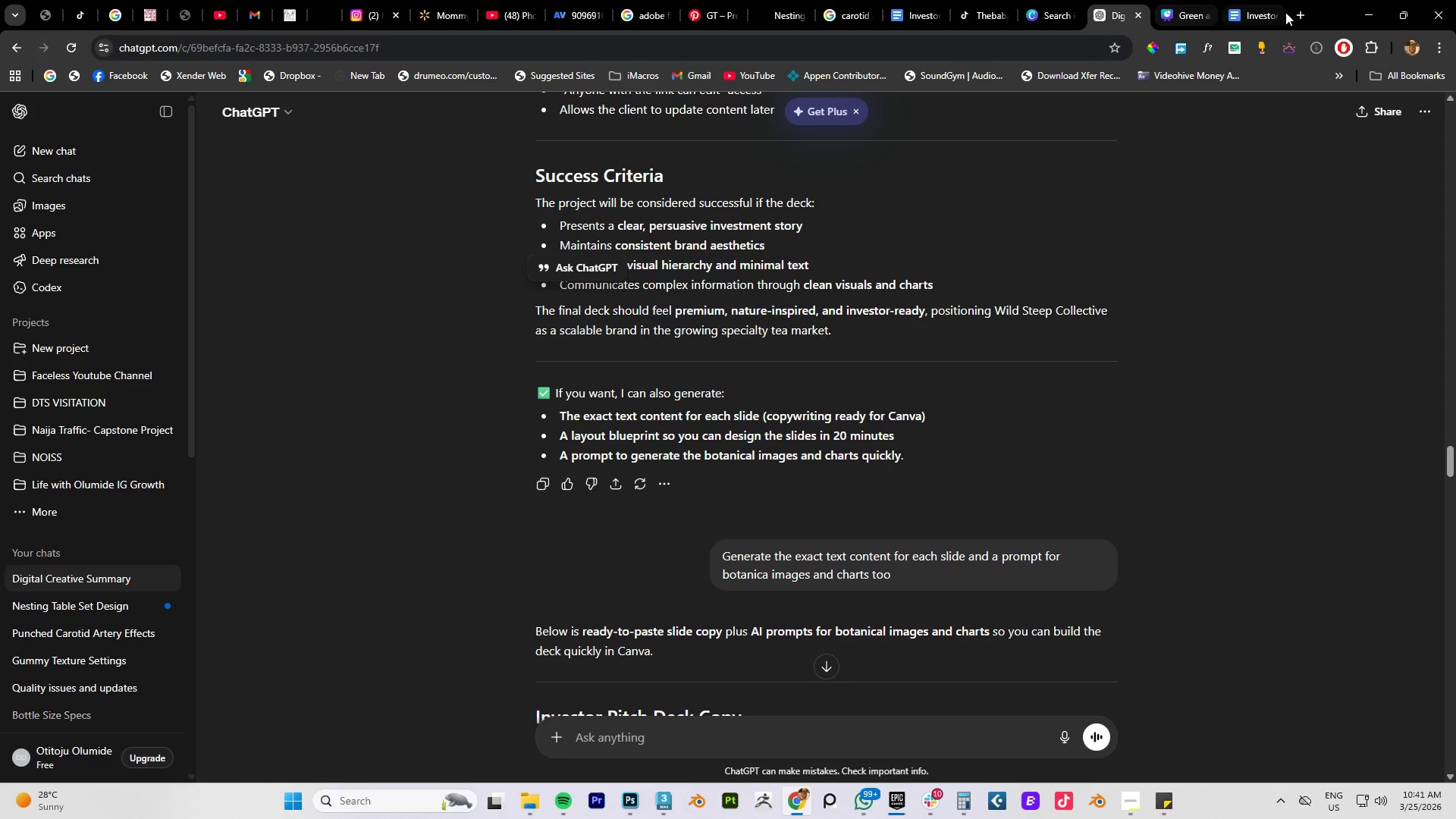 
left_click([1244, 13])
 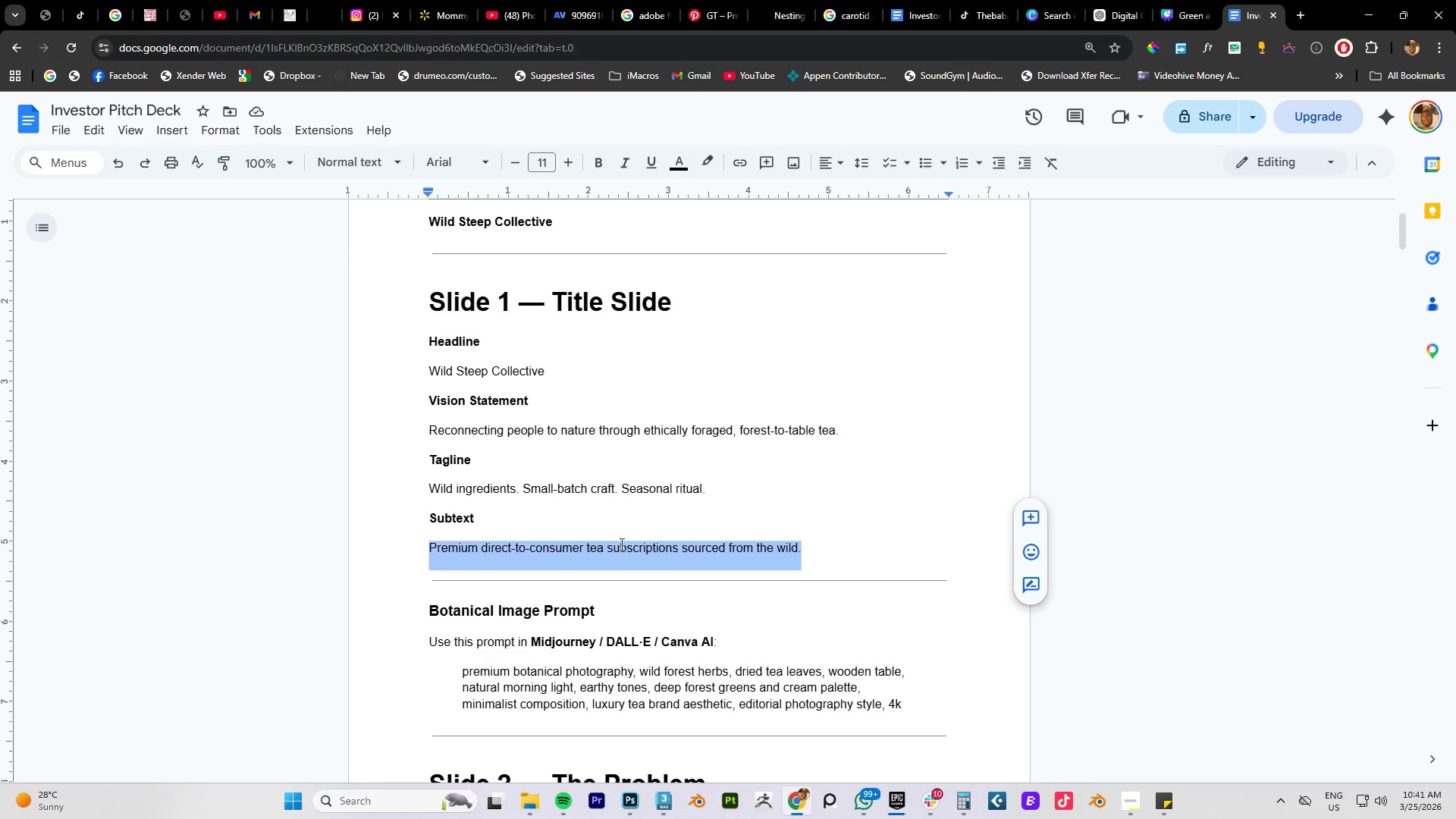 
scroll: coordinate [573, 574], scroll_direction: down, amount: 3.0
 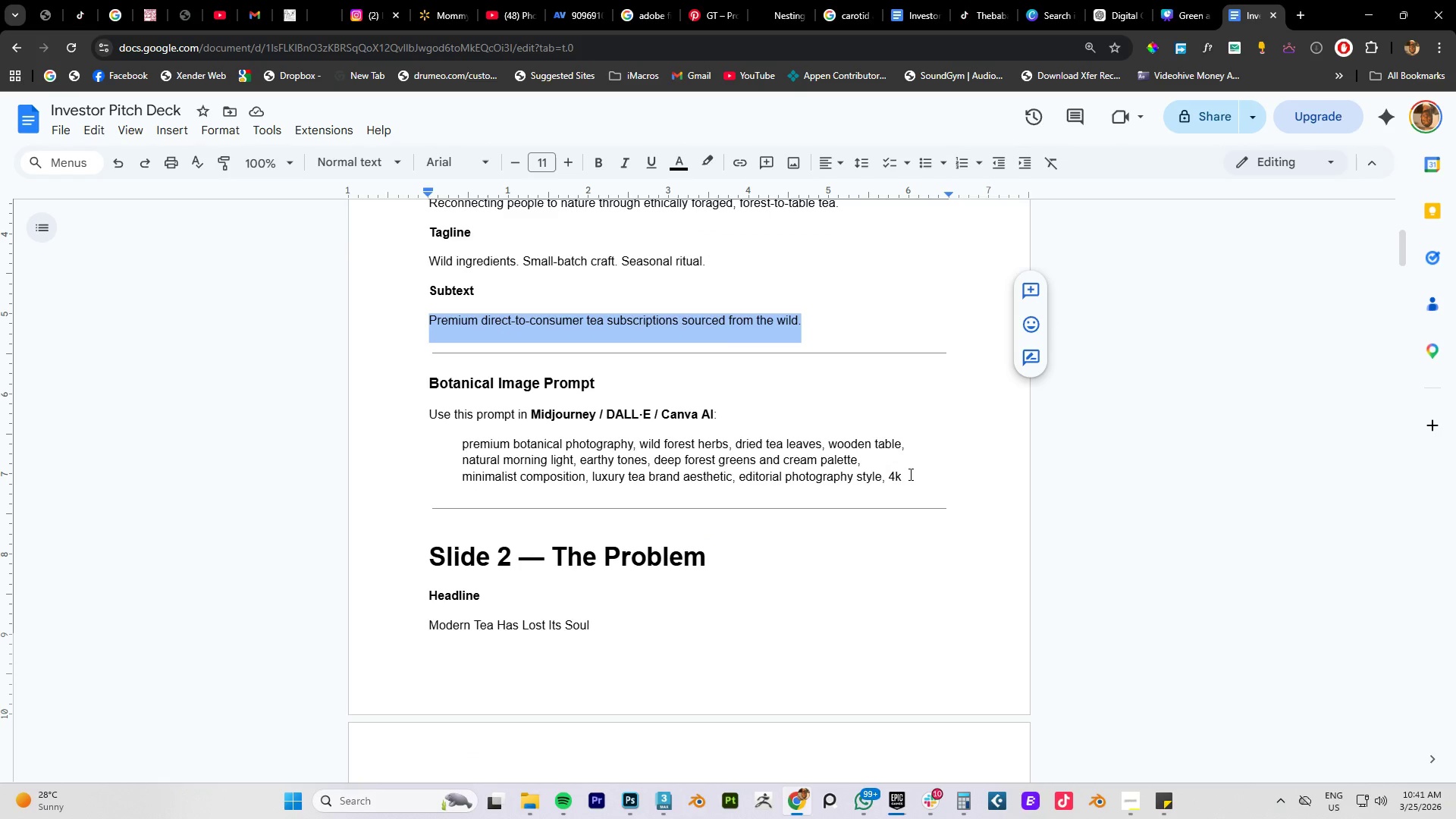 
left_click_drag(start_coordinate=[909, 474], to_coordinate=[455, 443])
 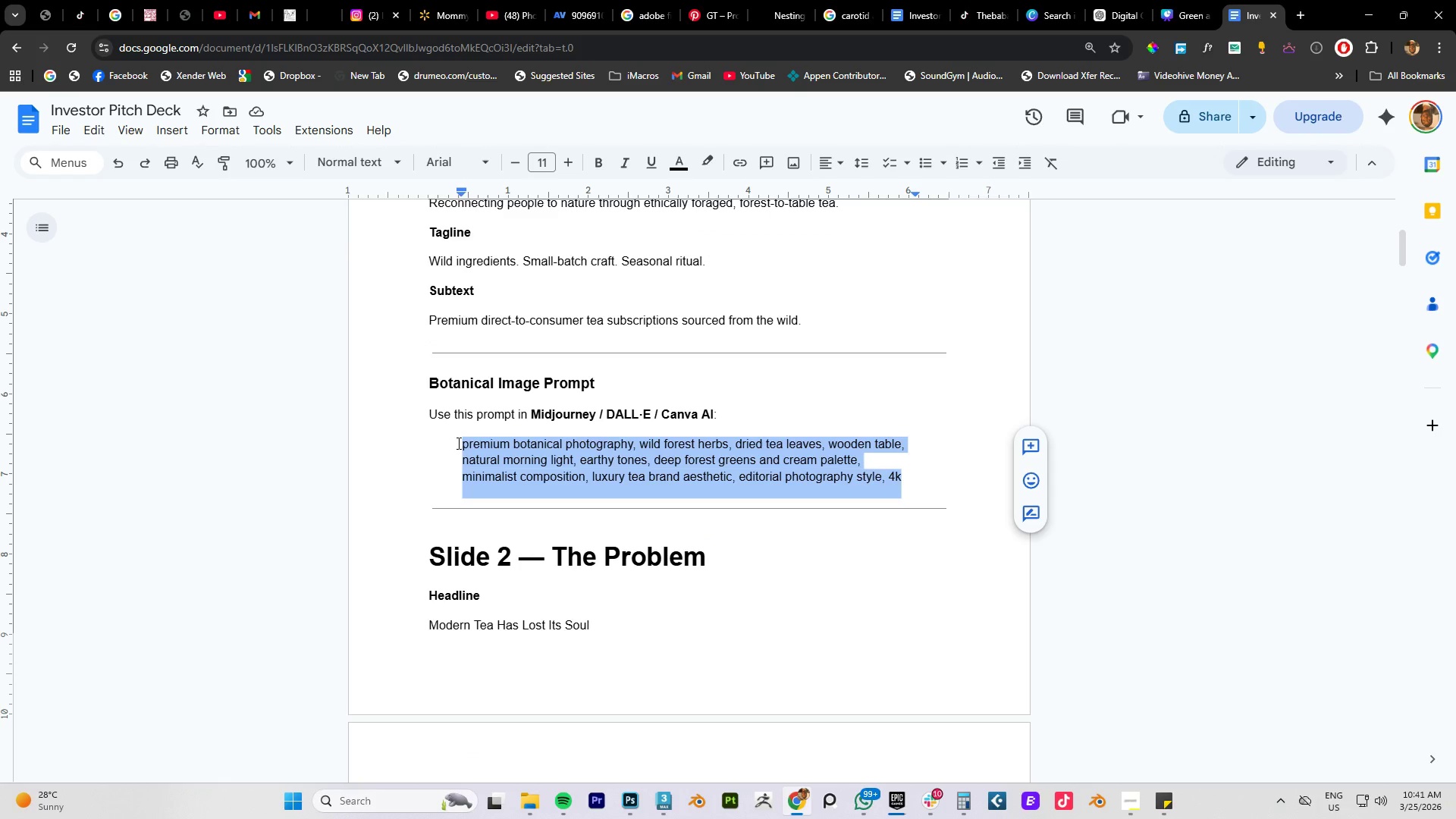 
key(Control+C)
 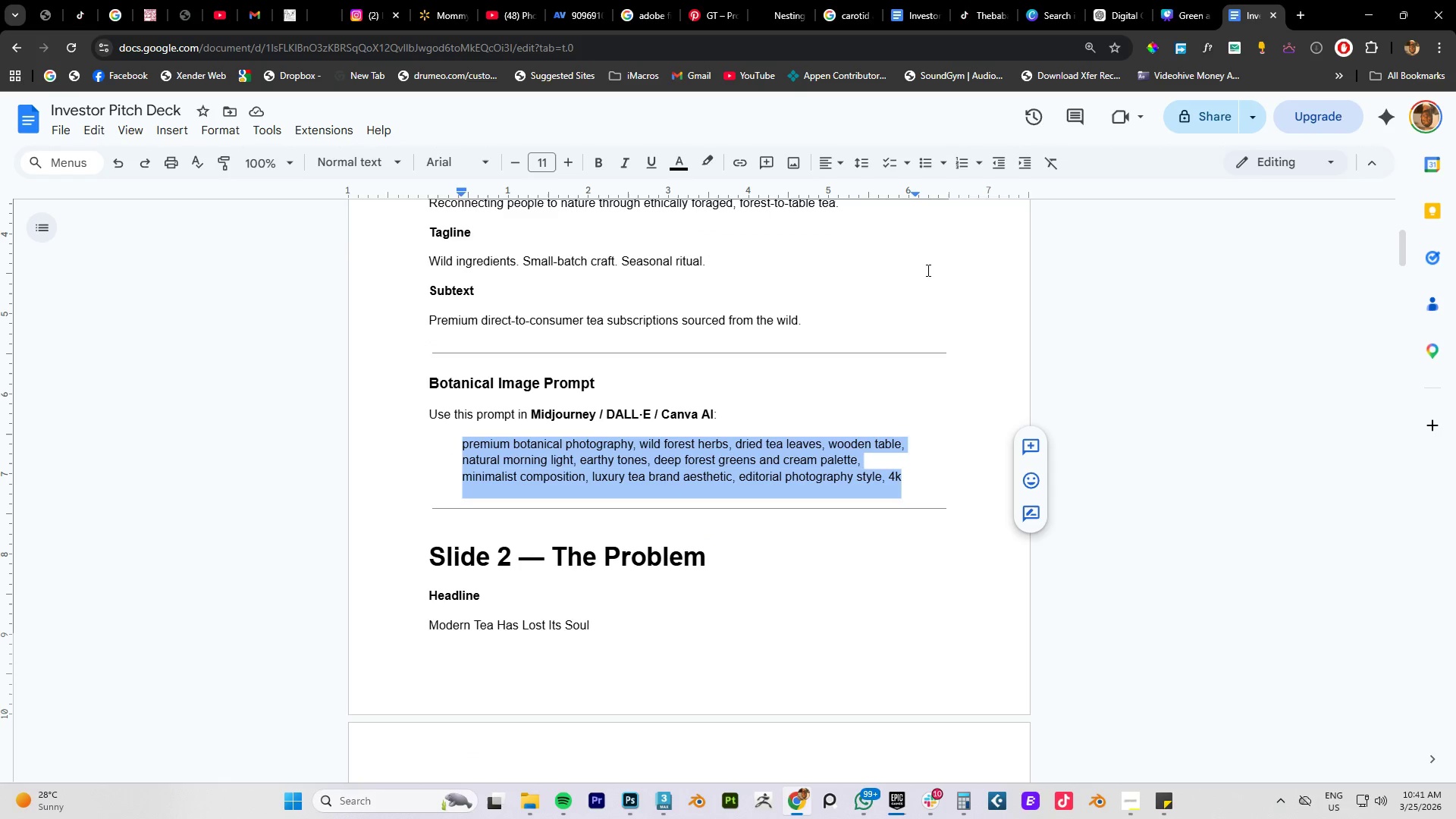 
key(Control+C)
 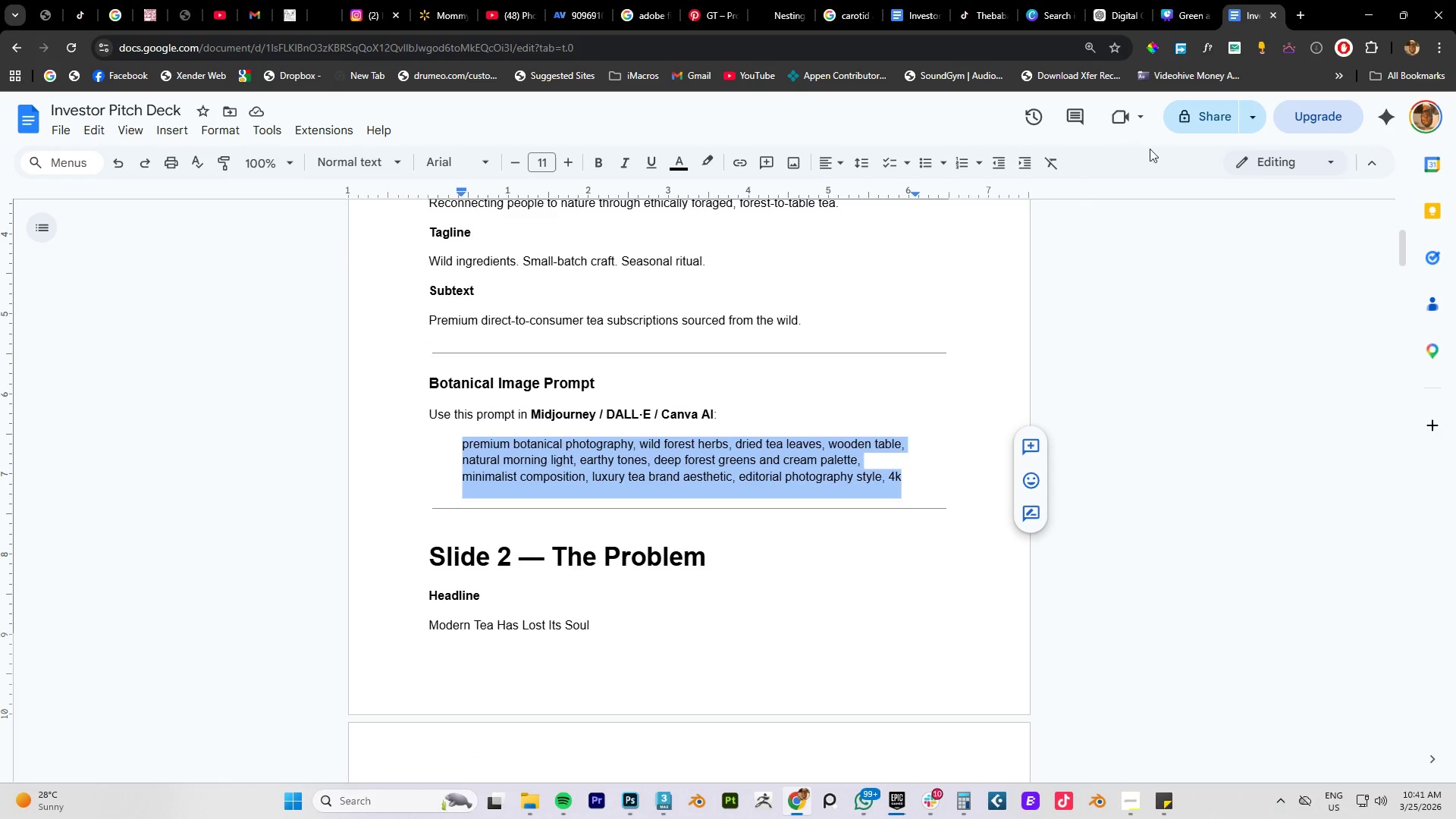 
key(Control+C)
 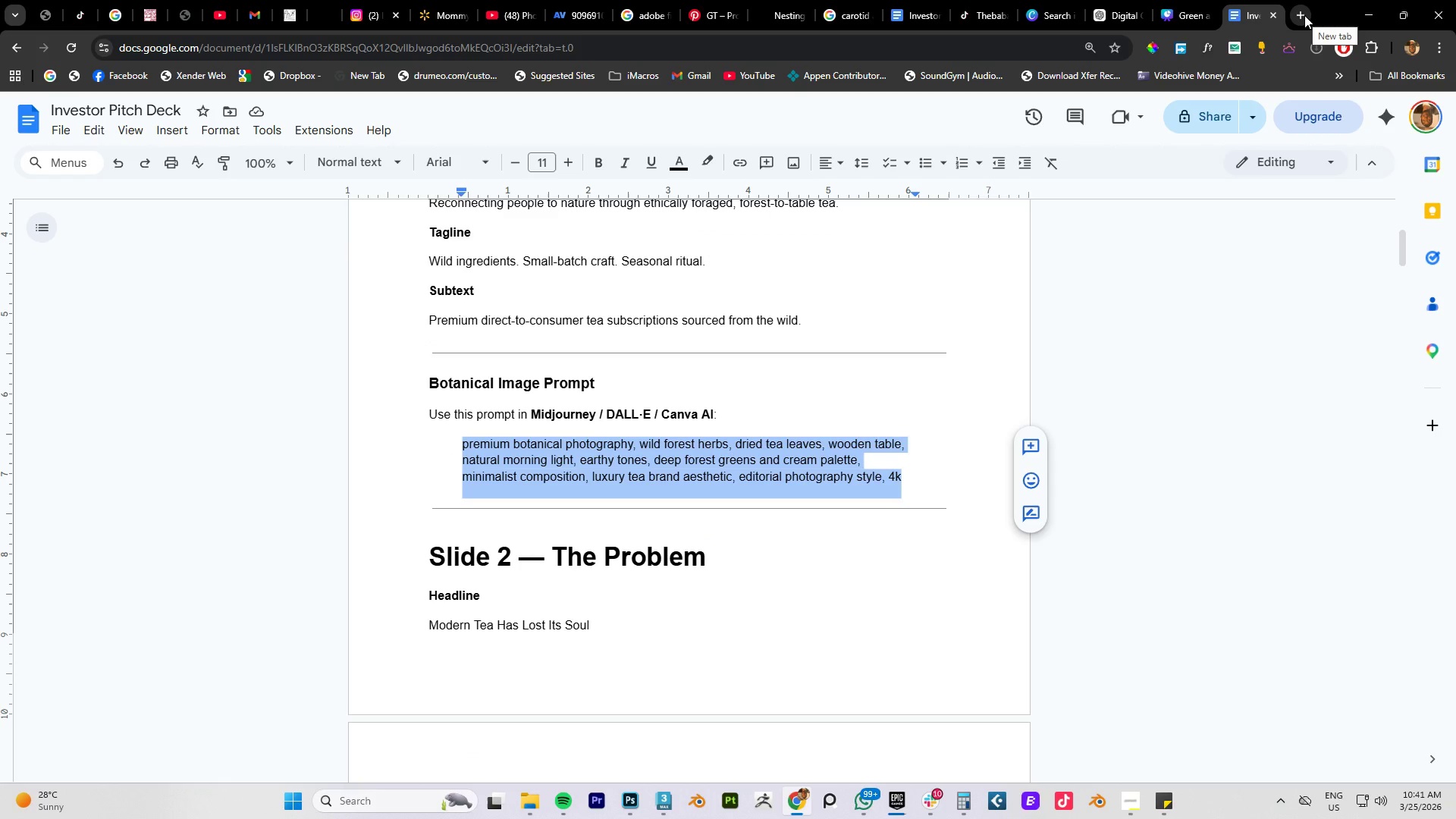 
left_click([1304, 15])
 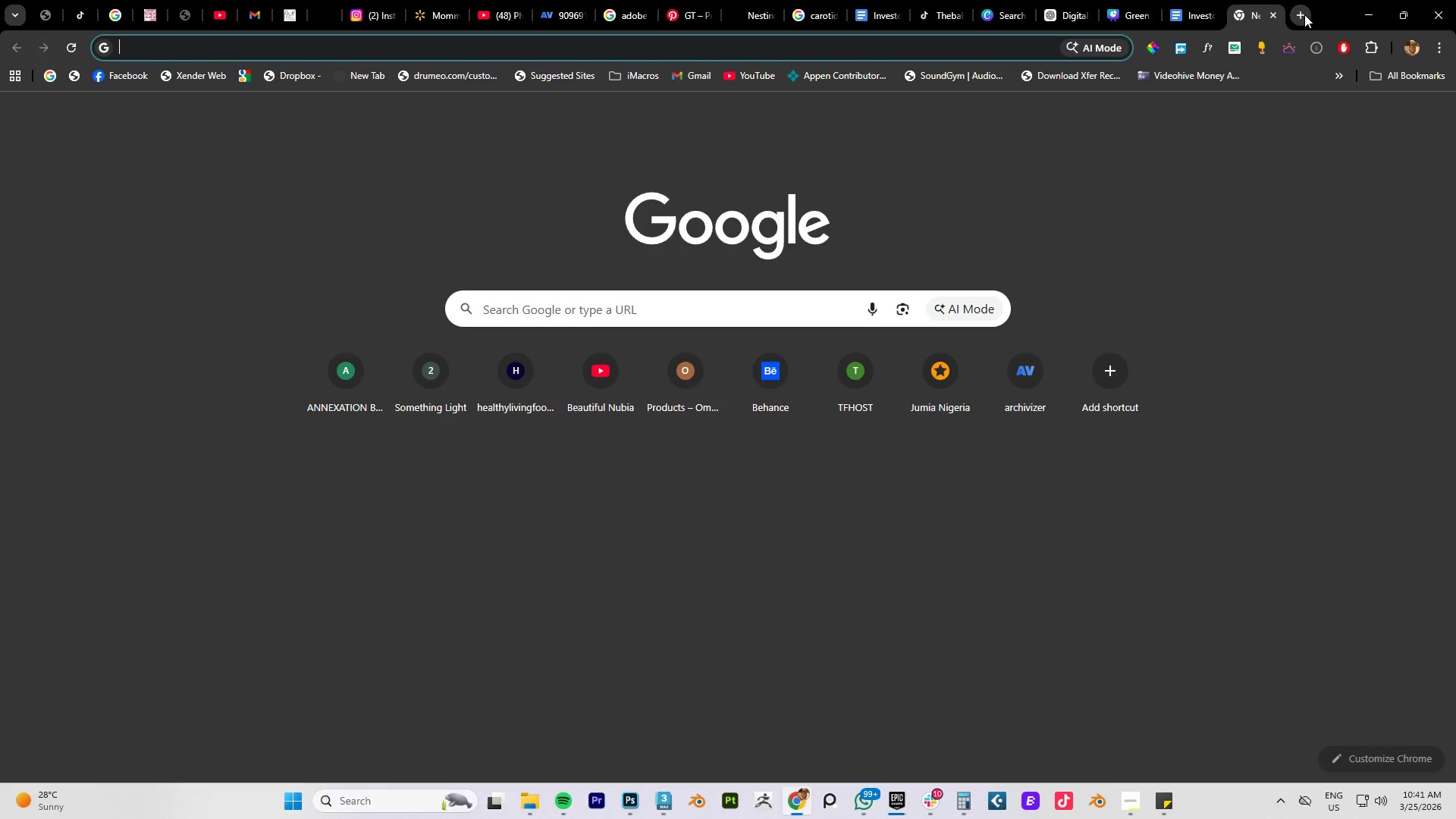 
type(dall-)
 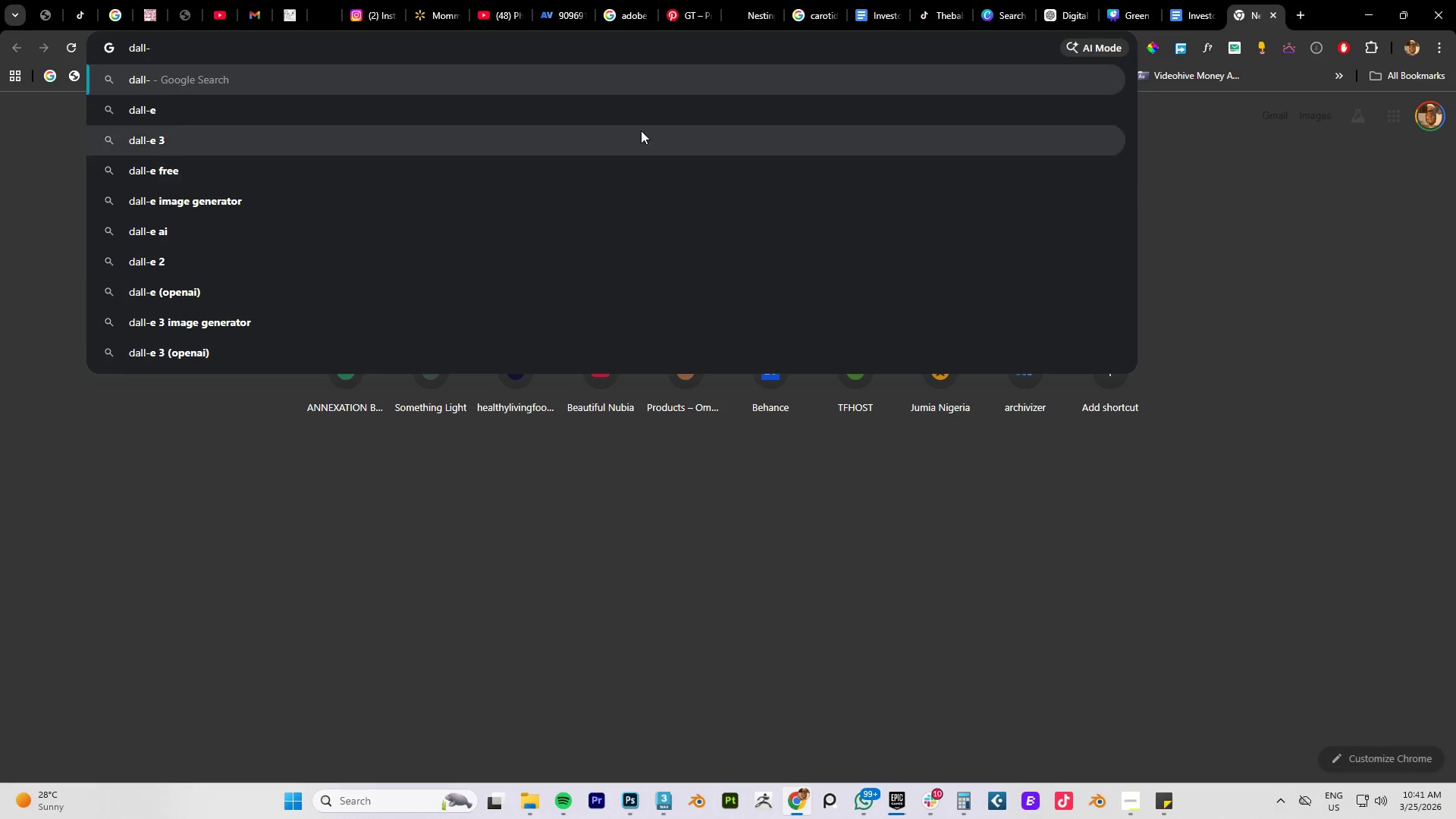 
left_click([153, 177])
 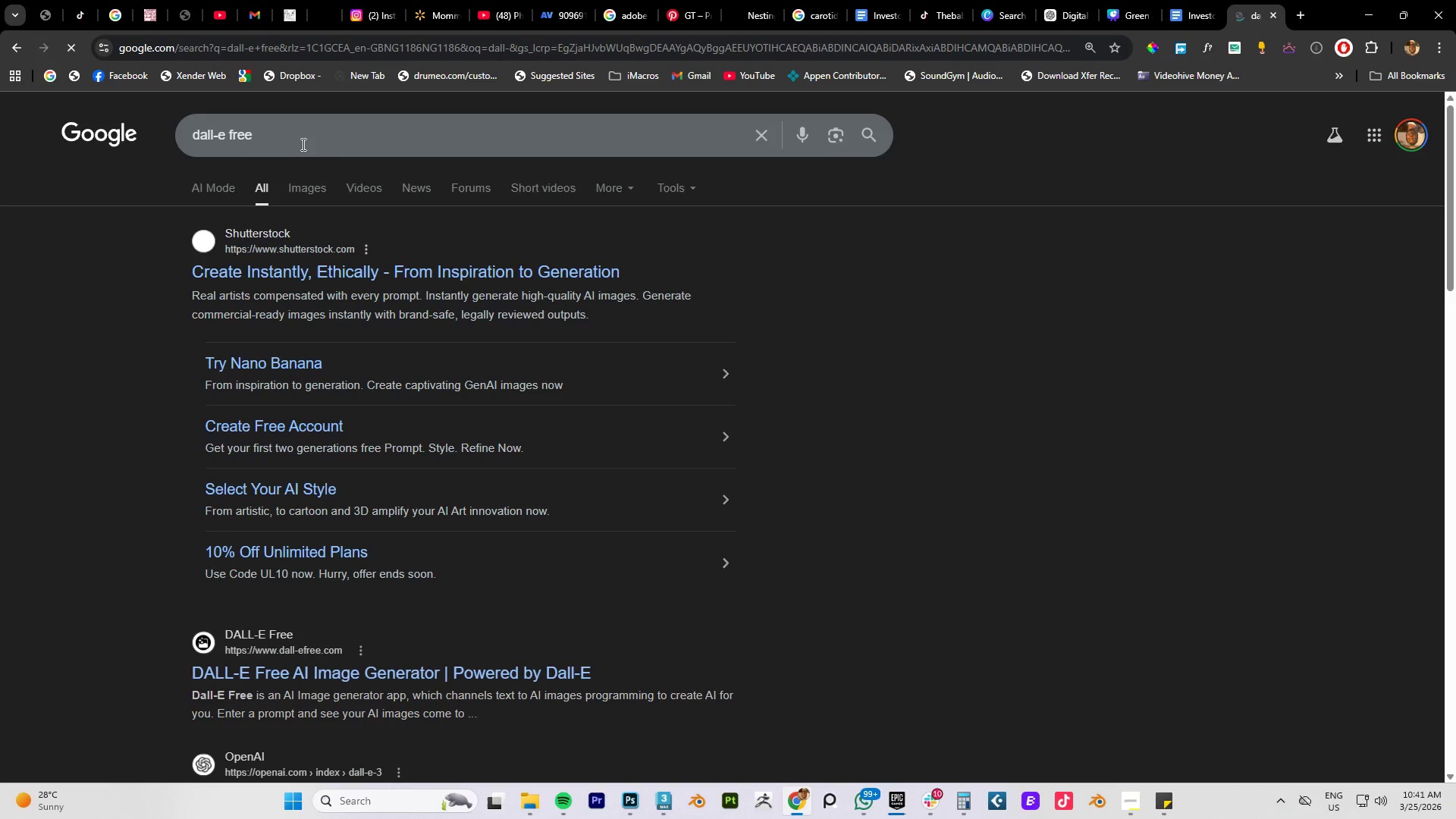 
scroll: coordinate [265, 404], scroll_direction: down, amount: 2.0
 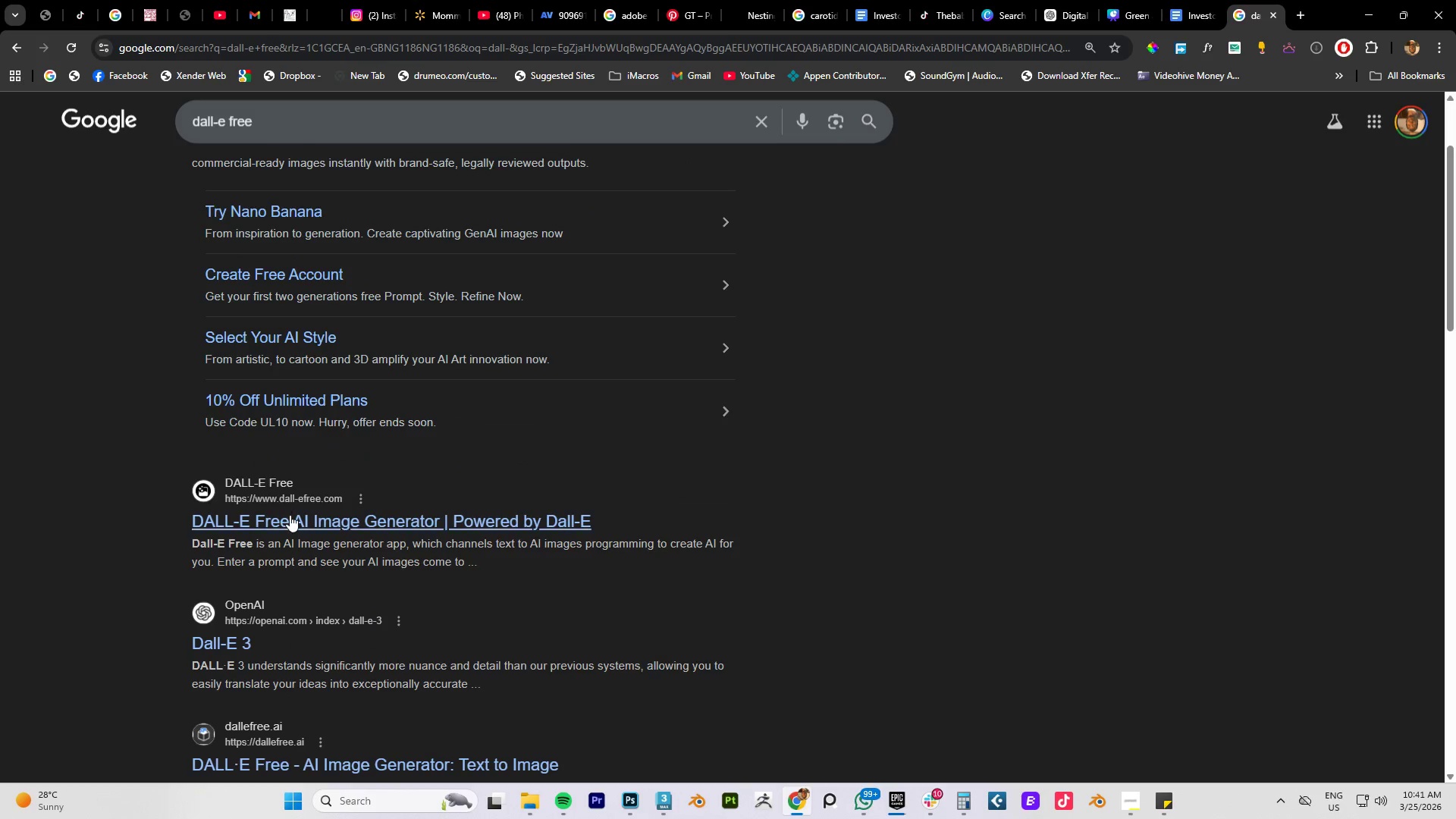 
left_click([290, 516])
 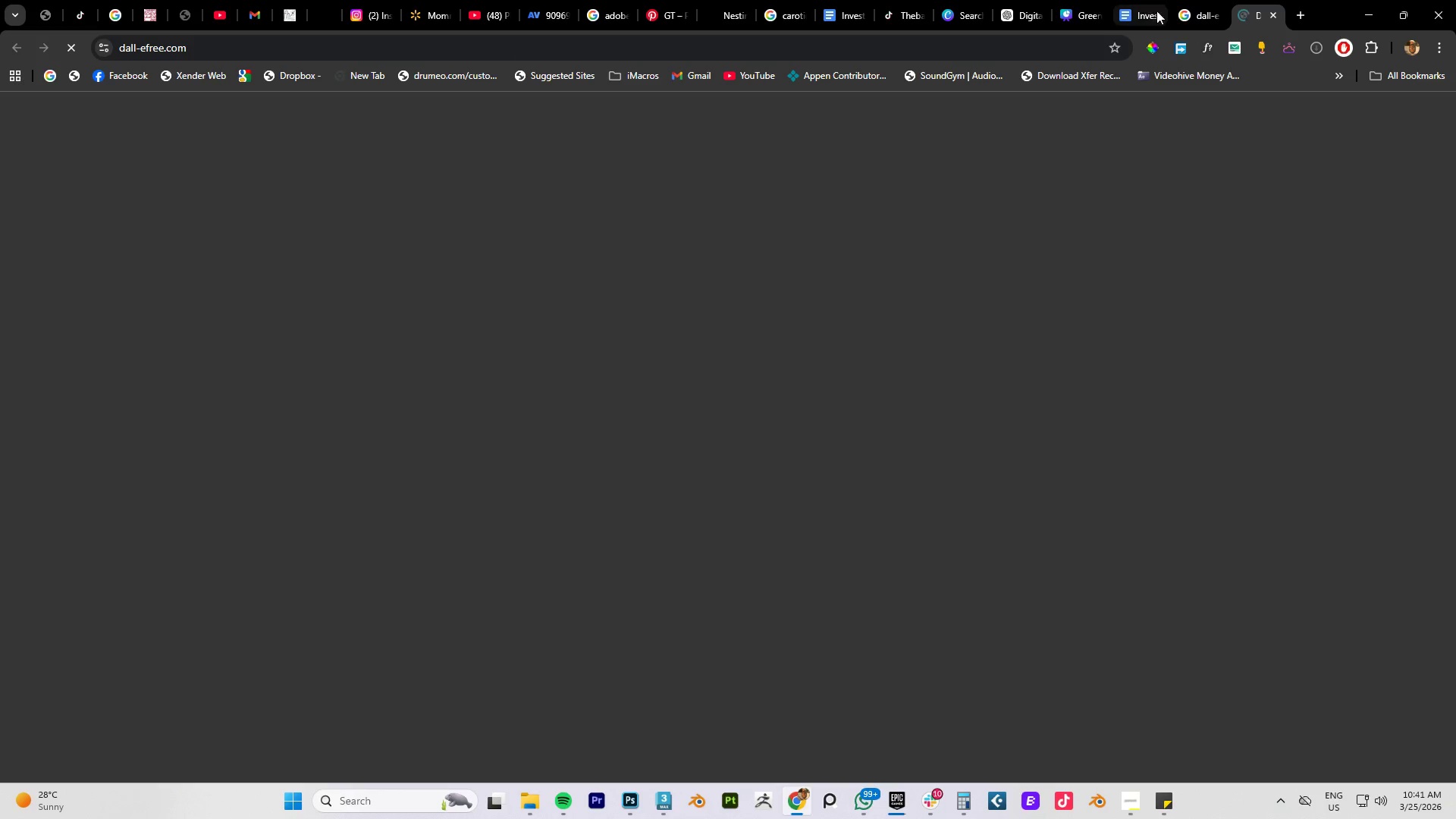 
left_click([1192, 12])
 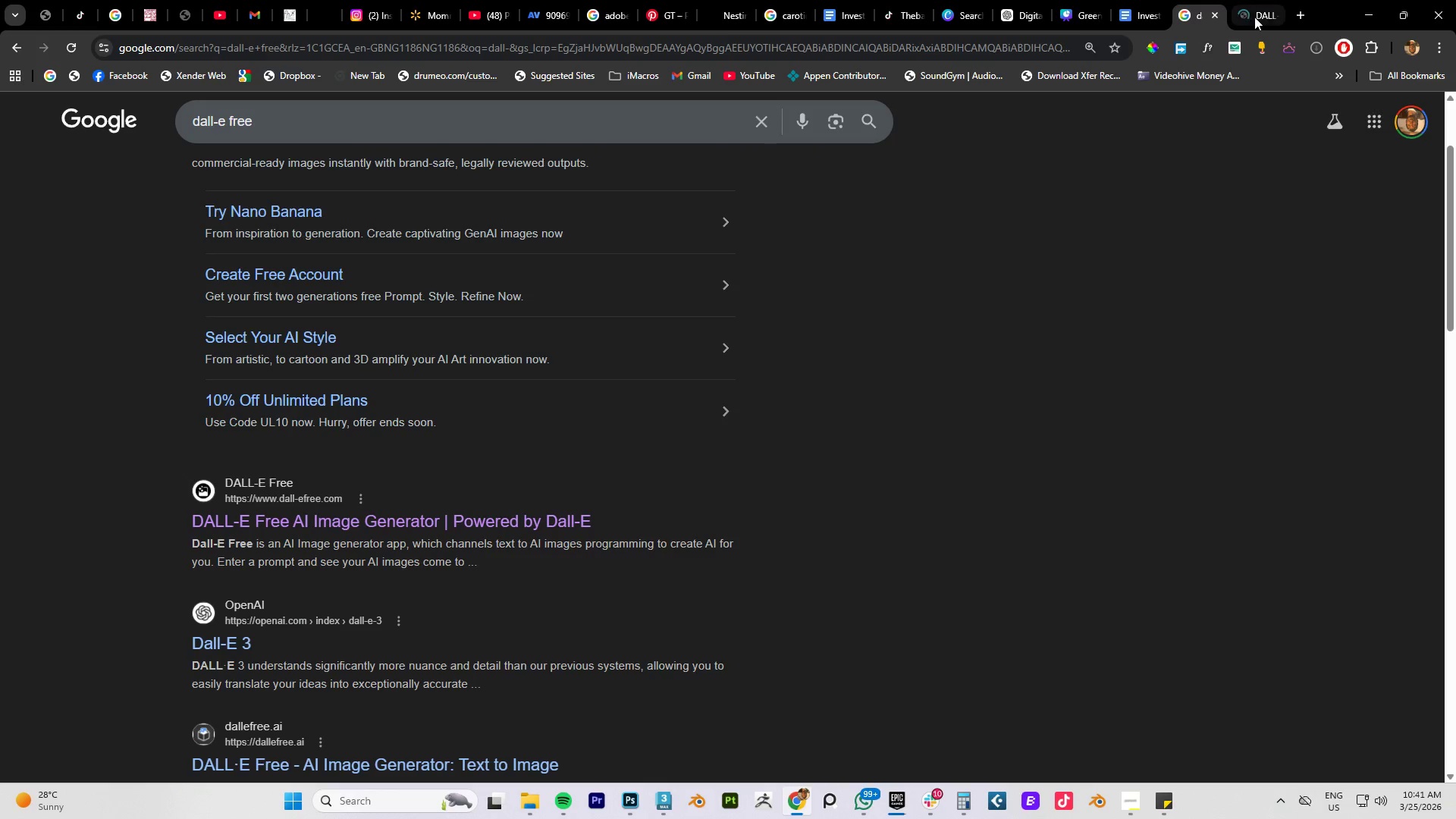 
left_click([1256, 17])
 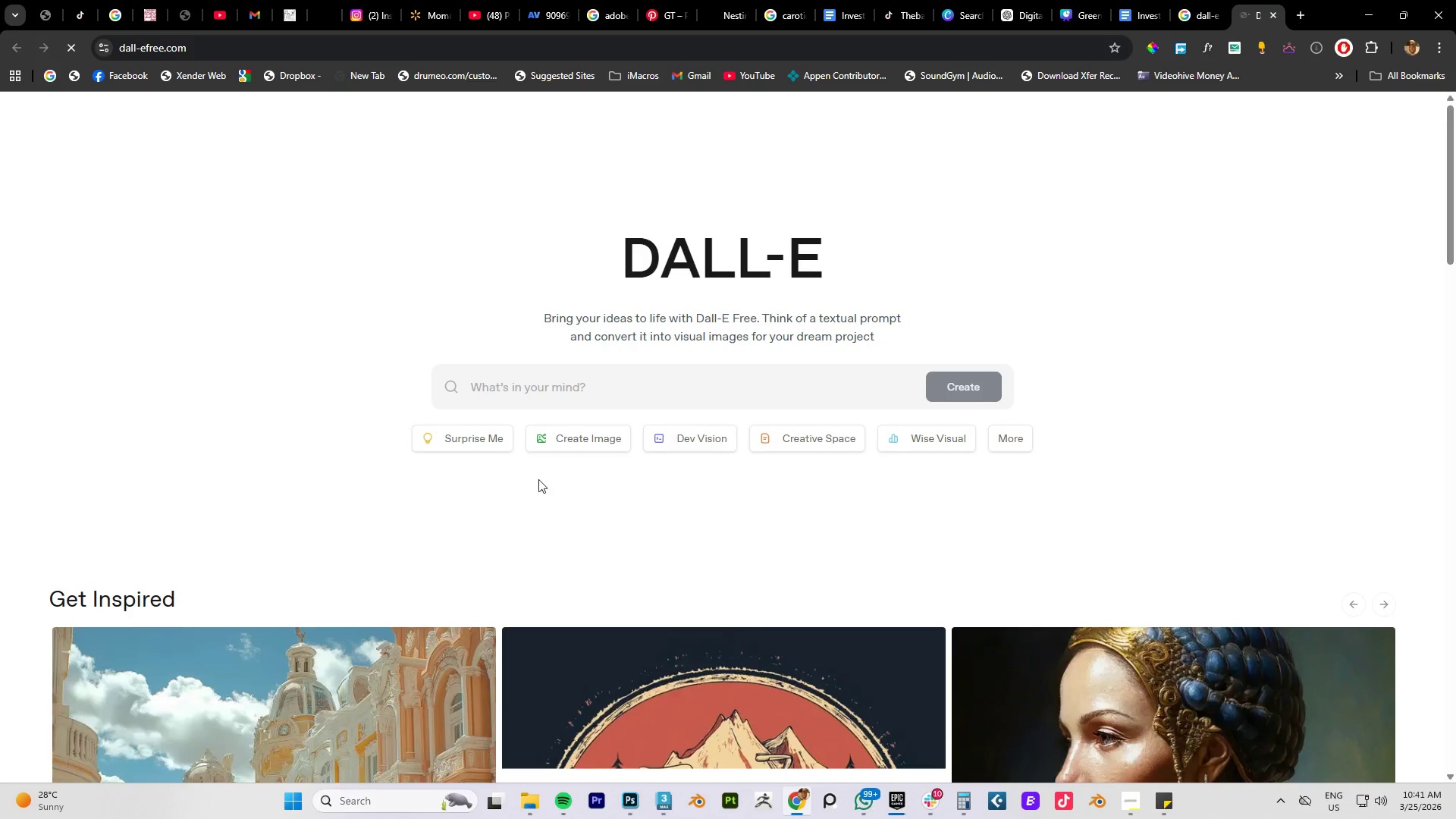 
left_click([535, 378])
 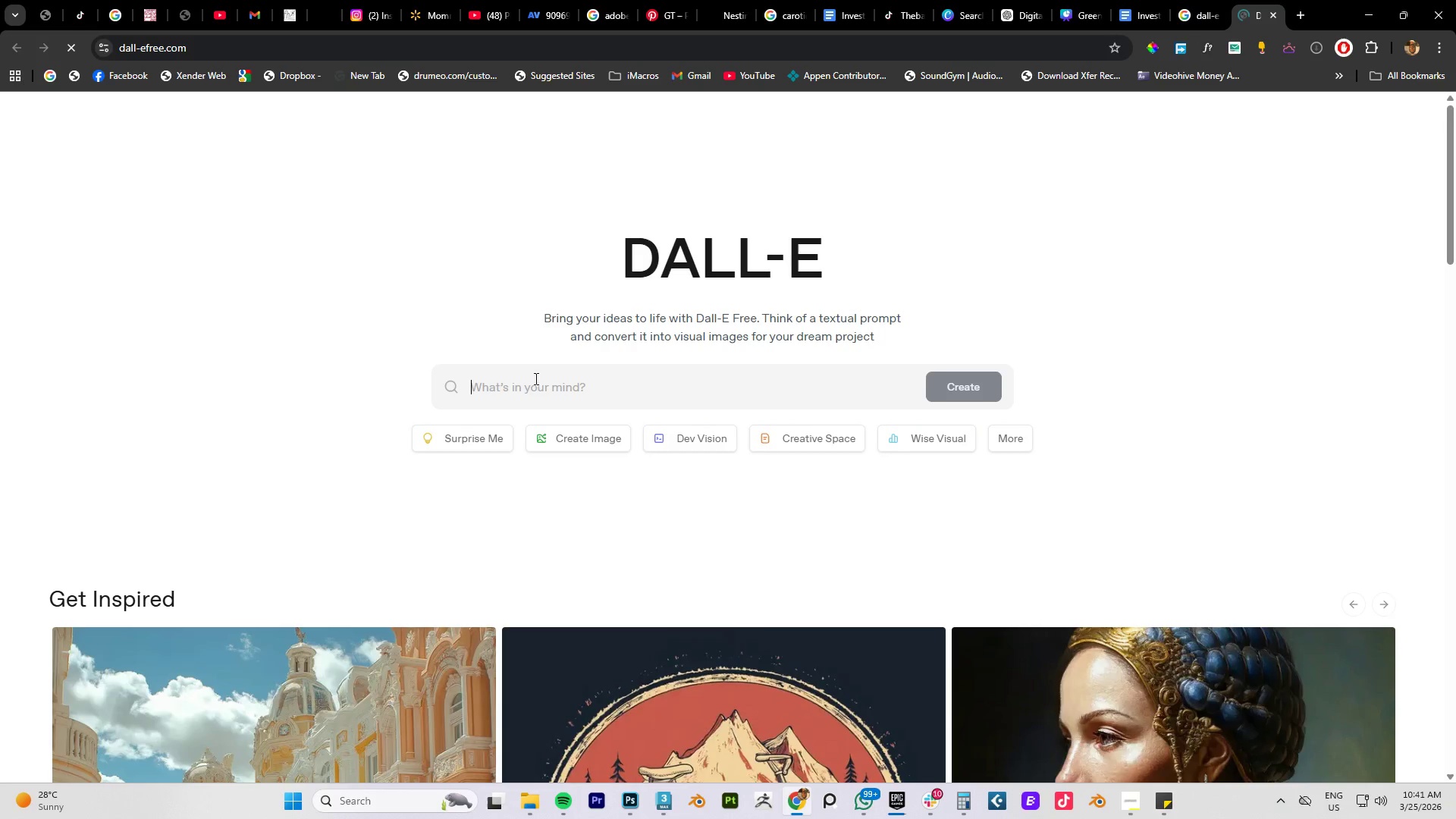 
key(Control+V)
 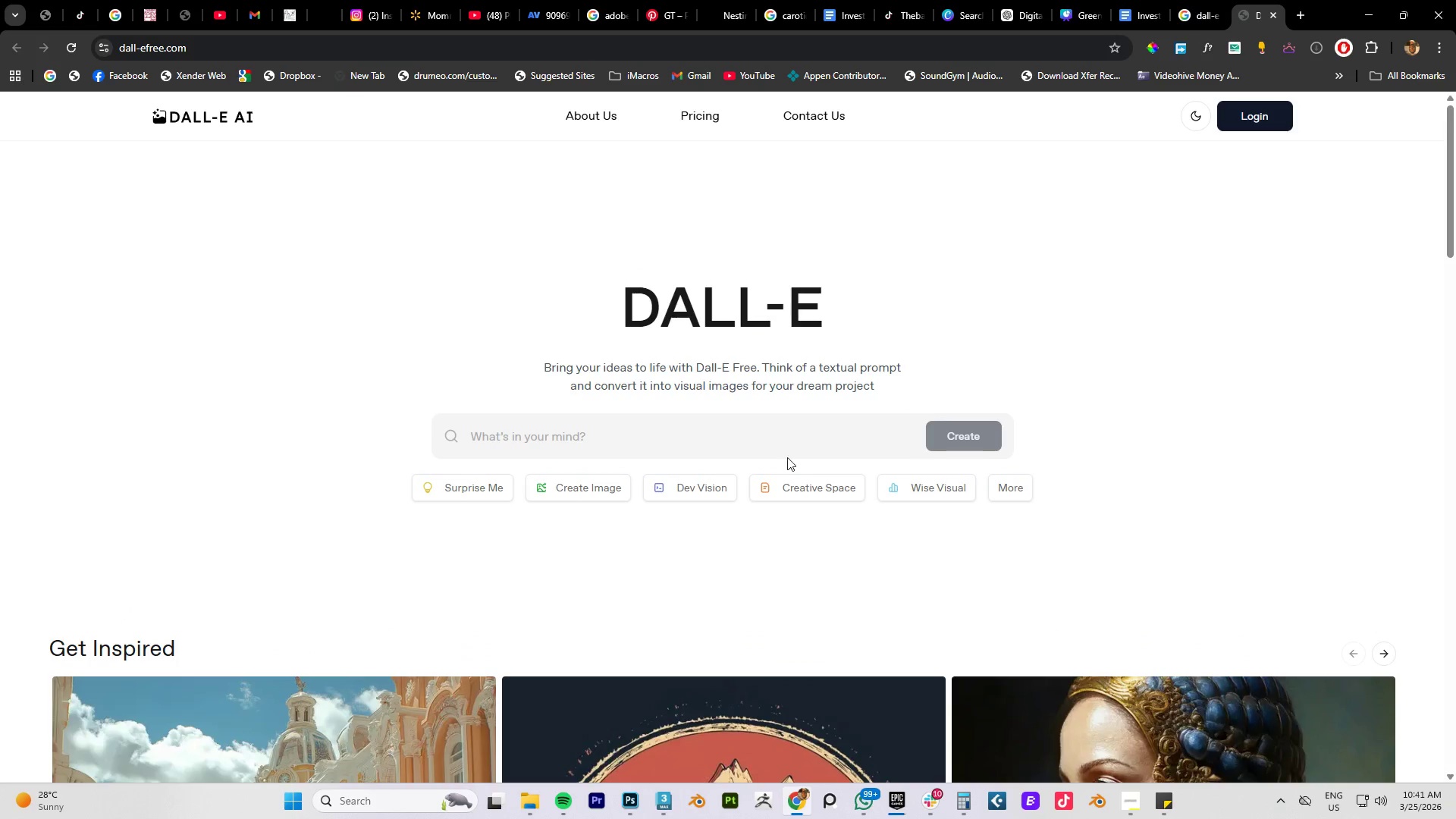 
left_click([607, 440])
 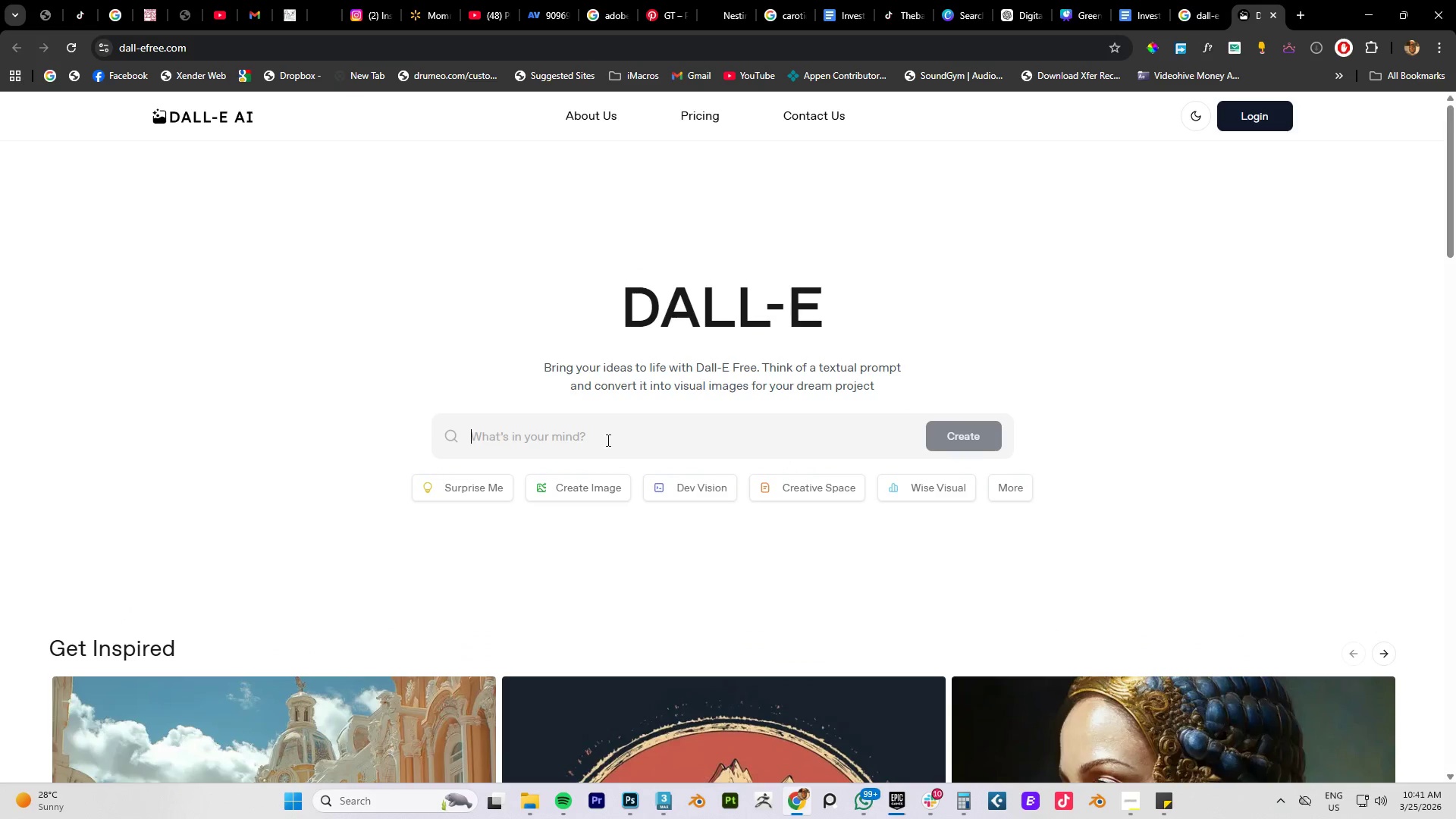 
key(Control+V)
 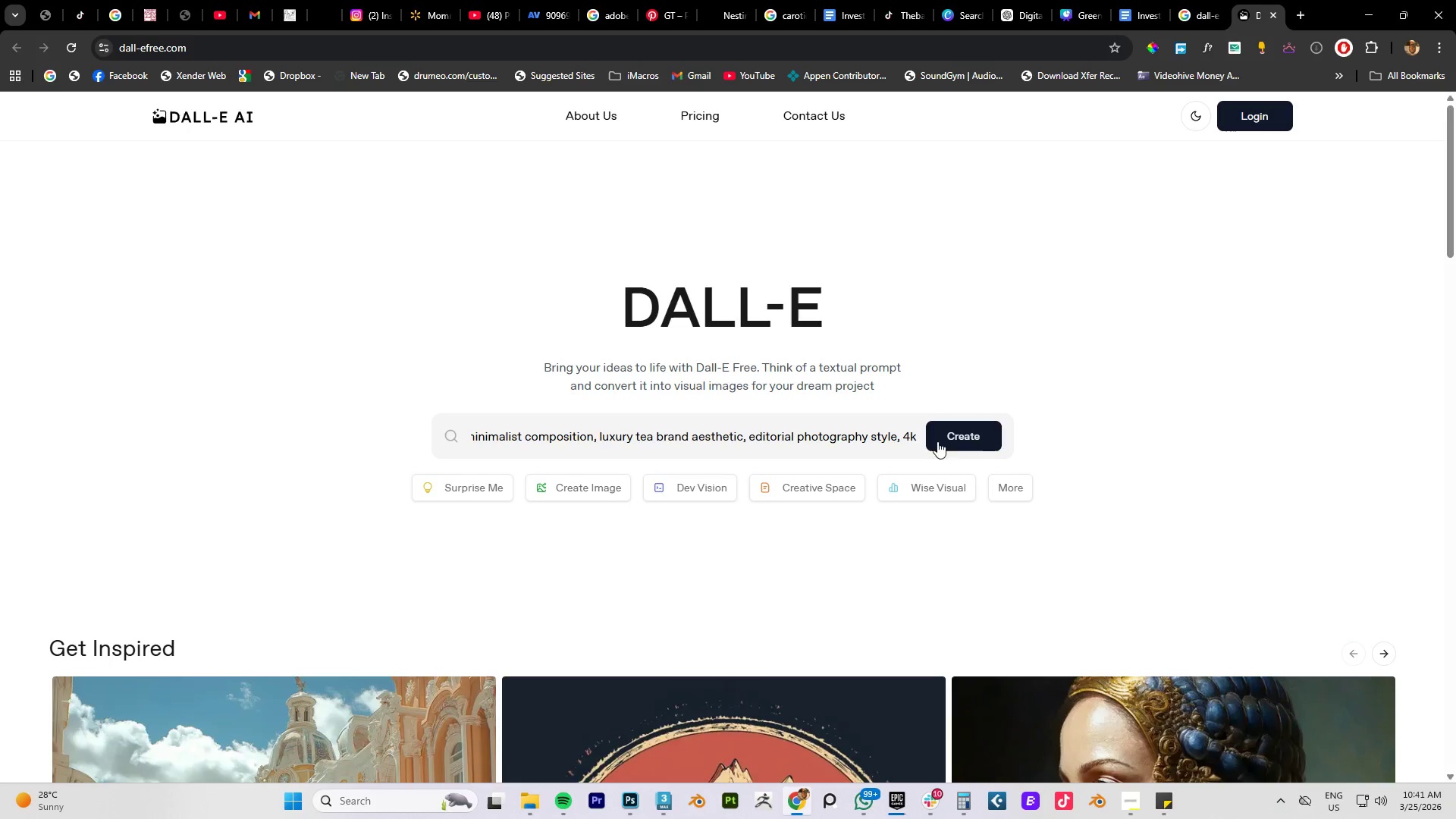 
left_click([955, 441])
 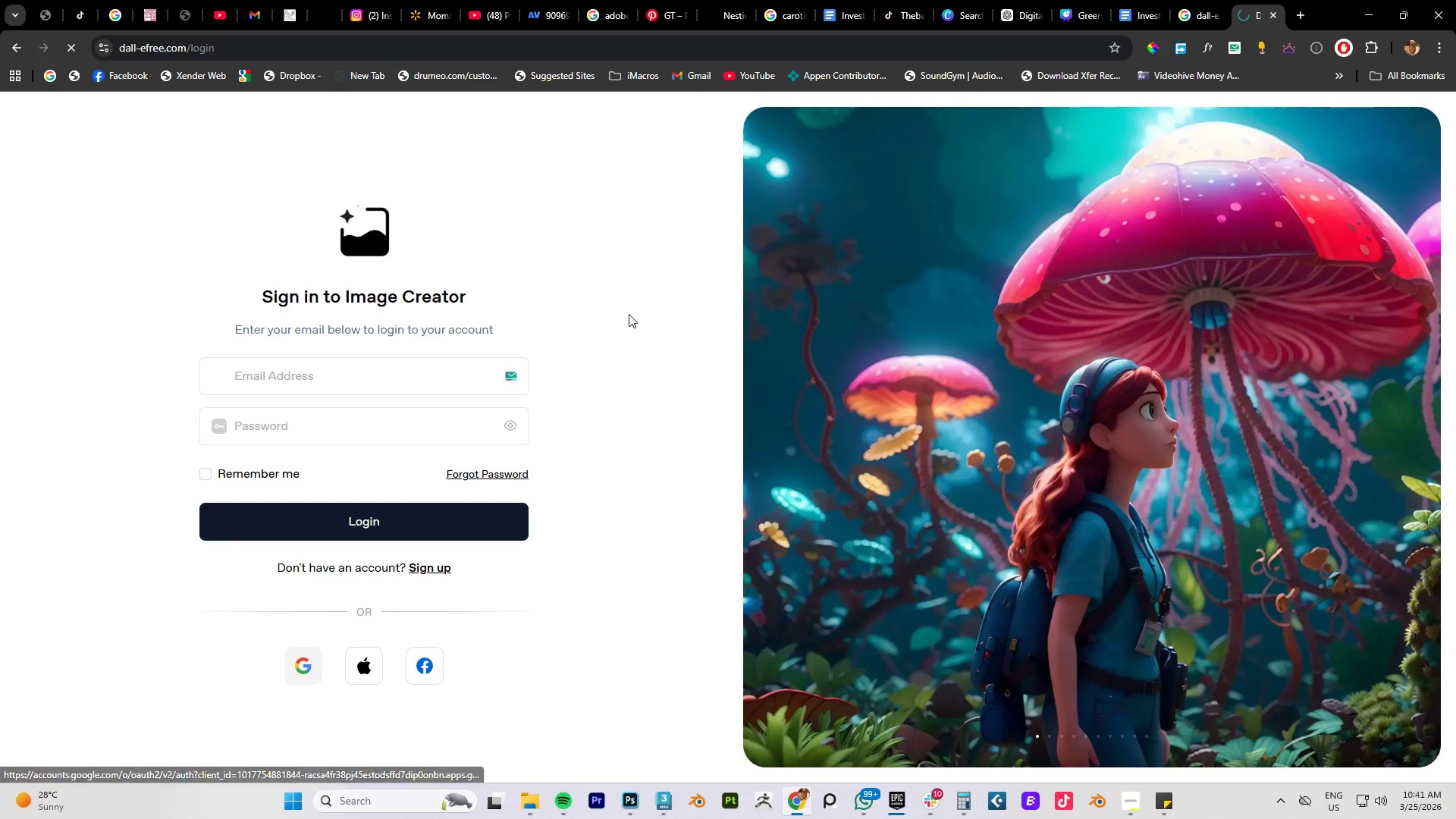 
left_click([821, 266])
 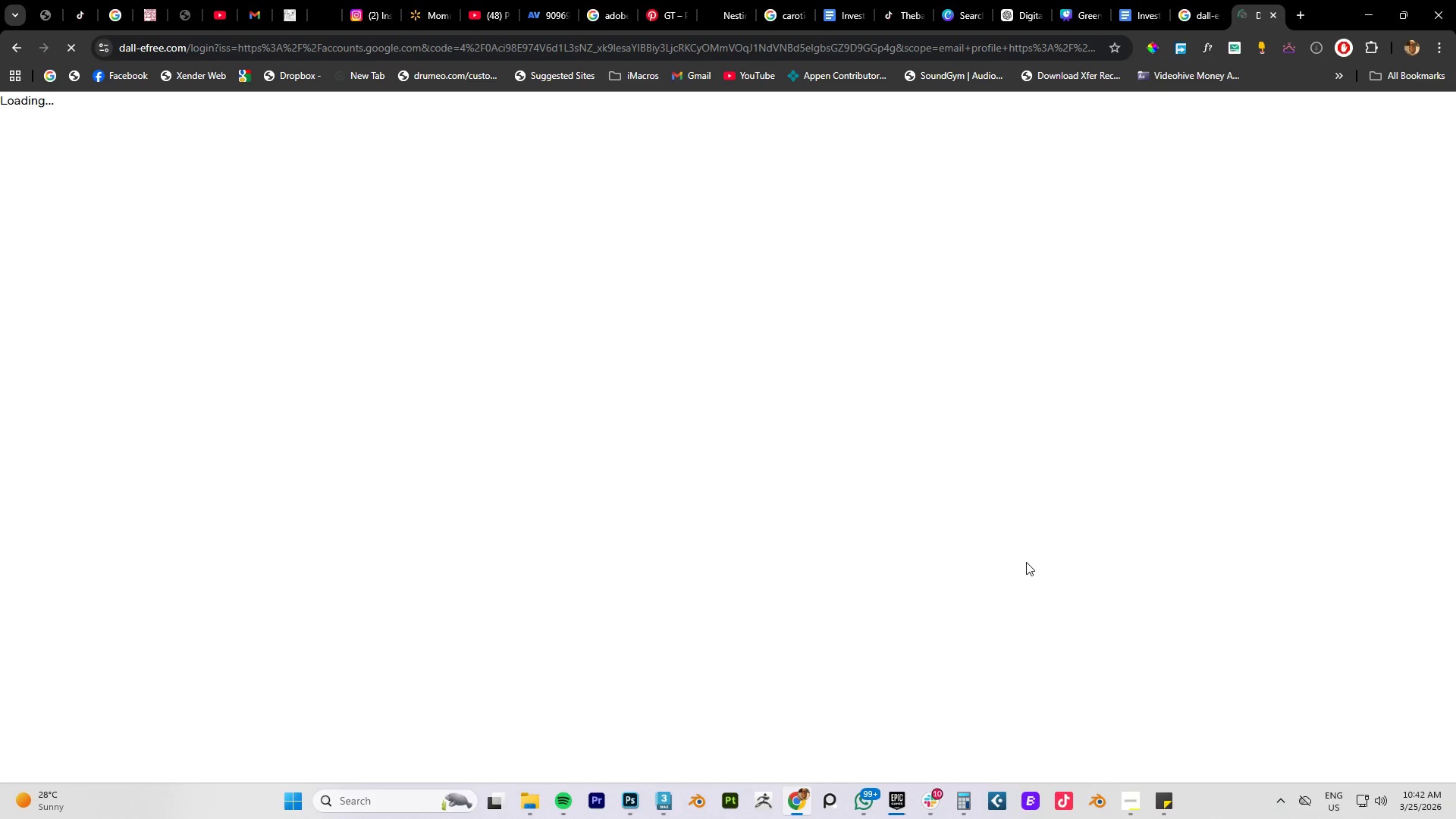 
wait(11.06)
 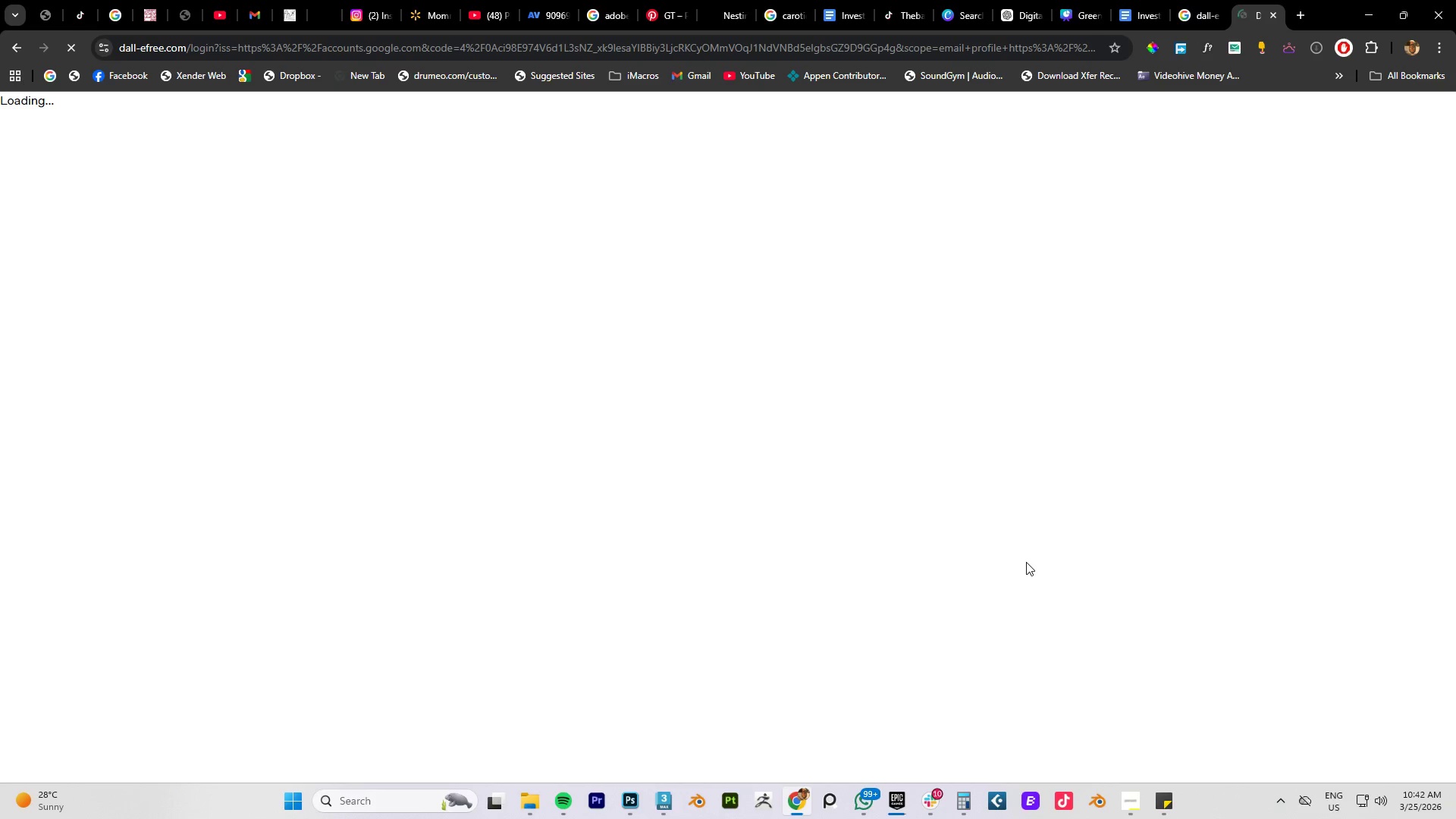 
left_click([321, 389])
 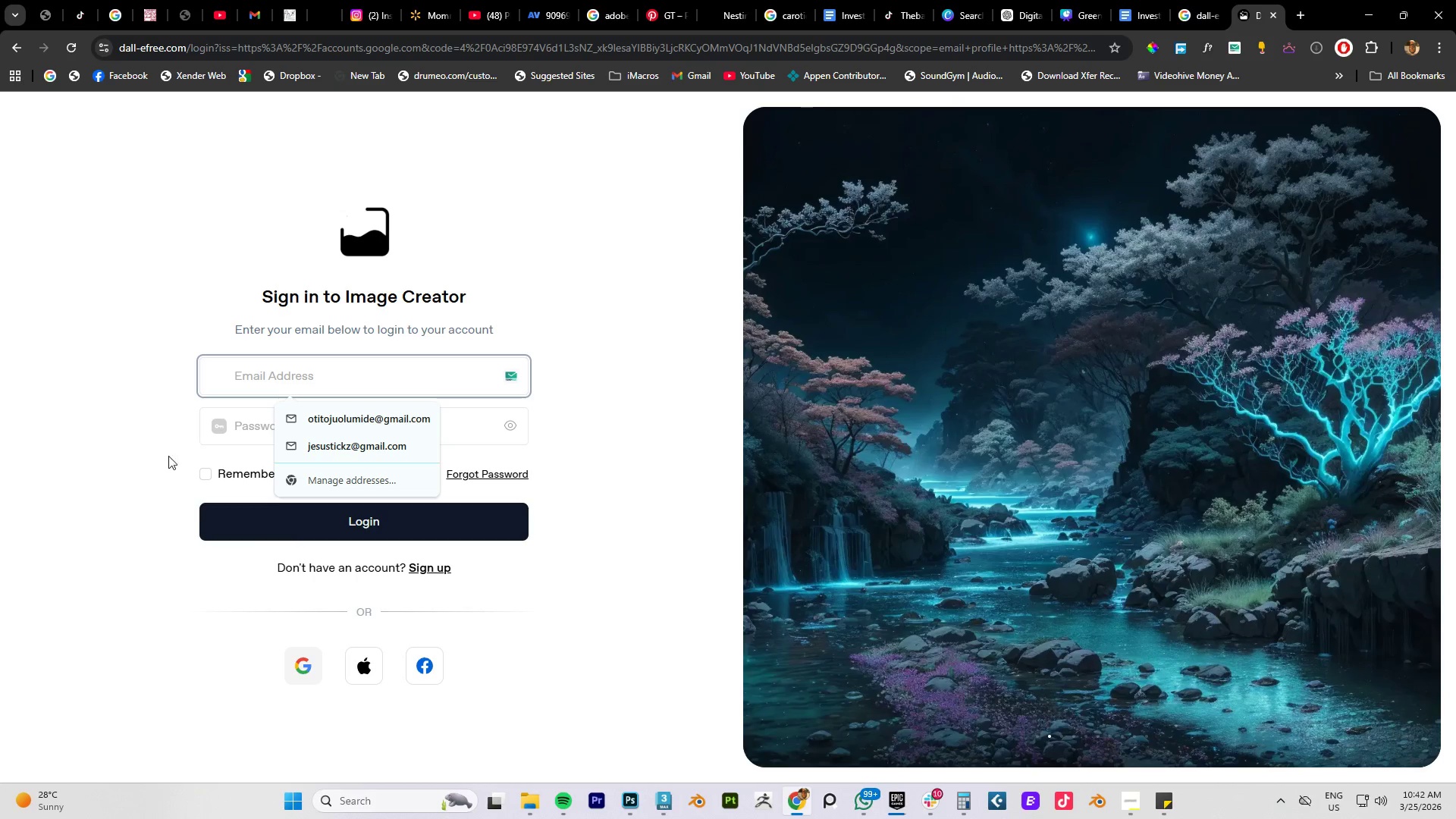 
left_click([162, 598])
 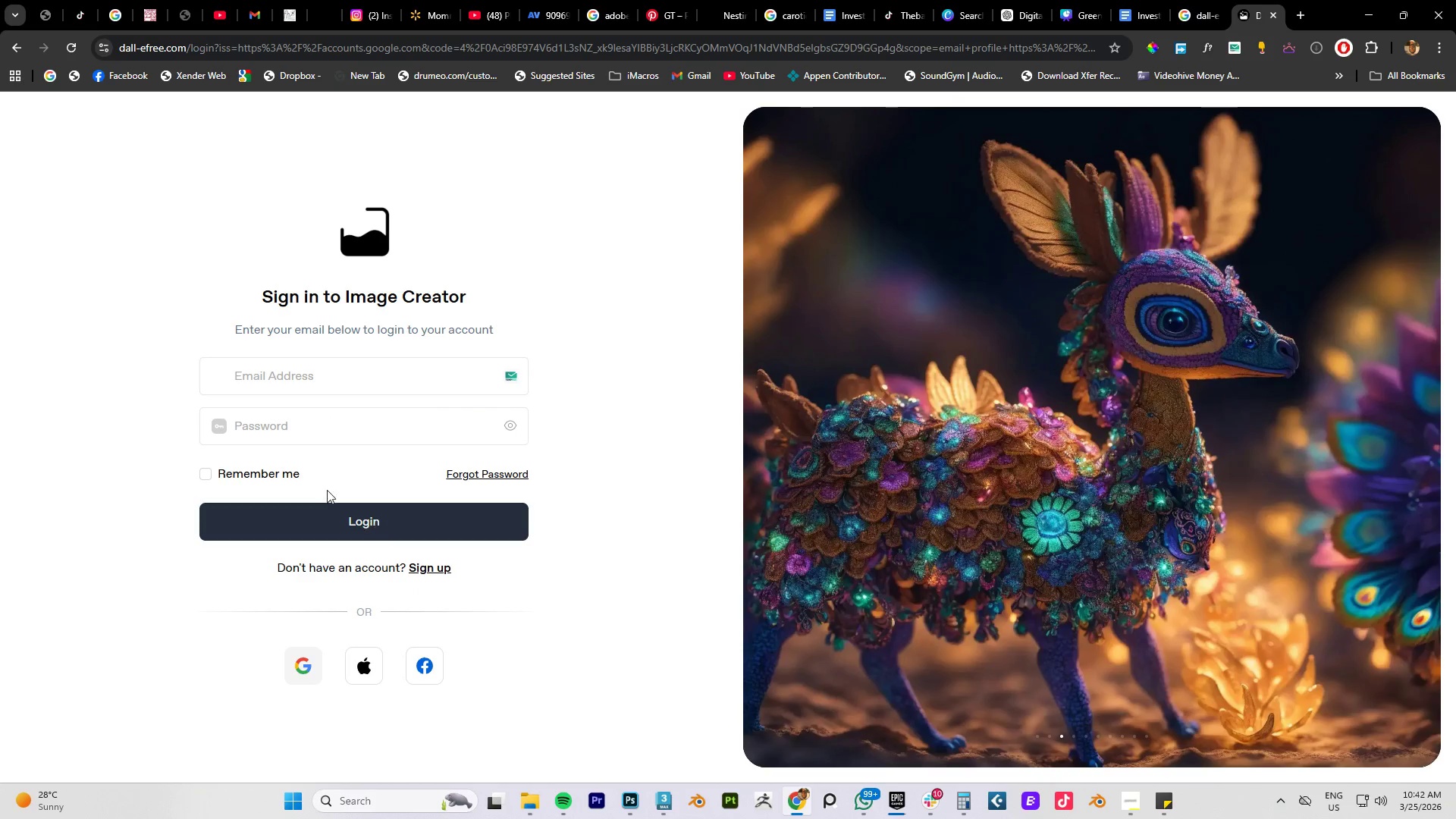 
left_click([306, 653])
 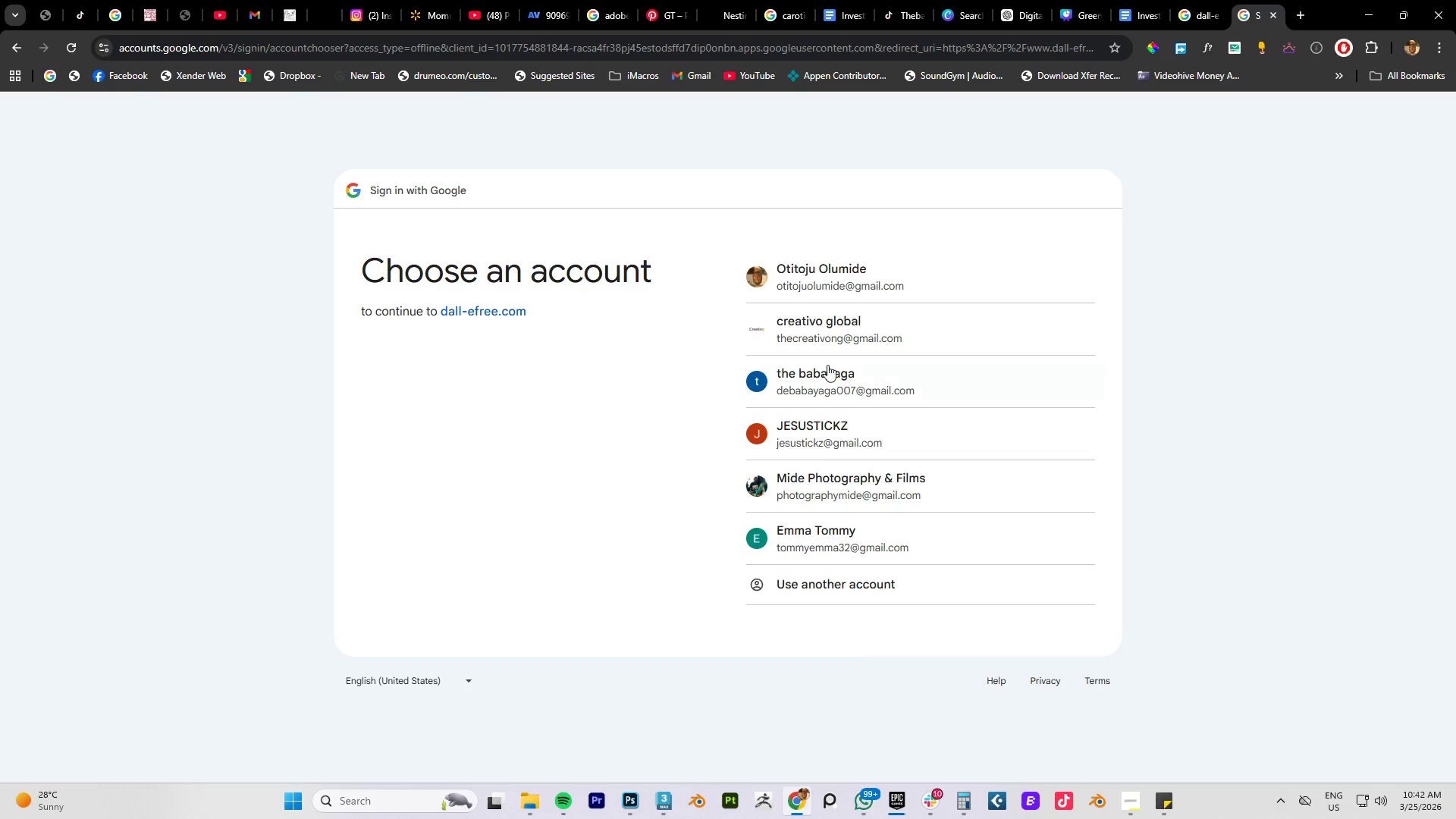 
double_click([827, 271])
 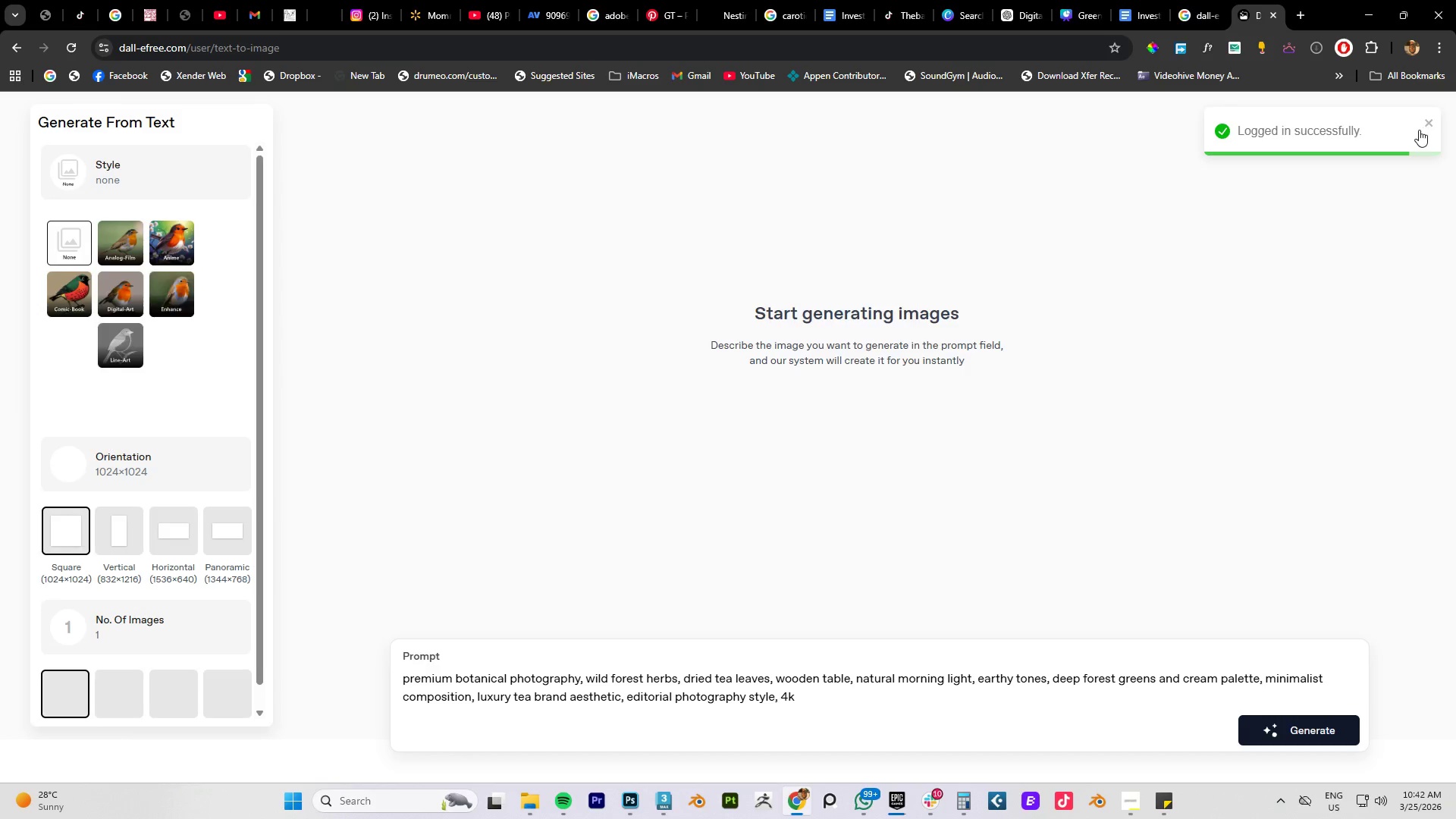 
wait(7.2)
 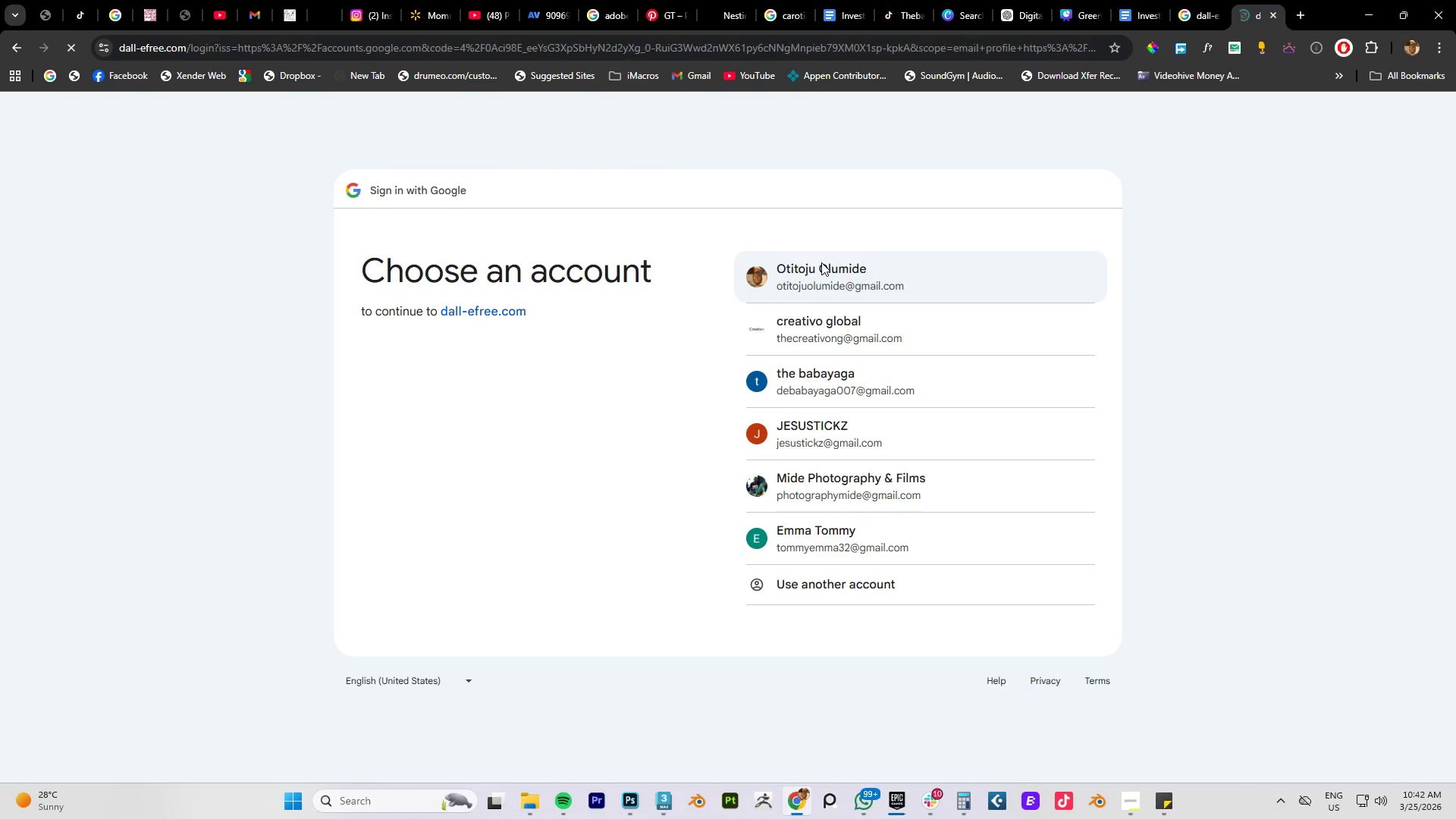 
left_click([1321, 730])
 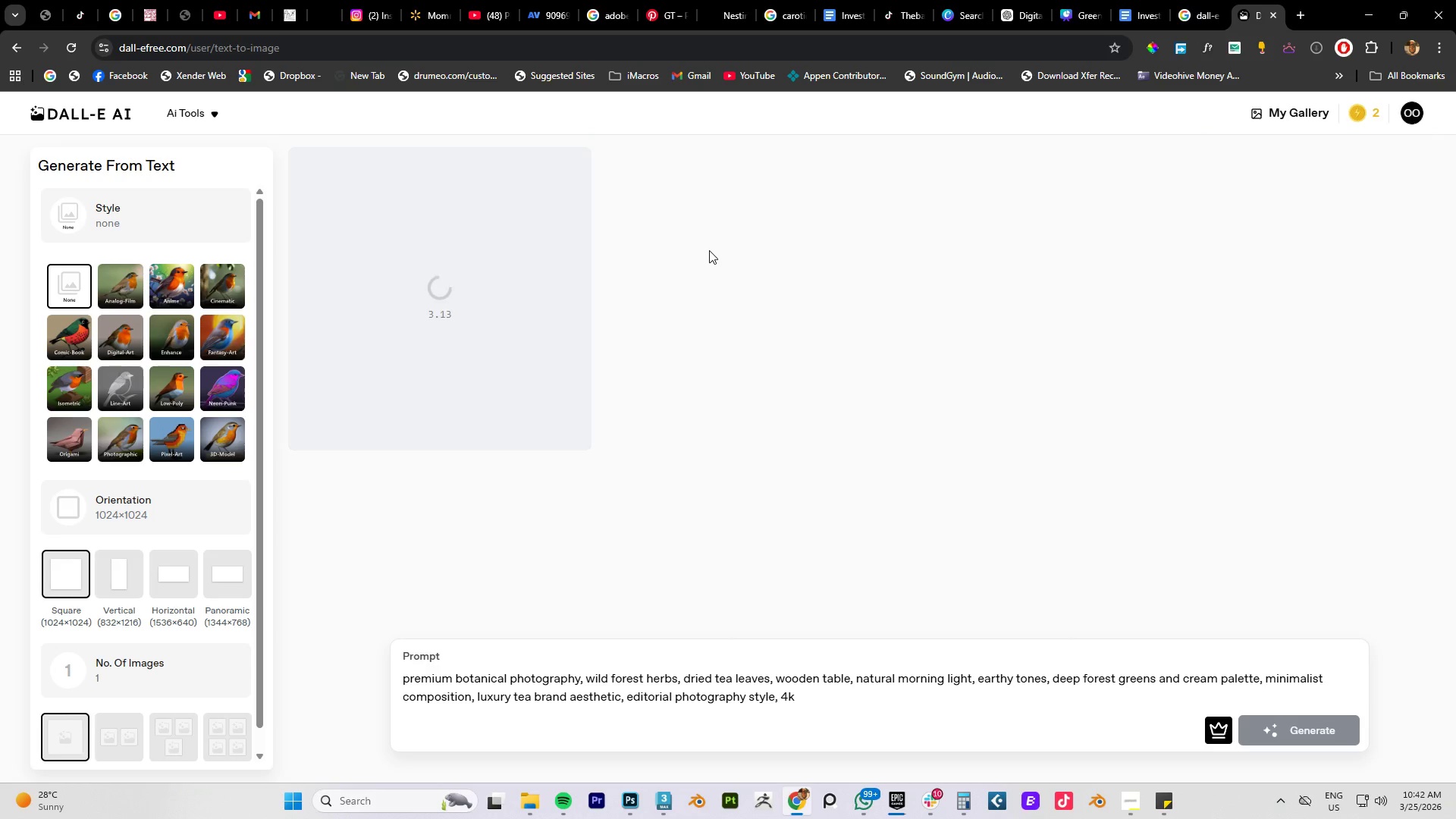 
wait(8.25)
 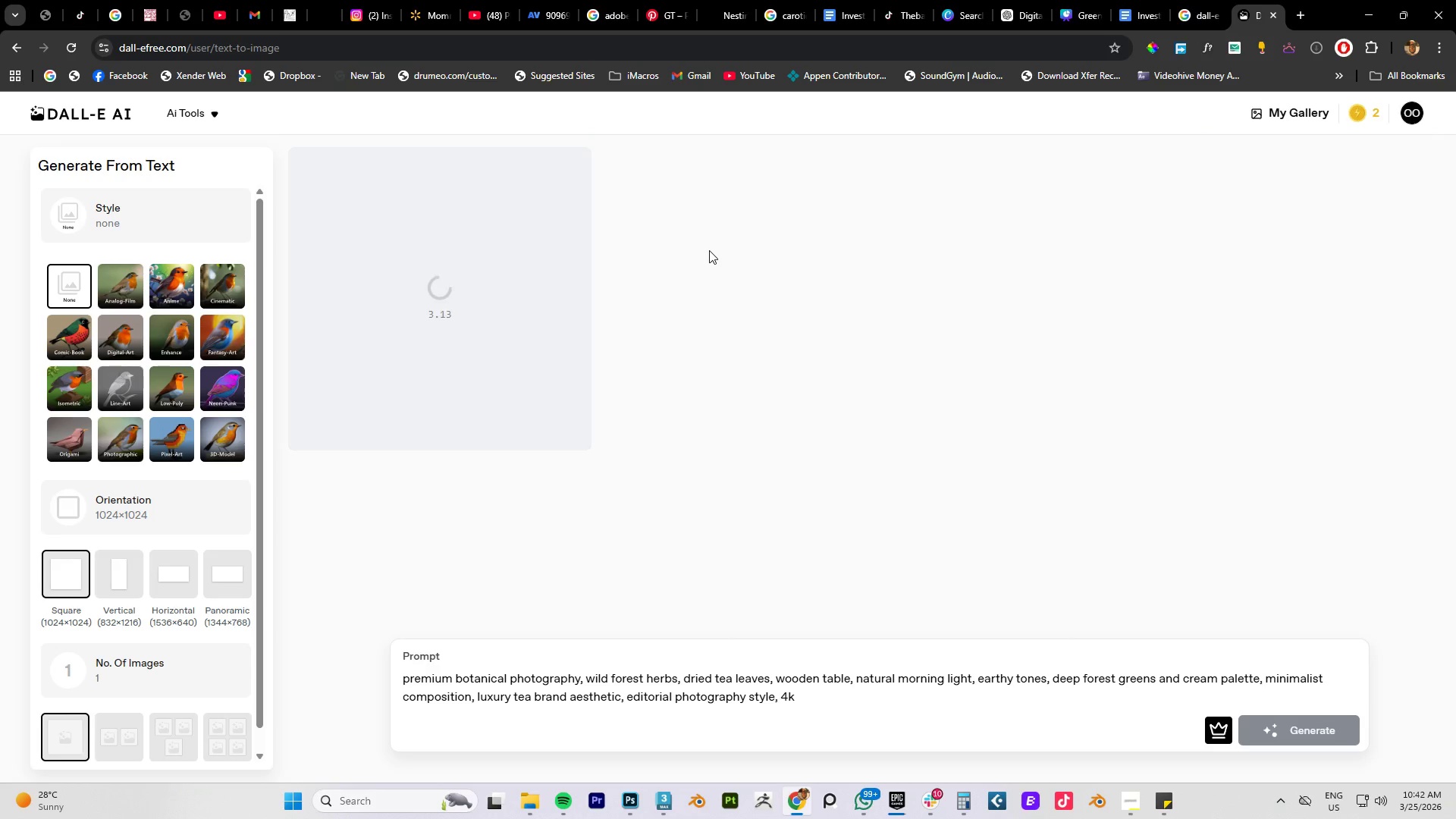 
right_click([549, 315])
 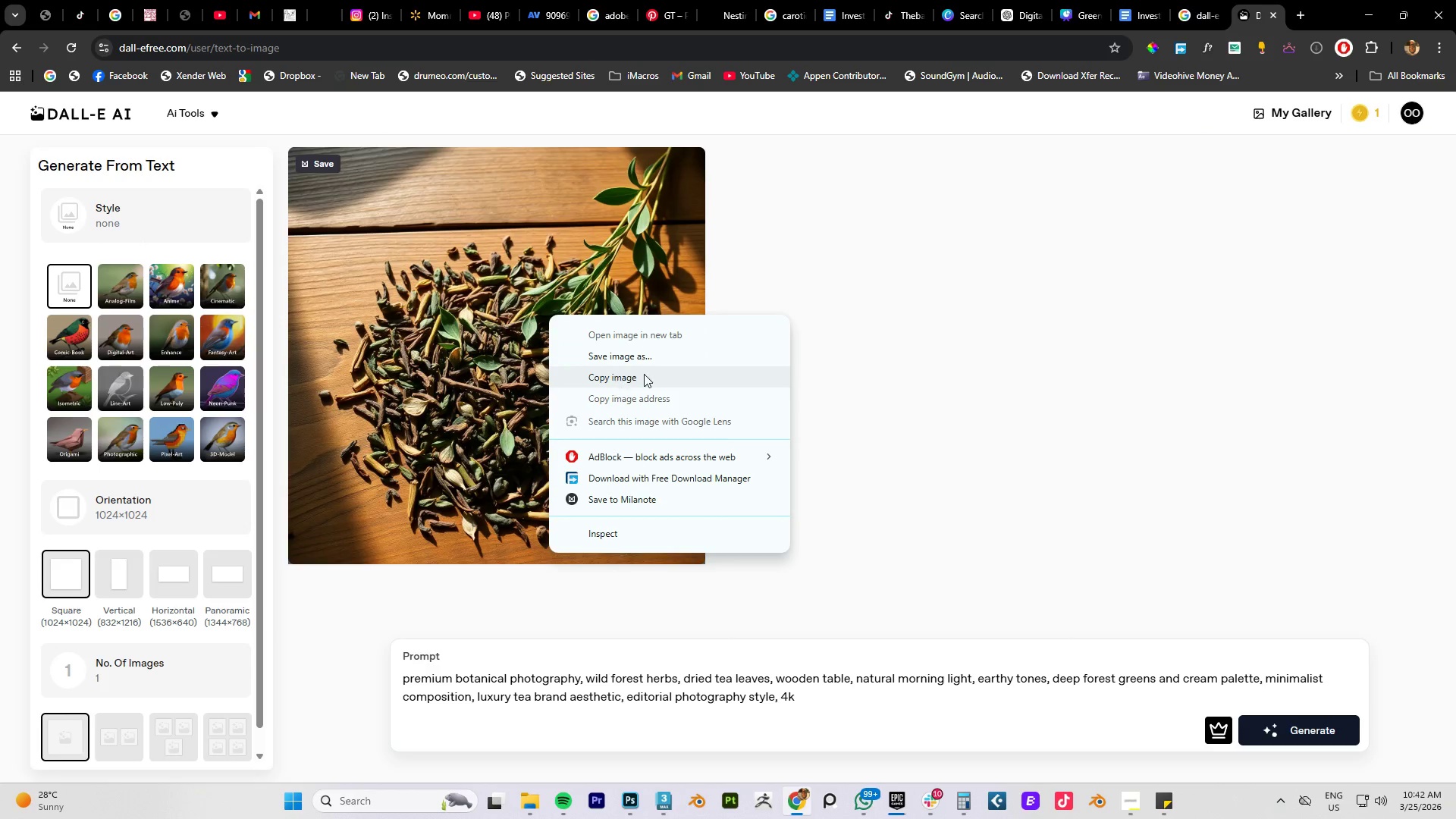 
left_click([644, 374])
 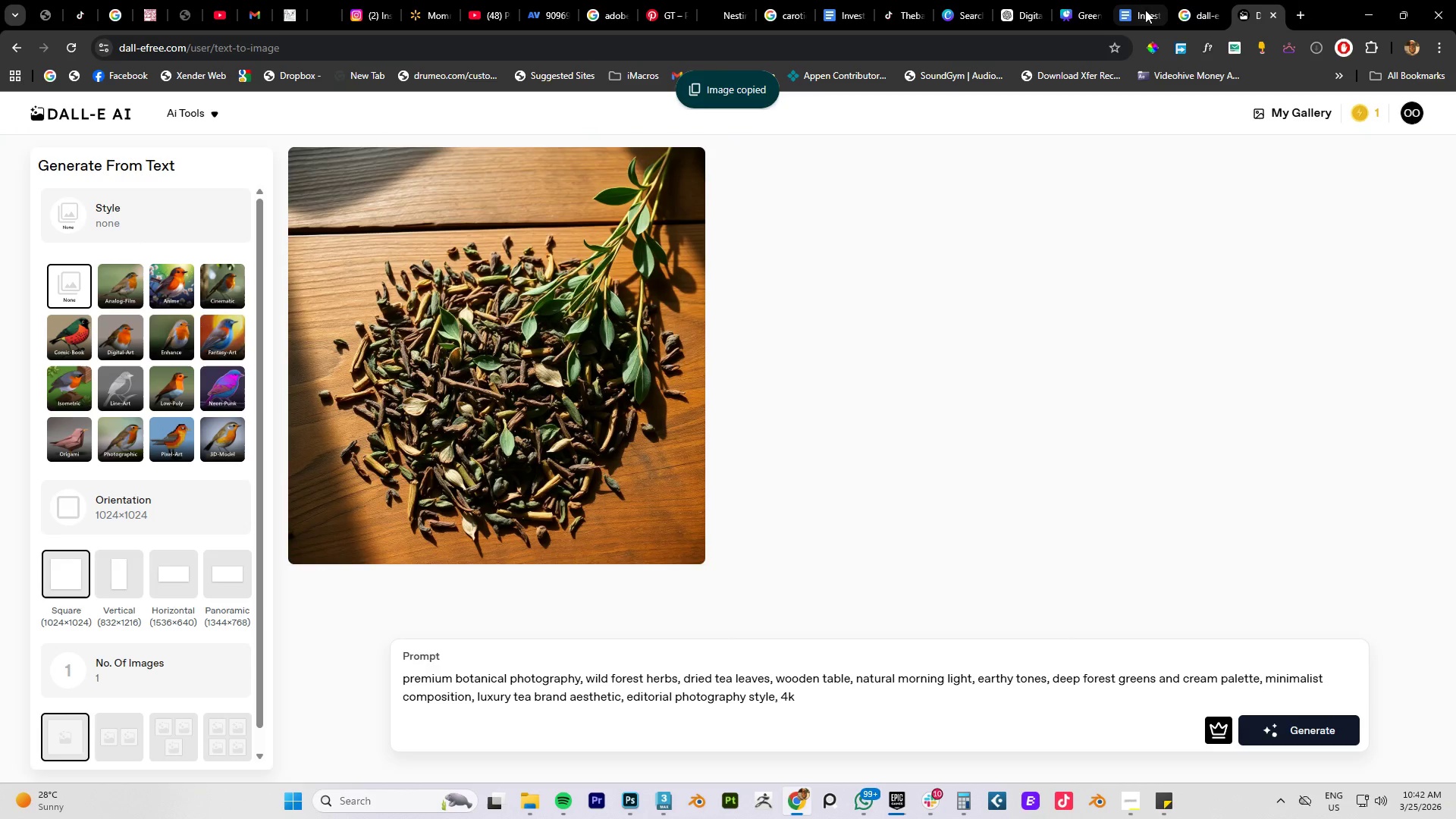 
left_click([1130, 11])
 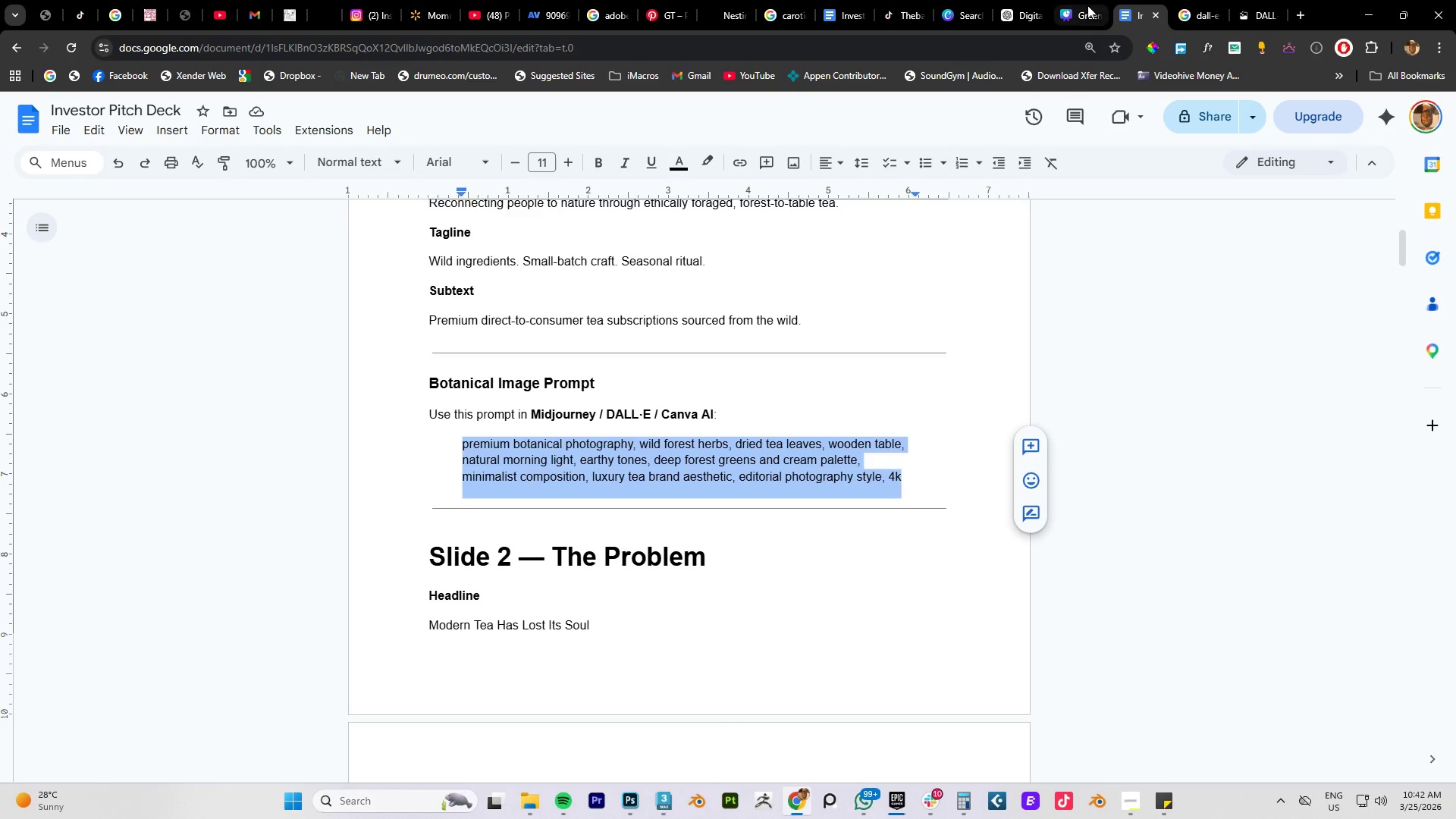 
left_click([1080, 17])
 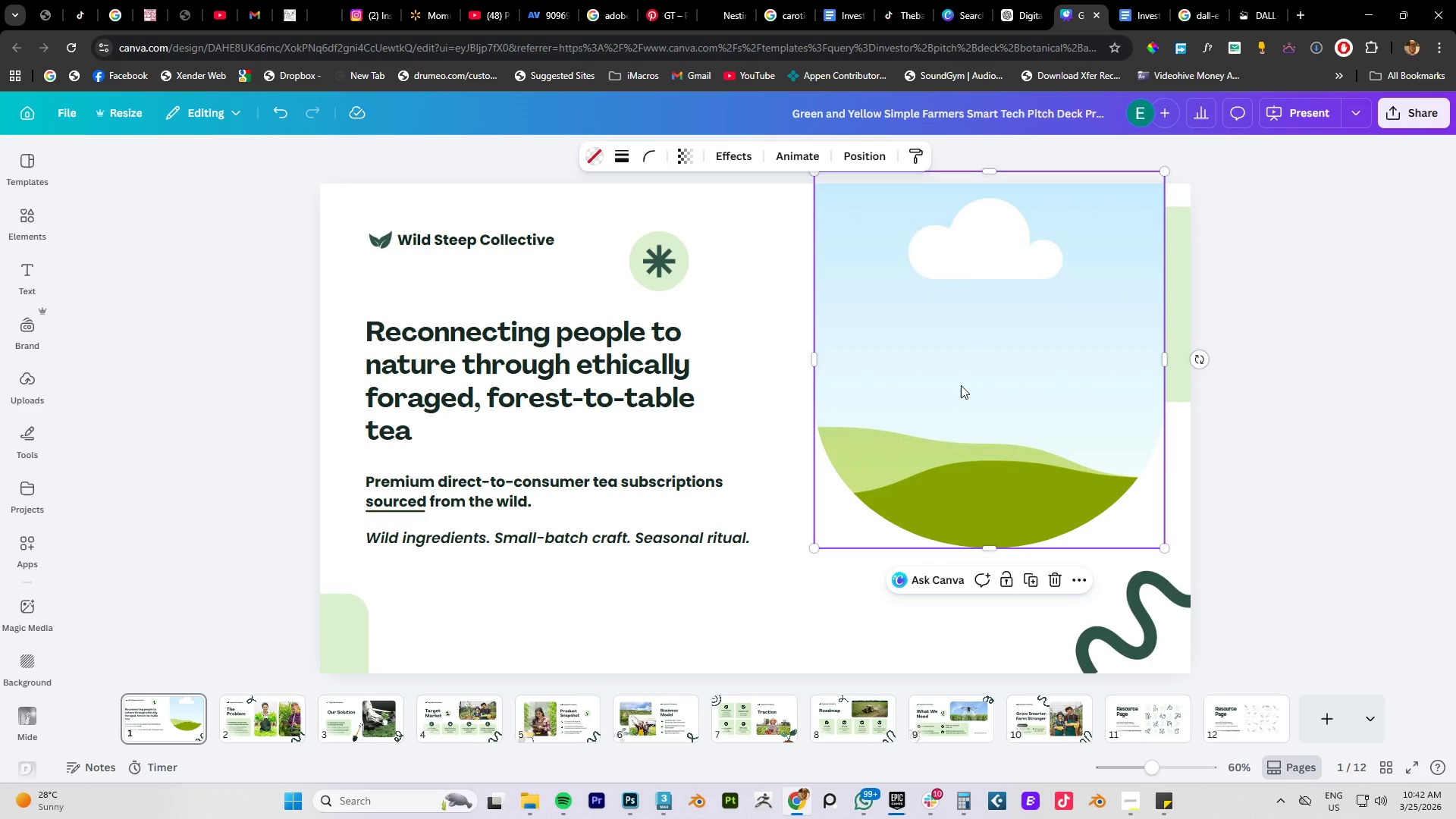 
left_click([963, 382])
 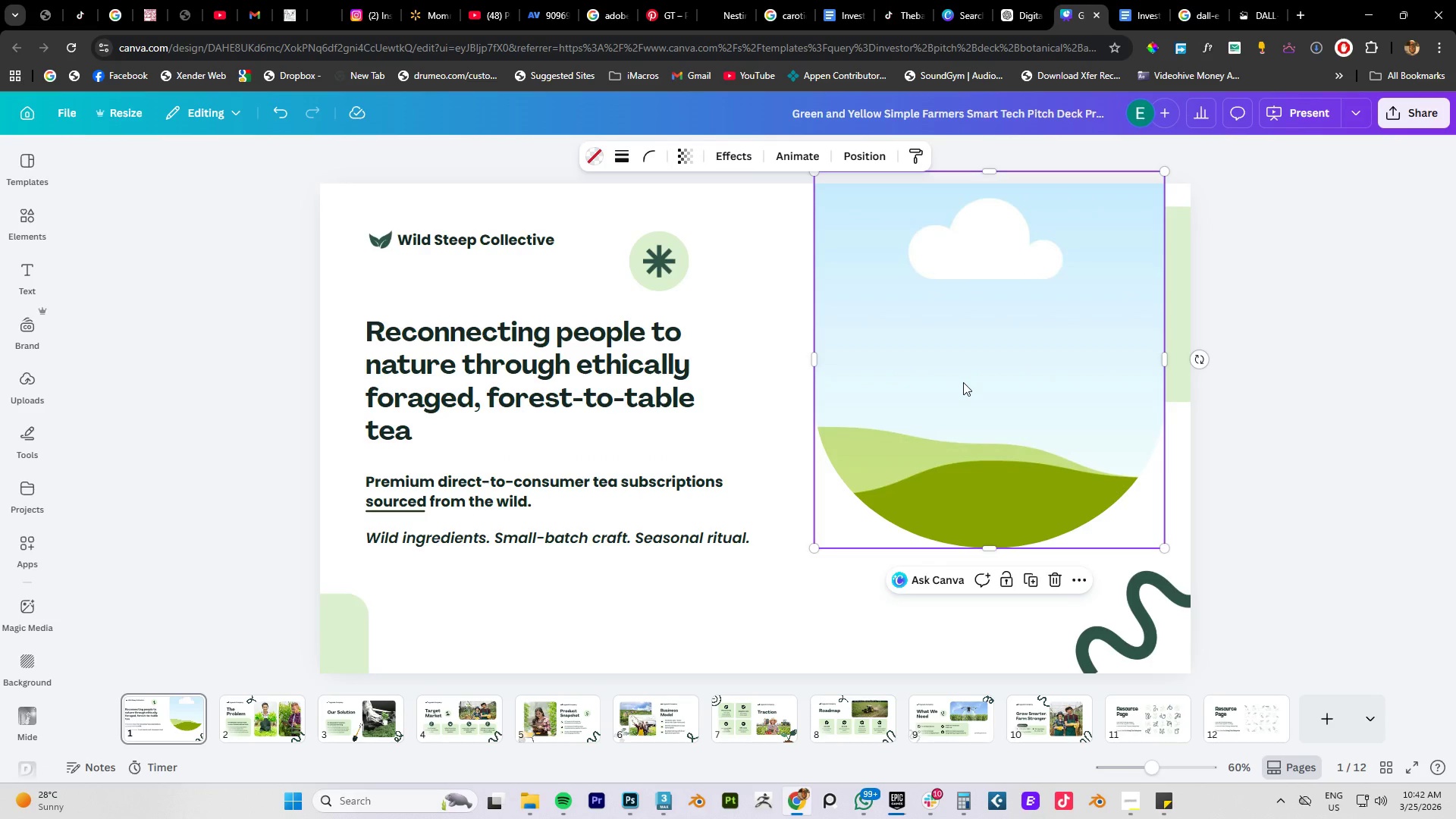 
key(Control+V)
 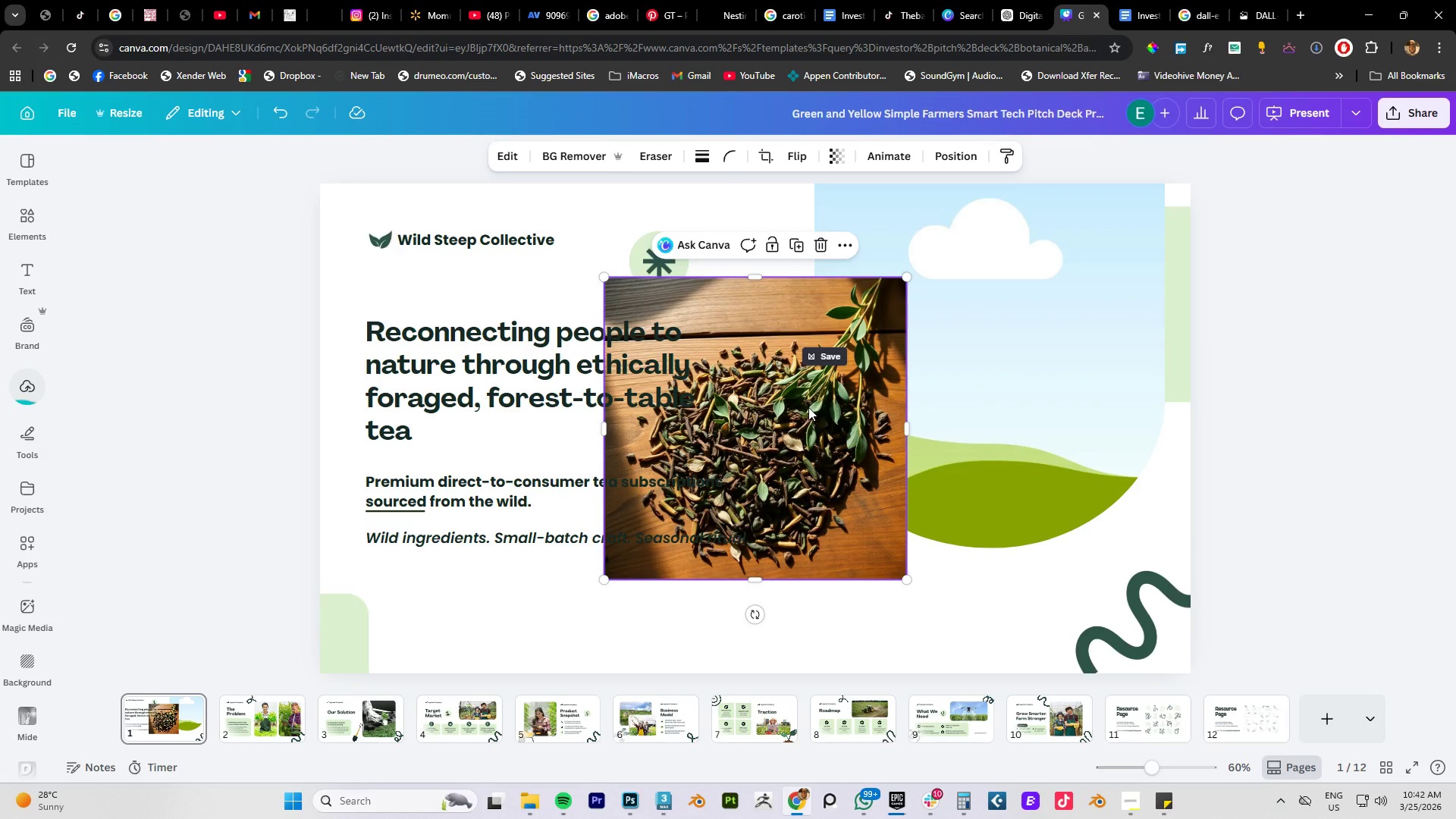 
left_click_drag(start_coordinate=[777, 392], to_coordinate=[965, 340])
 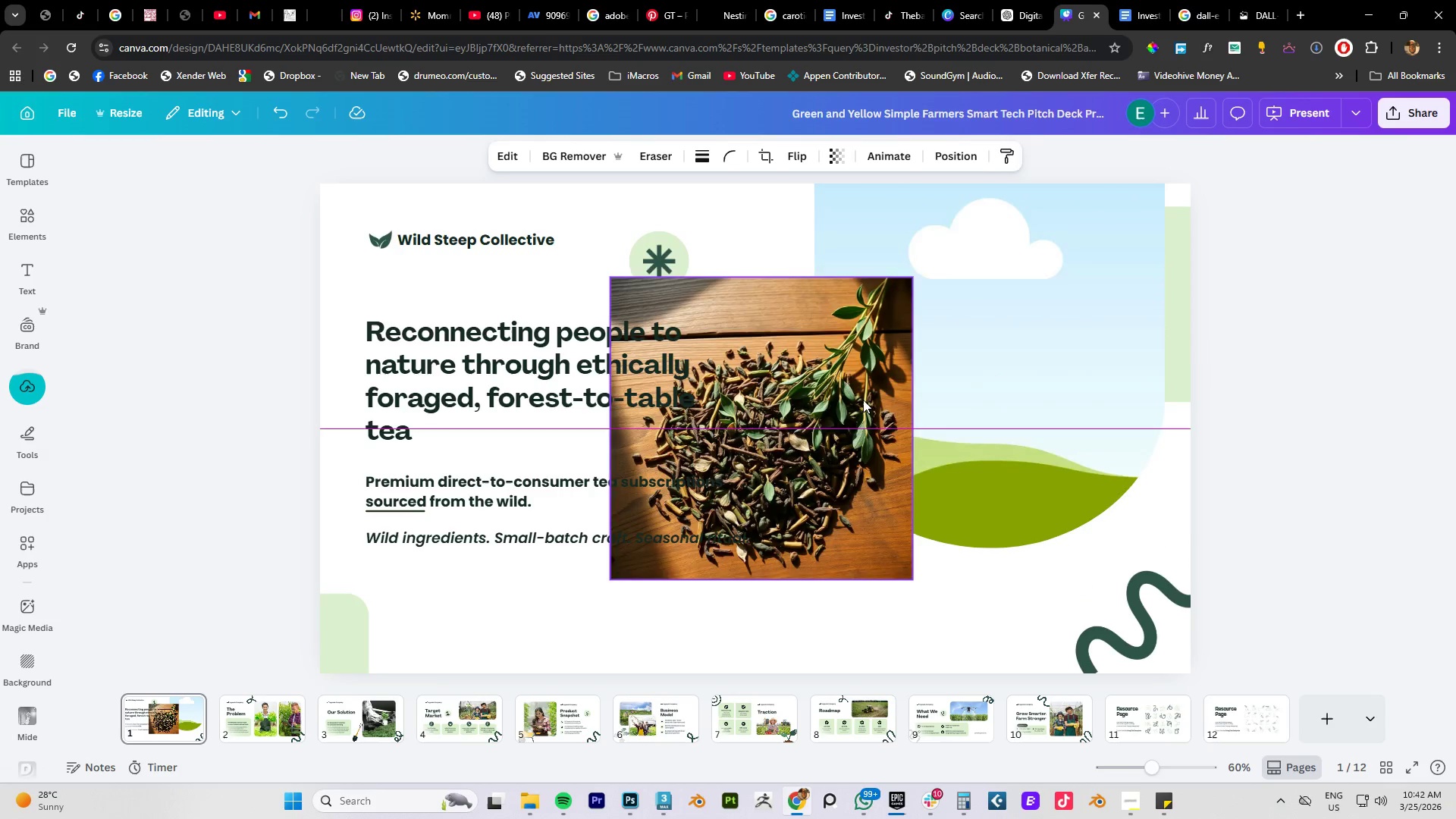 
left_click_drag(start_coordinate=[861, 403], to_coordinate=[920, 365])
 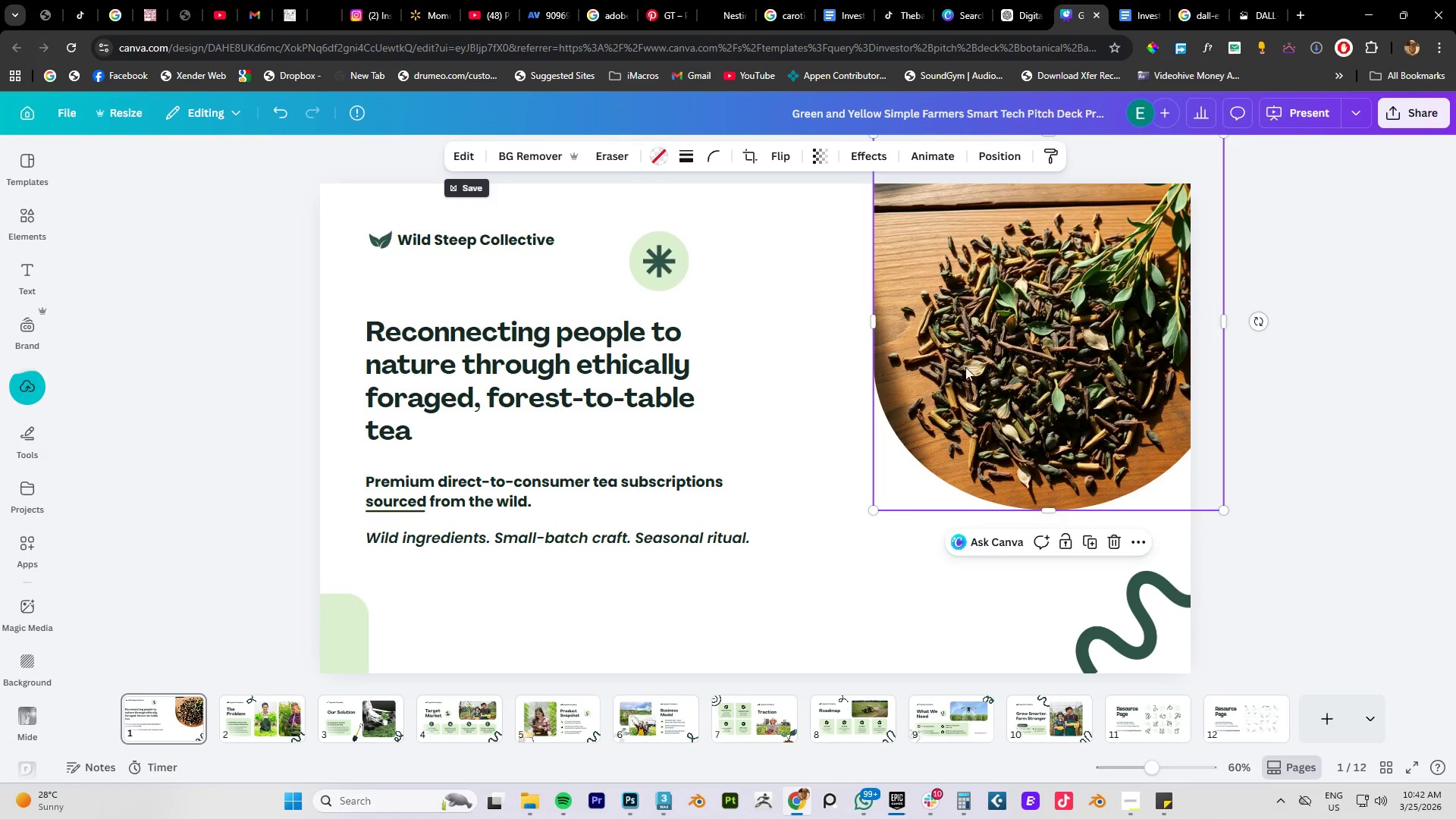 
left_click_drag(start_coordinate=[984, 362], to_coordinate=[924, 420])
 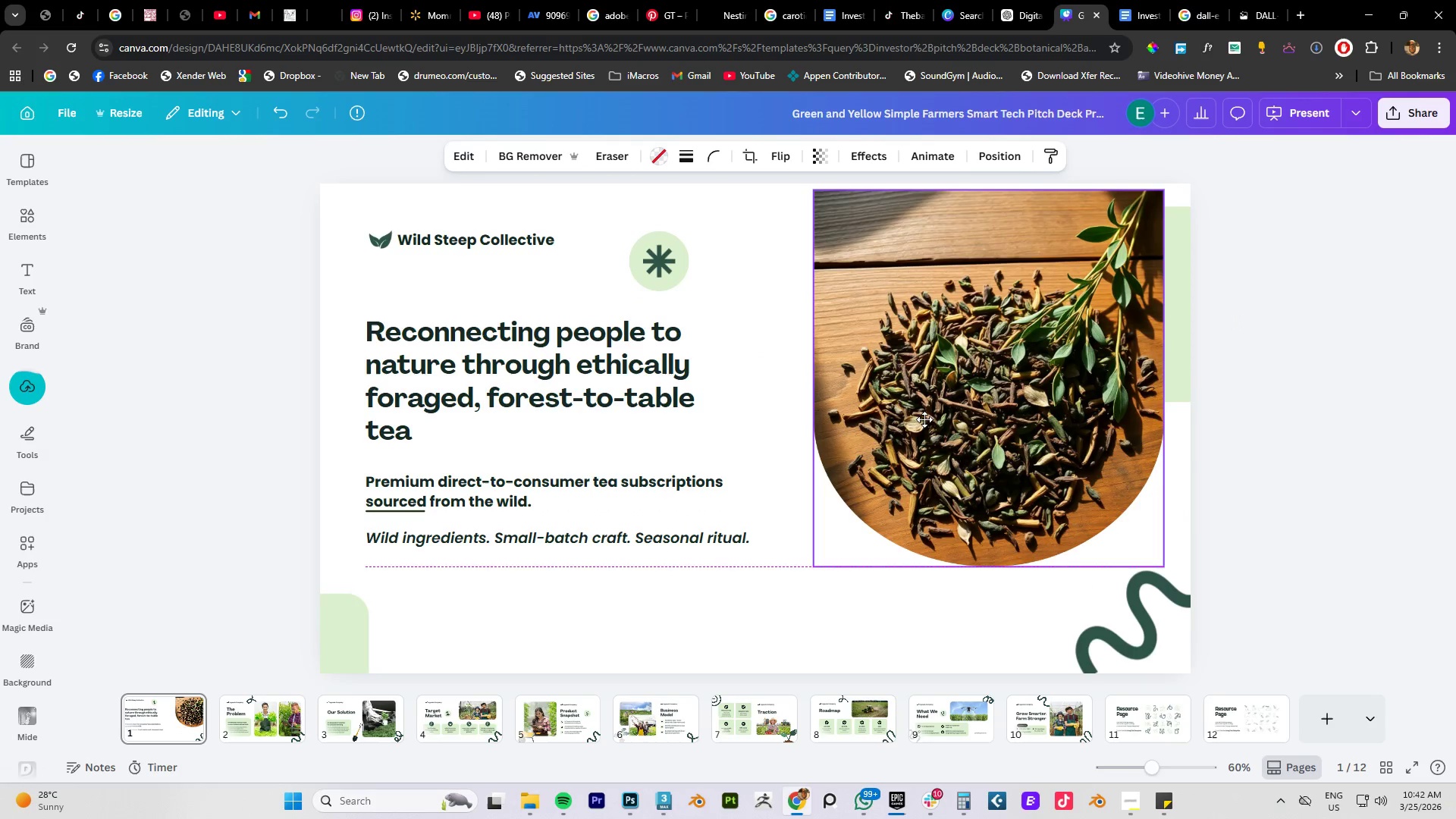 
left_click([924, 419])
 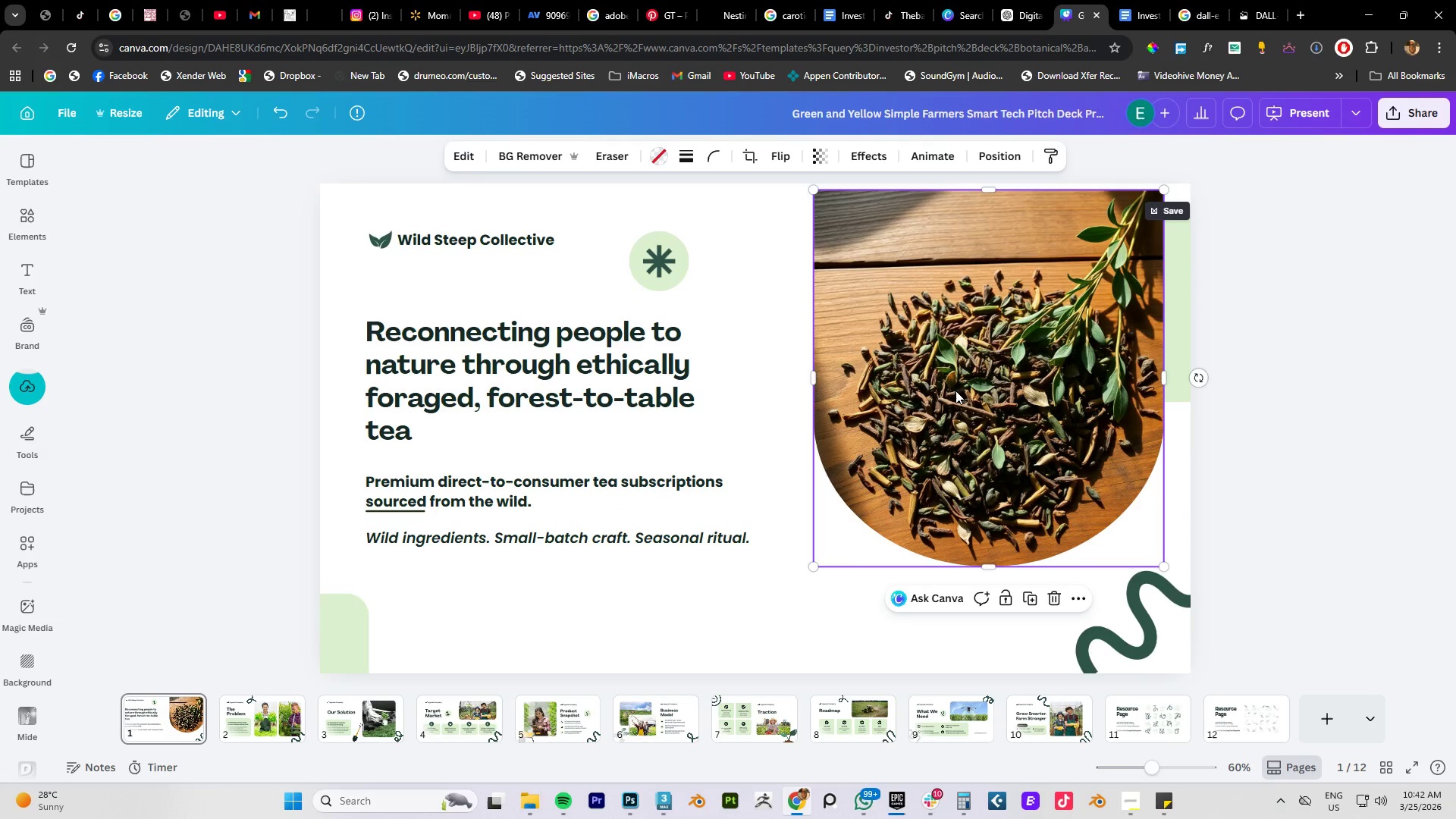 
left_click_drag(start_coordinate=[956, 391], to_coordinate=[942, 388])
 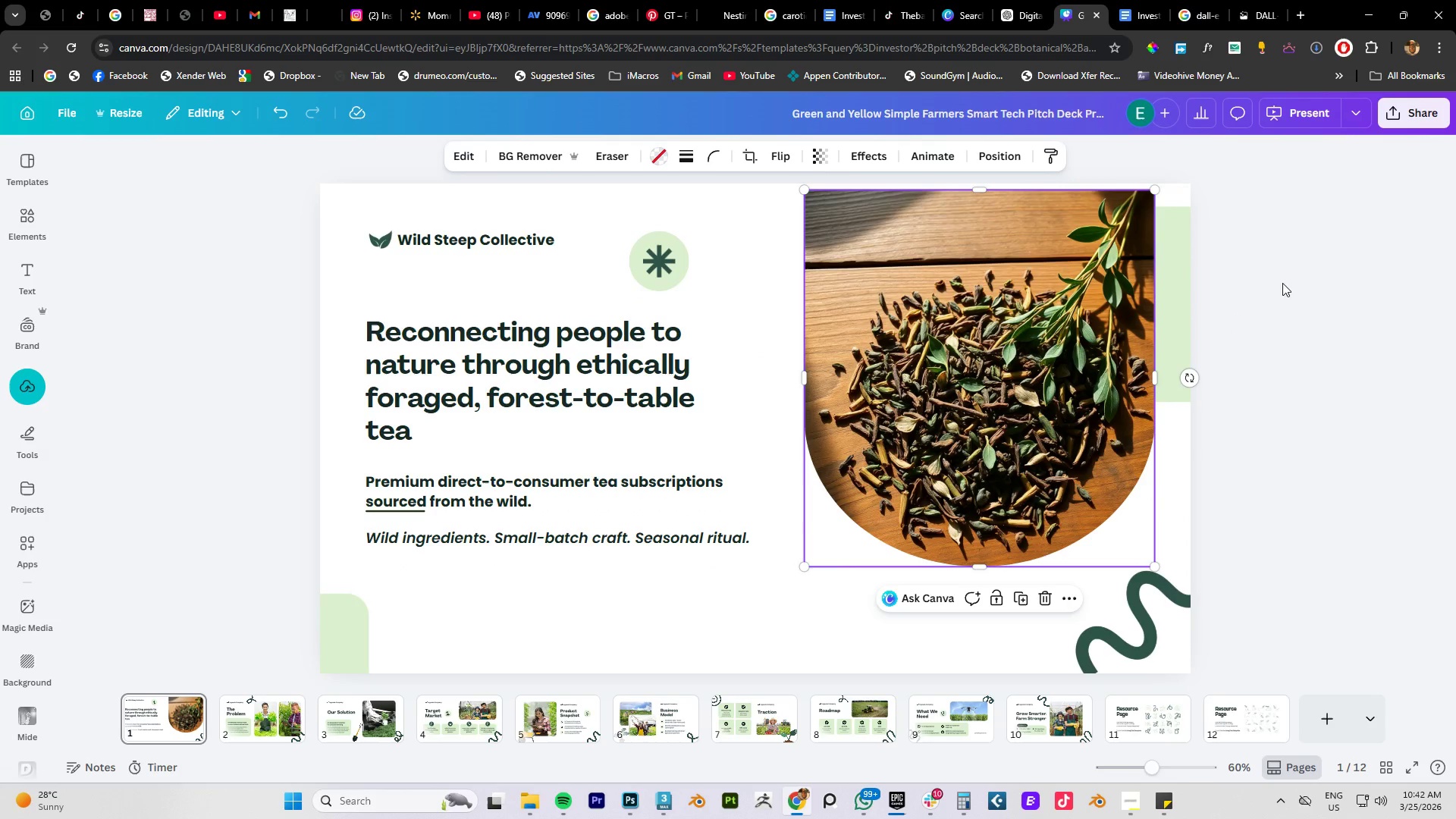 
left_click([1289, 306])
 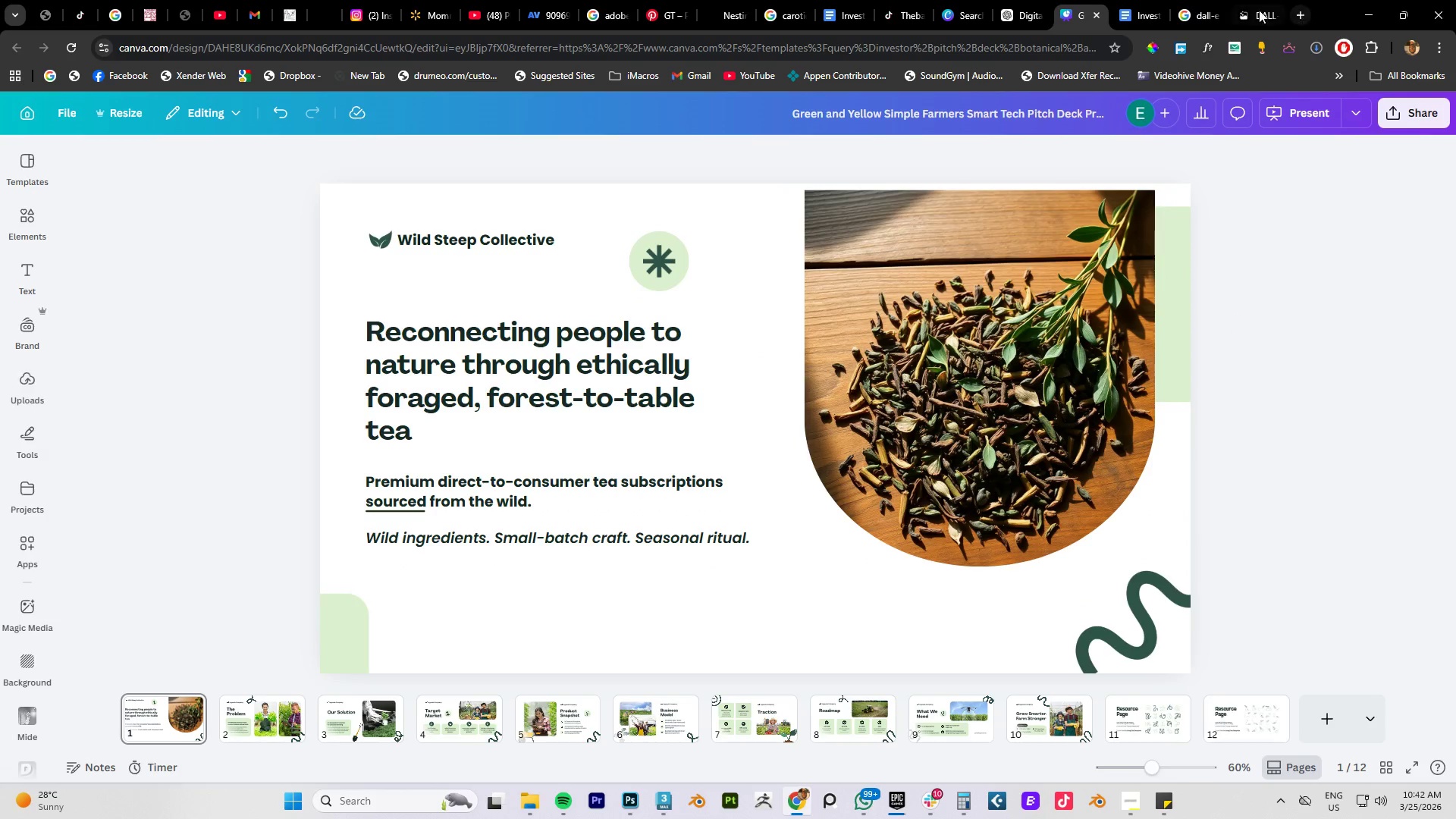 
left_click([1257, 11])
 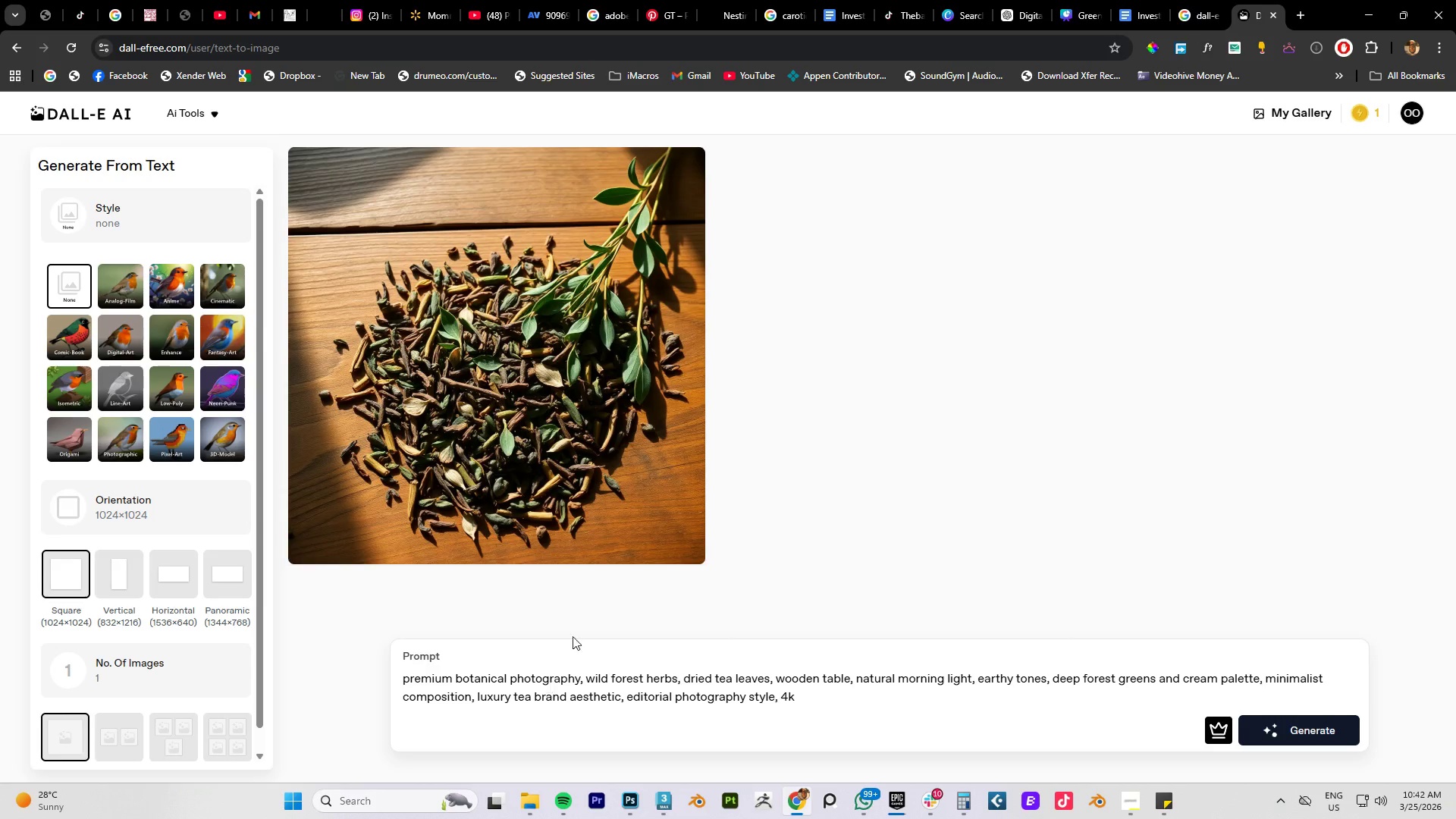 
left_click([1303, 21])
 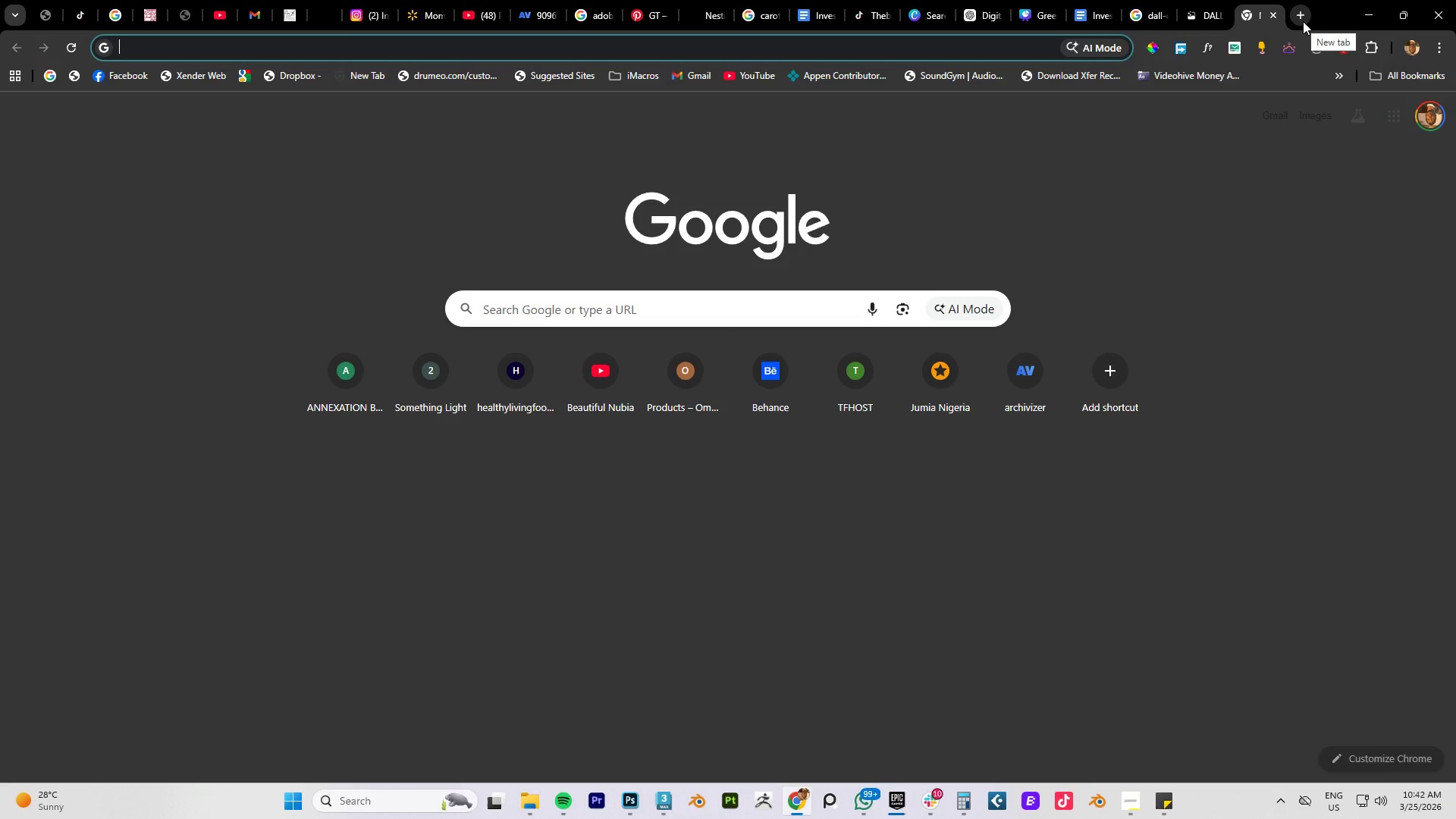 
type(farm f )
key(Backspace)
key(Backspace)
type(of herbs)
 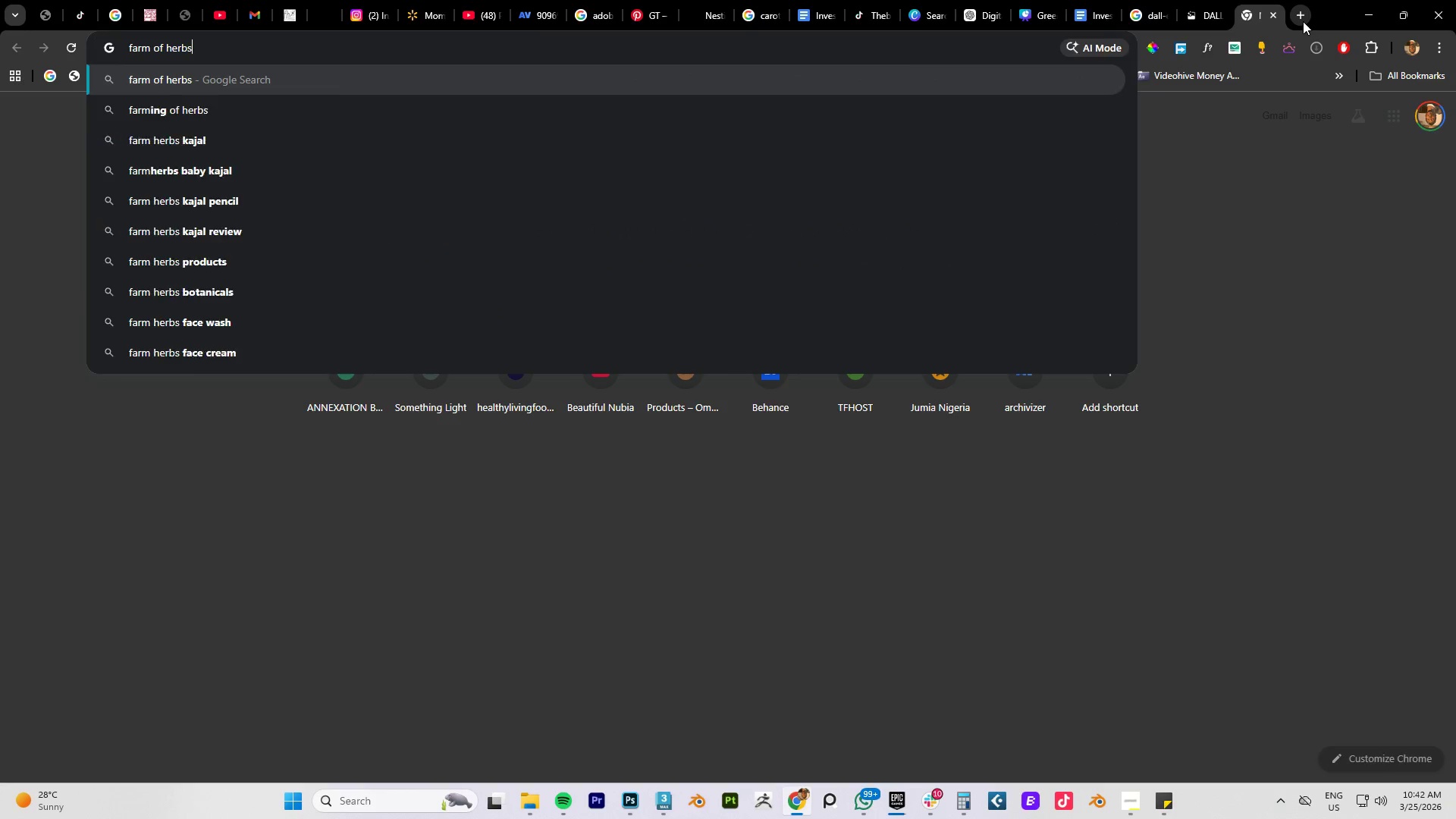 
key(Enter)
 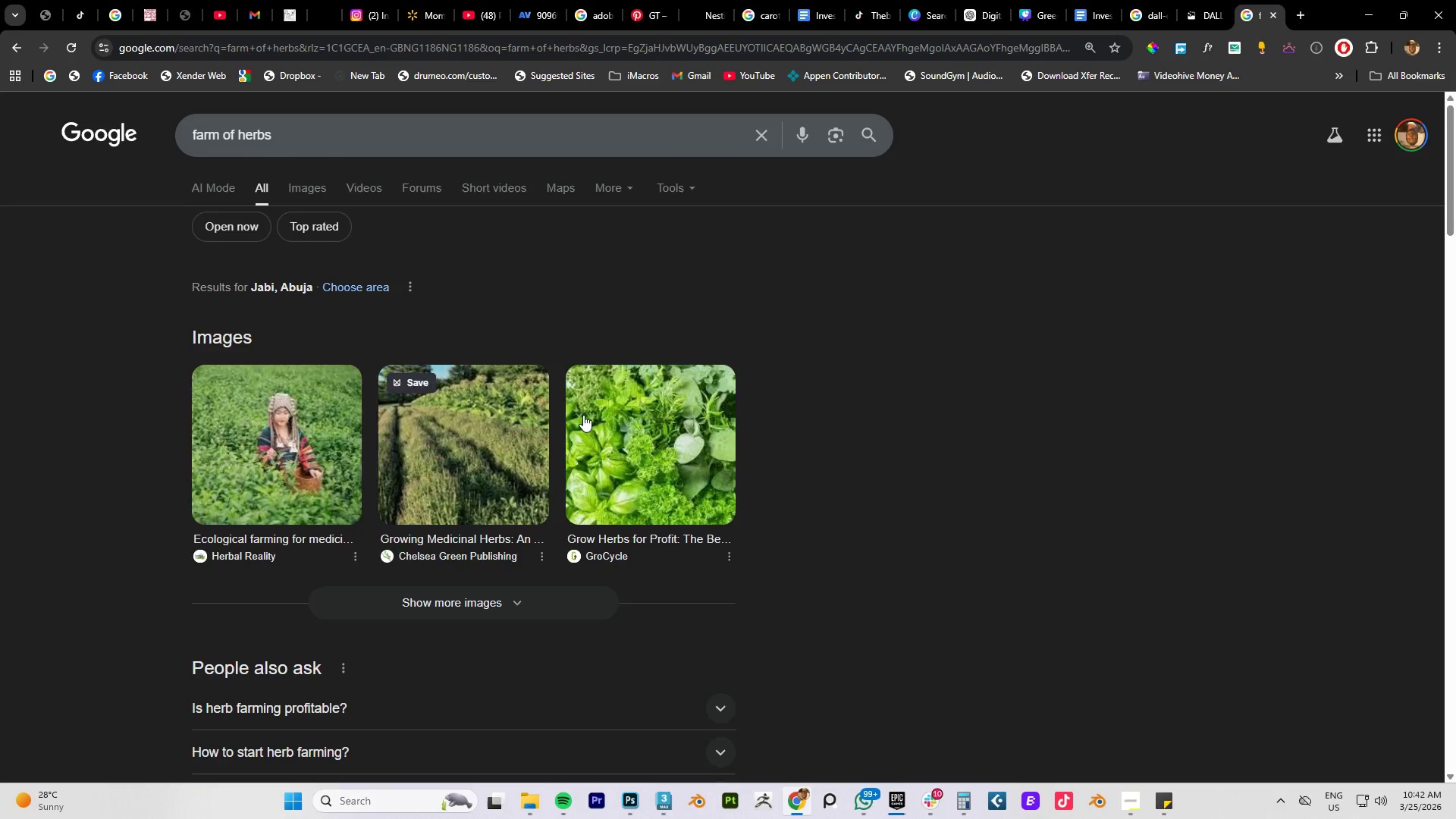 
wait(7.01)
 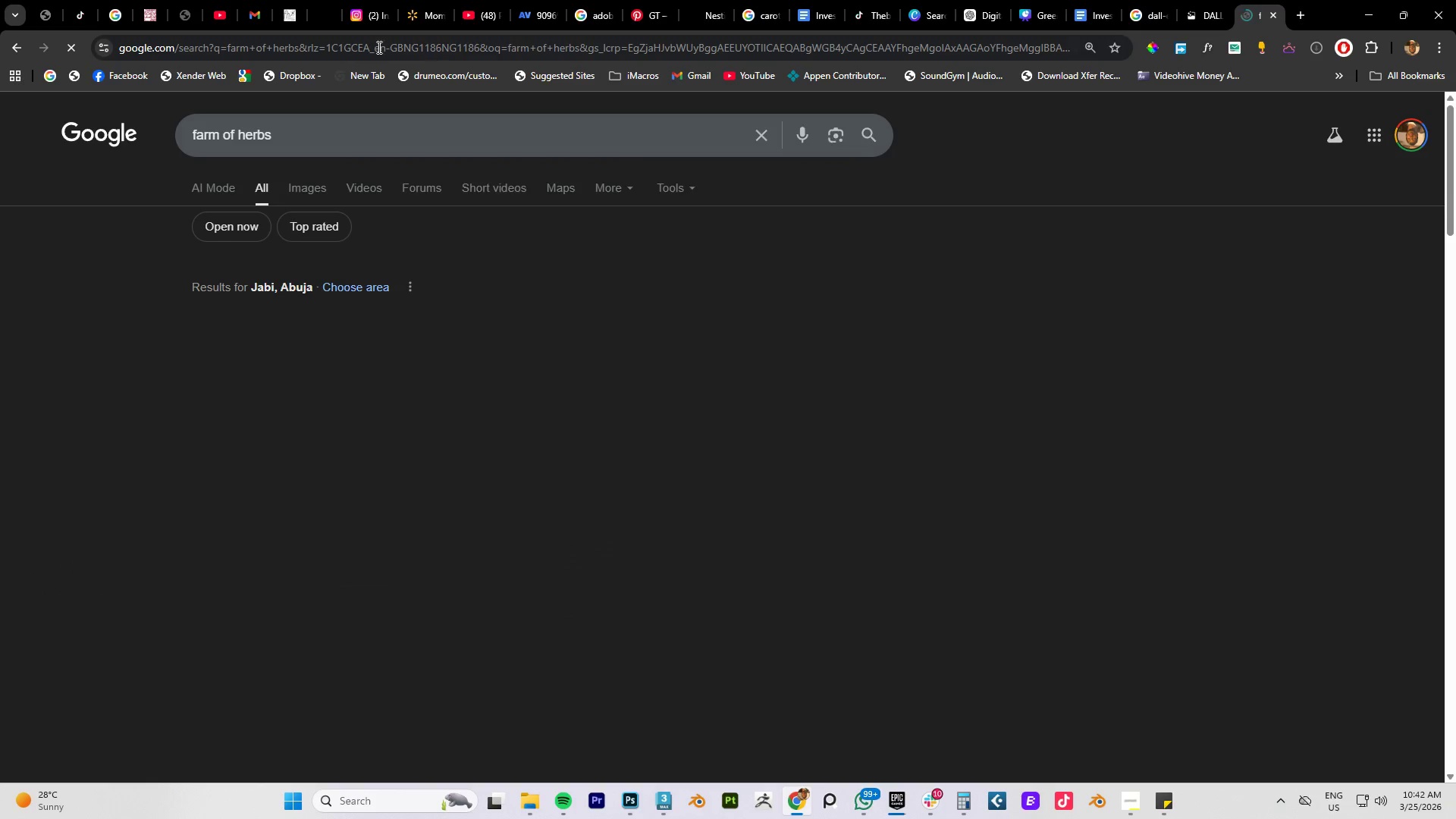 
scroll: coordinate [425, 456], scroll_direction: down, amount: 1.0
 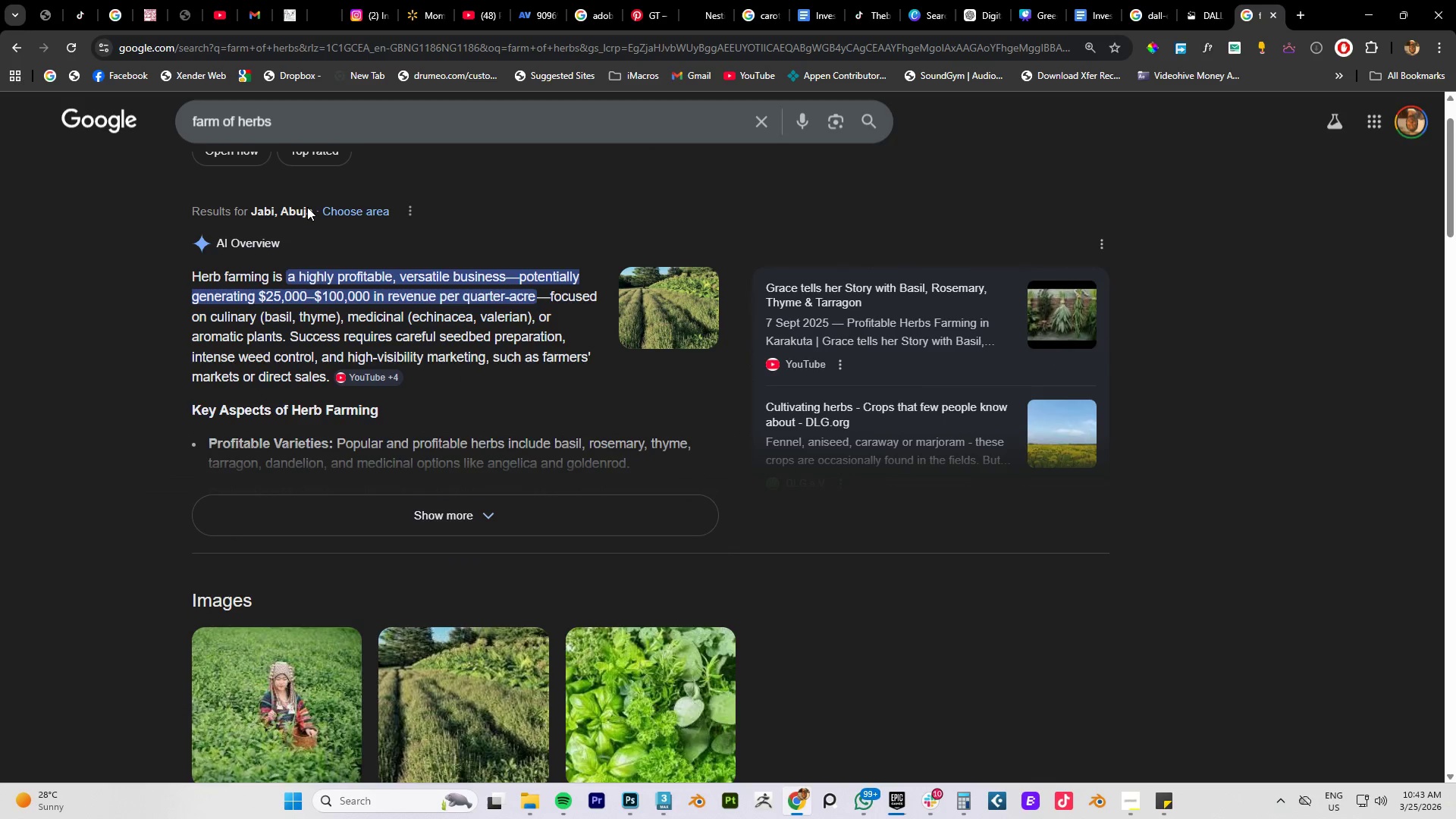 
scroll: coordinate [327, 249], scroll_direction: up, amount: 4.0
 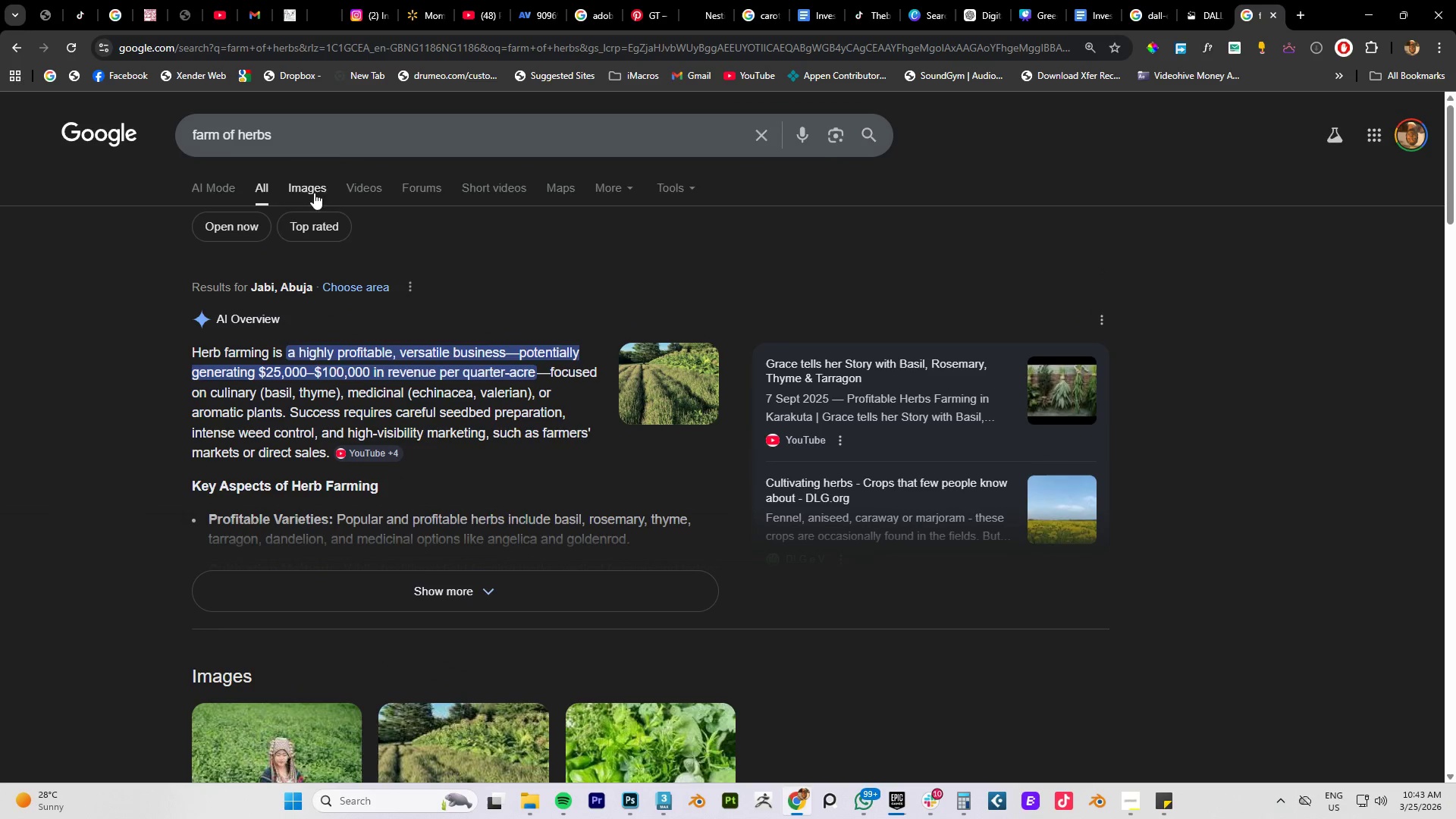 
left_click([311, 180])
 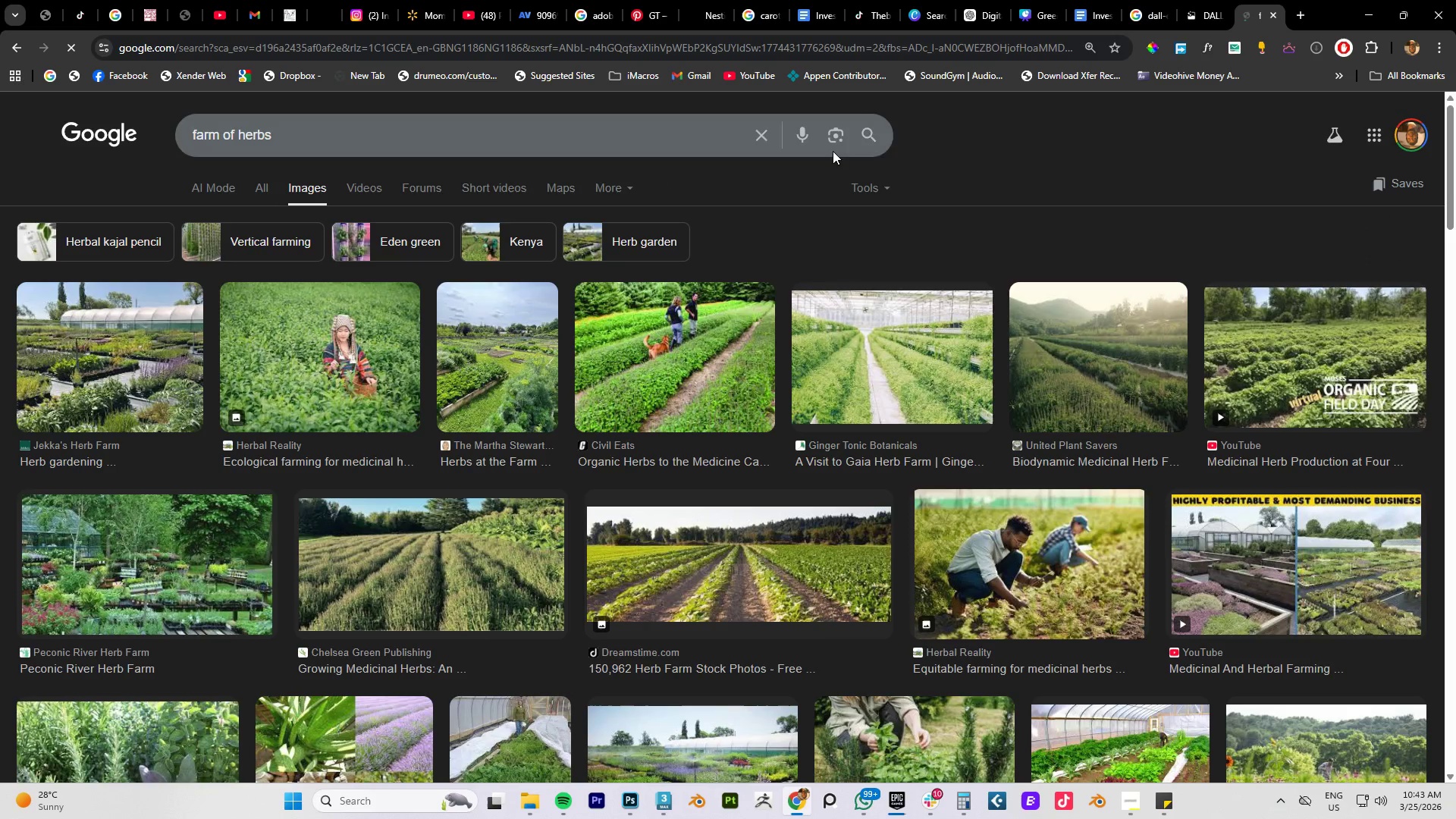 
scroll: coordinate [1031, 354], scroll_direction: down, amount: 2.0
 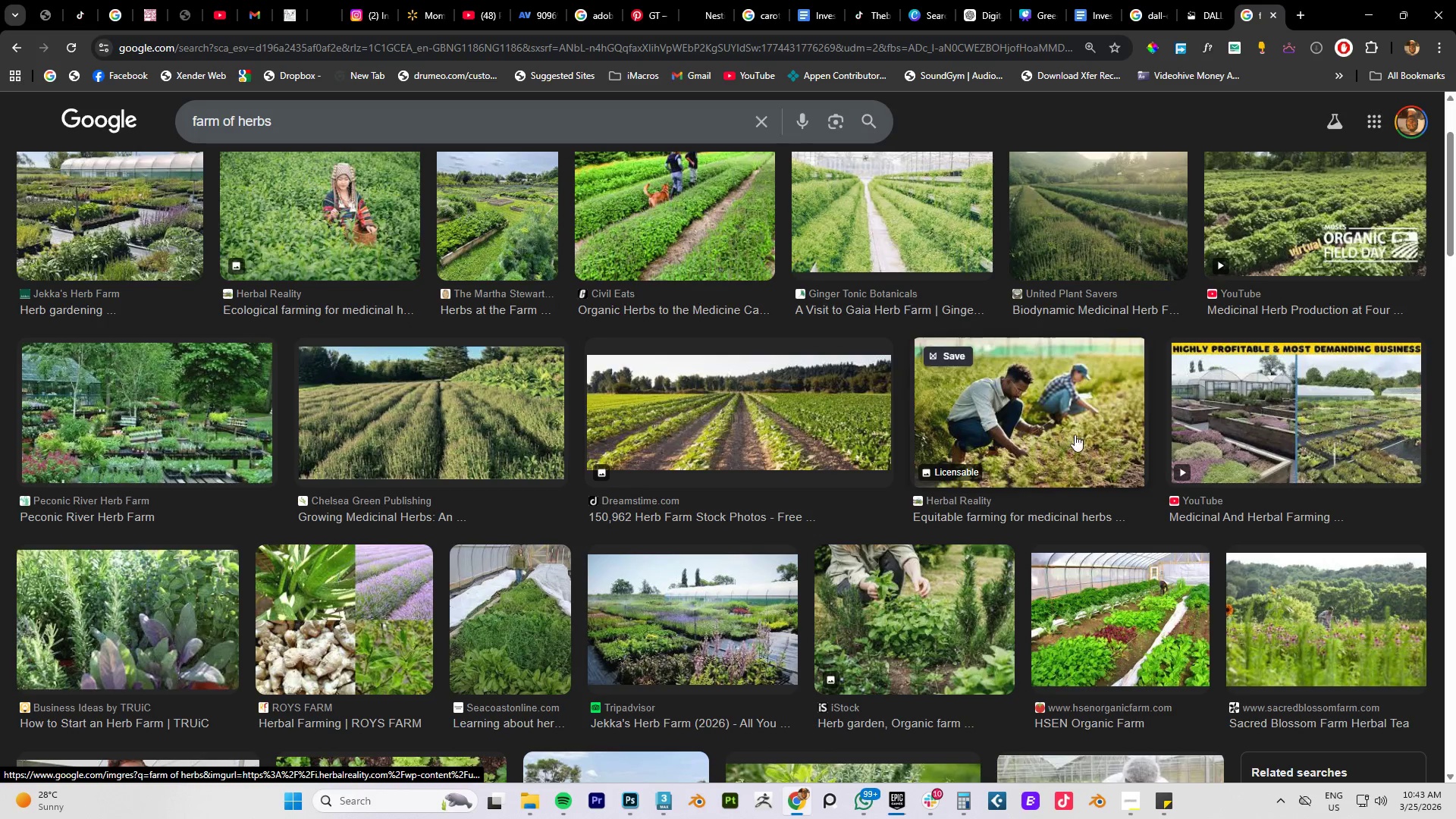 
left_click([1071, 437])
 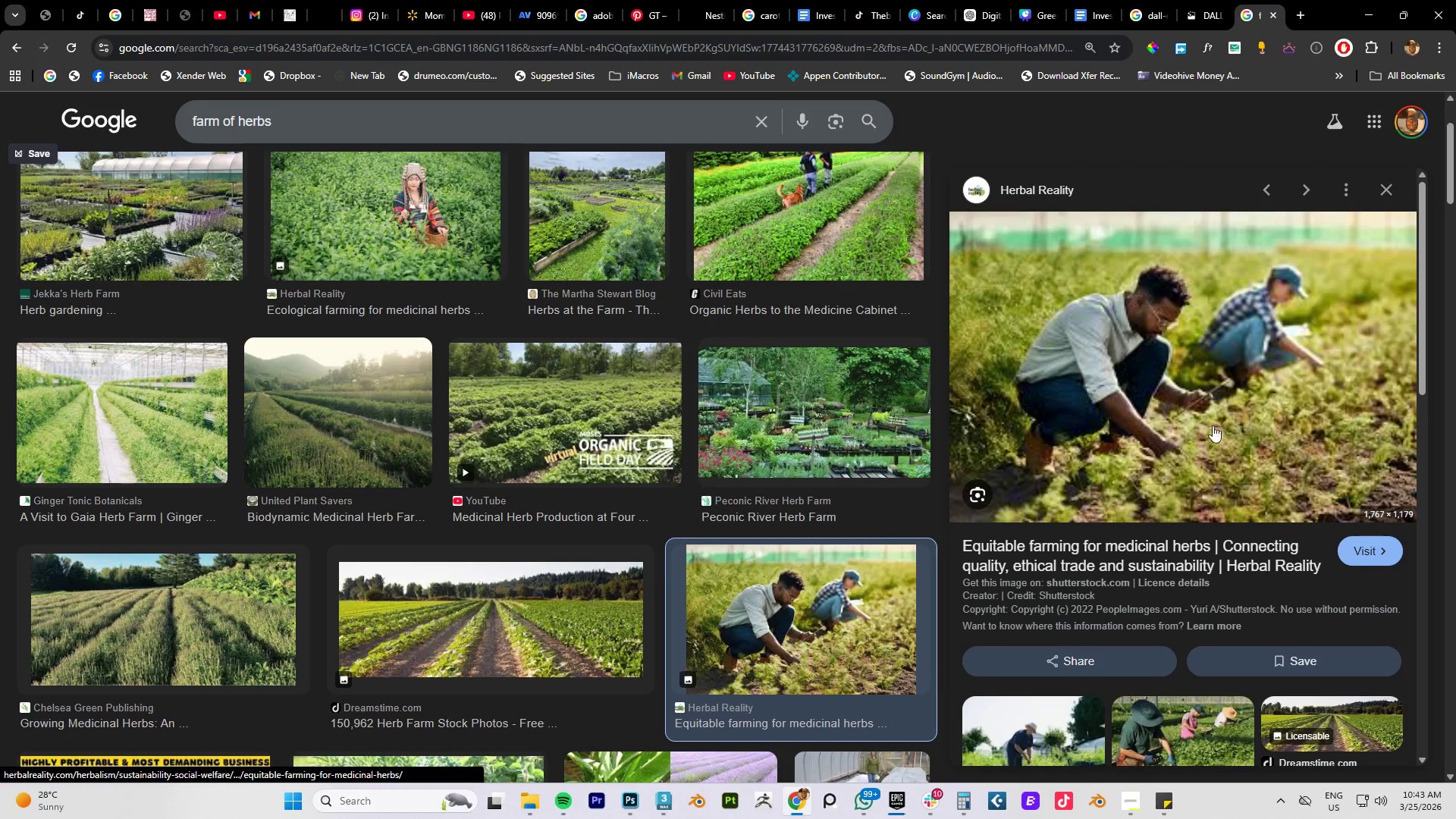 
right_click([1194, 339])
 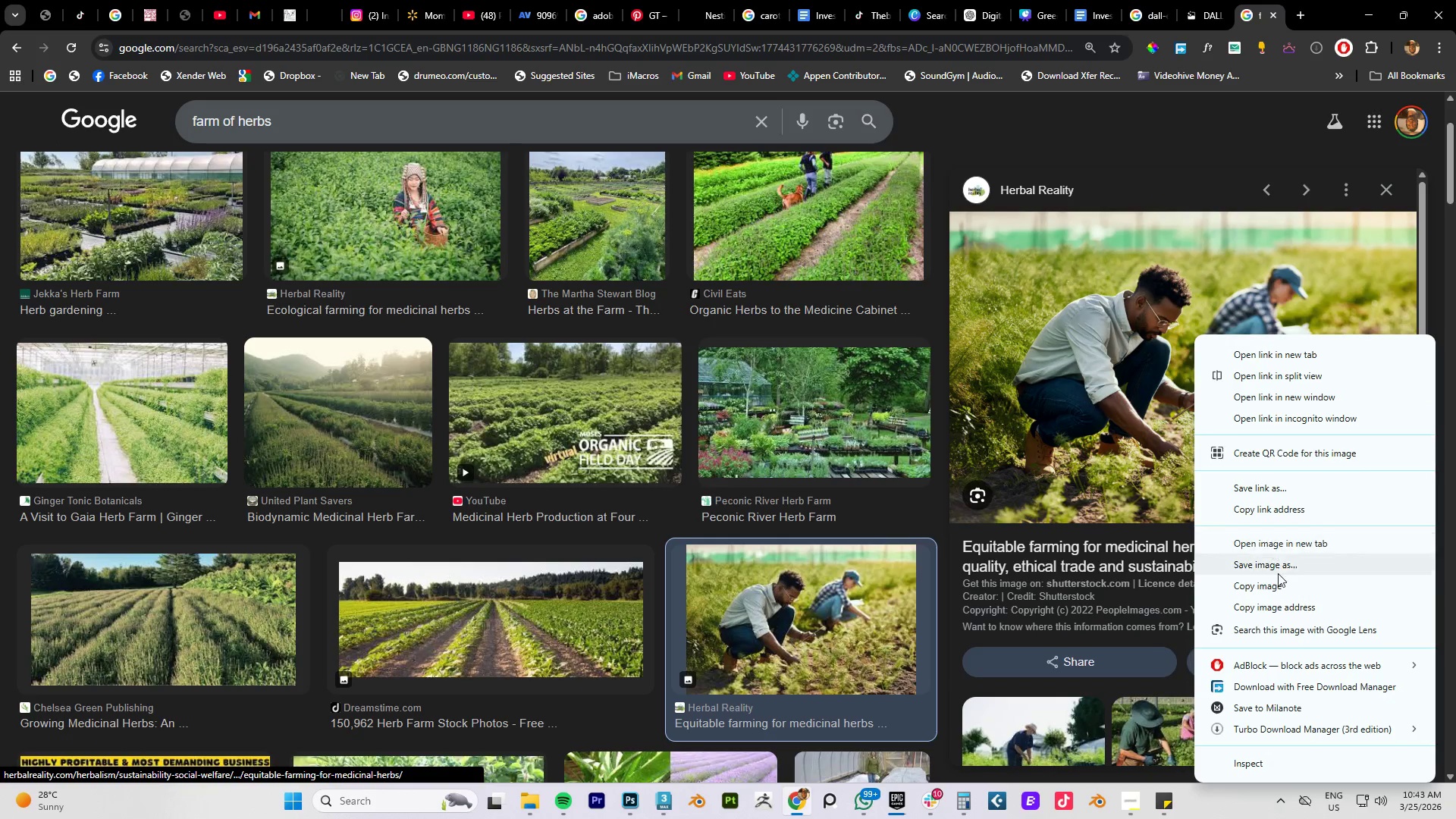 
scroll: coordinate [1195, 340], scroll_direction: up, amount: 1.0
 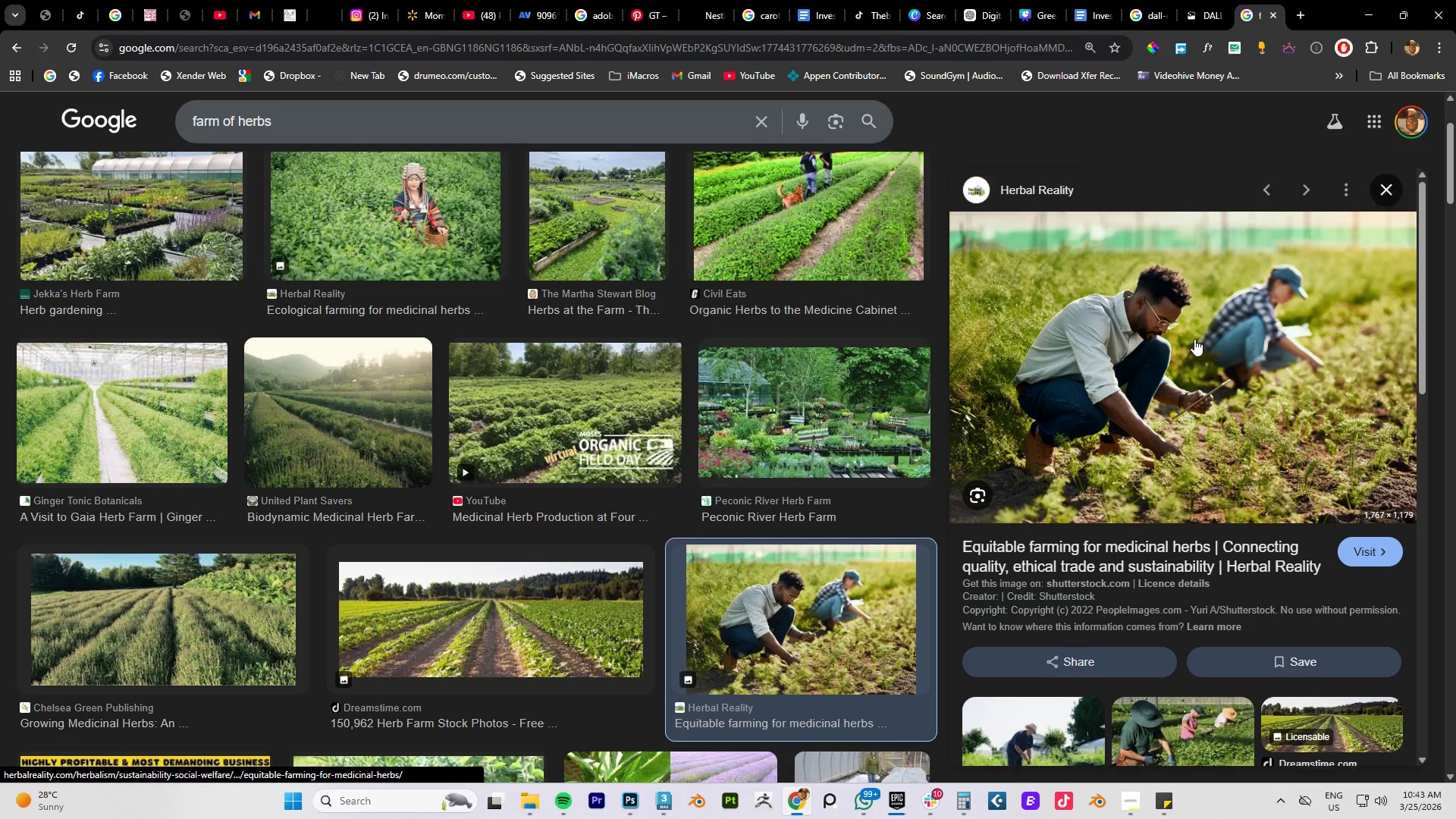 
left_click([1272, 582])
 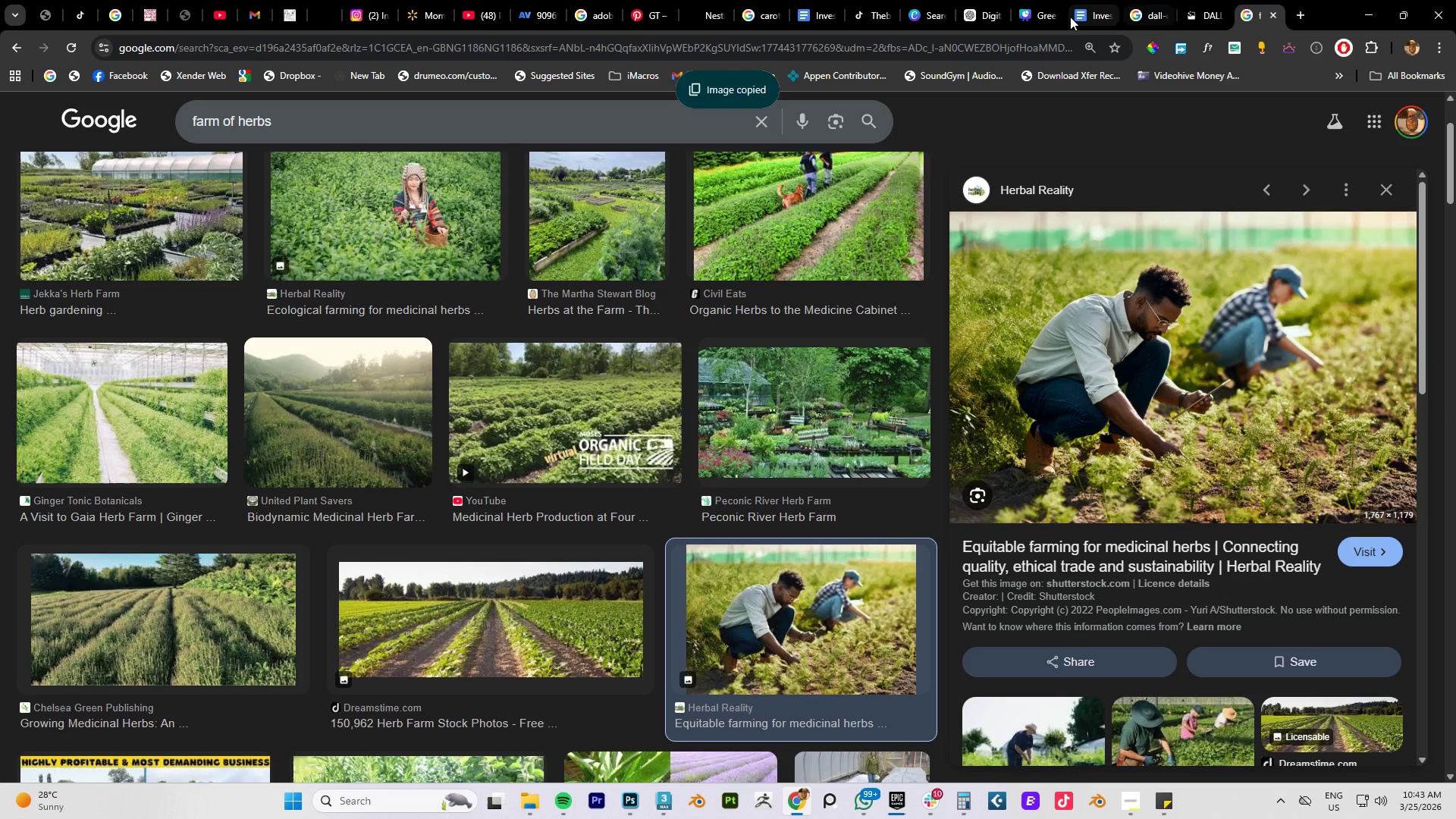 
left_click([1089, 16])
 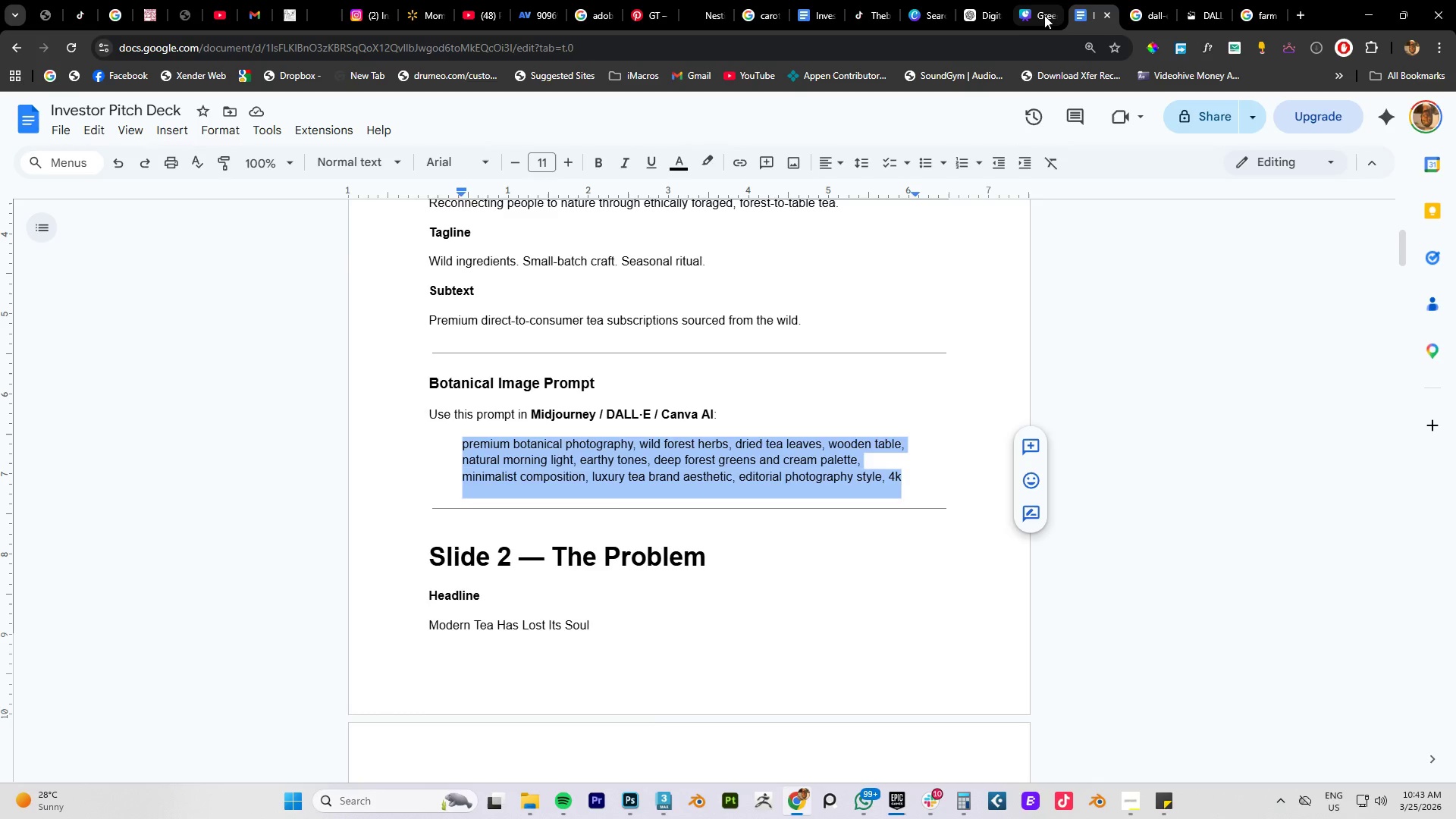 
left_click([1044, 15])
 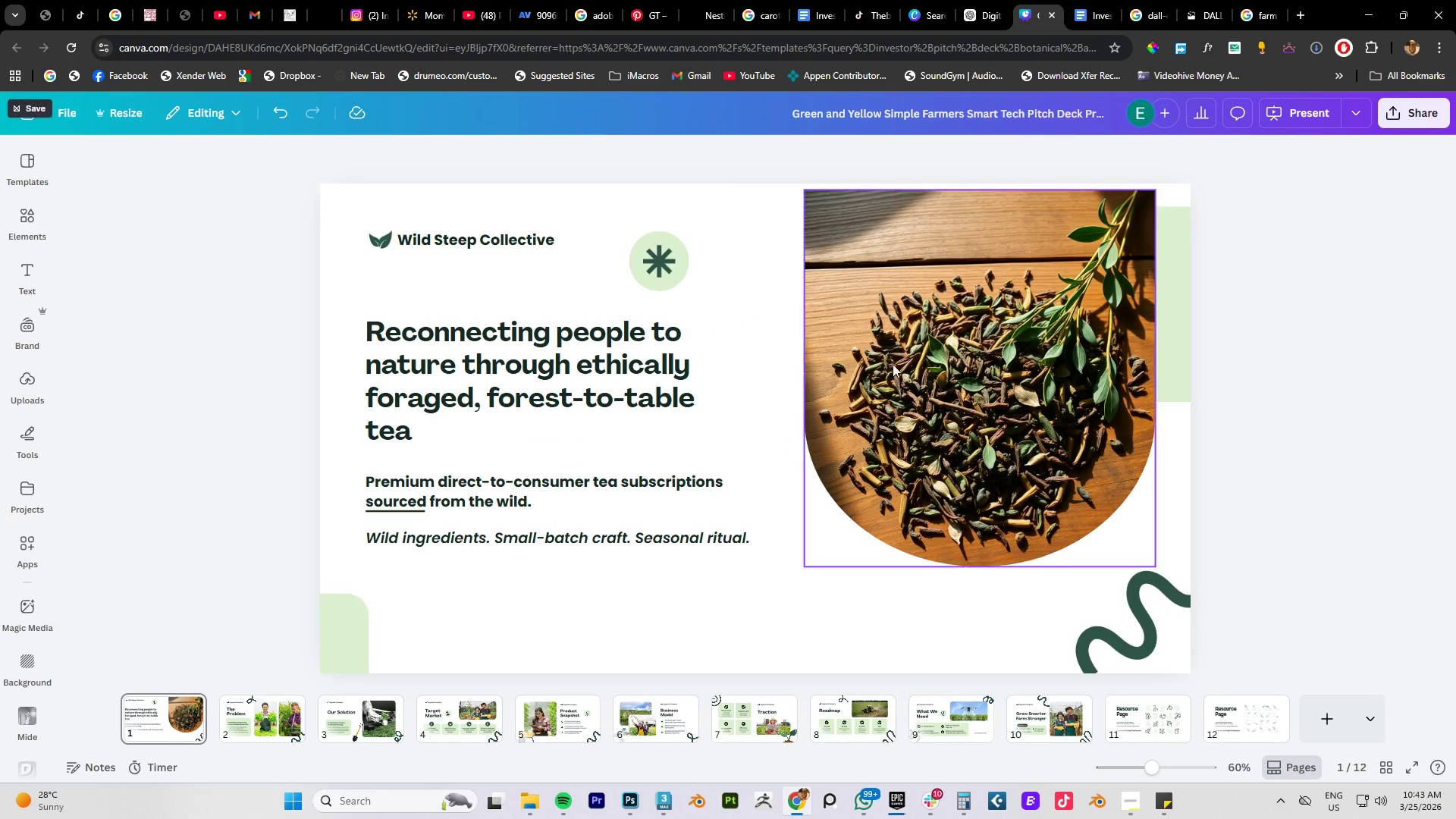 
left_click([726, 637])
 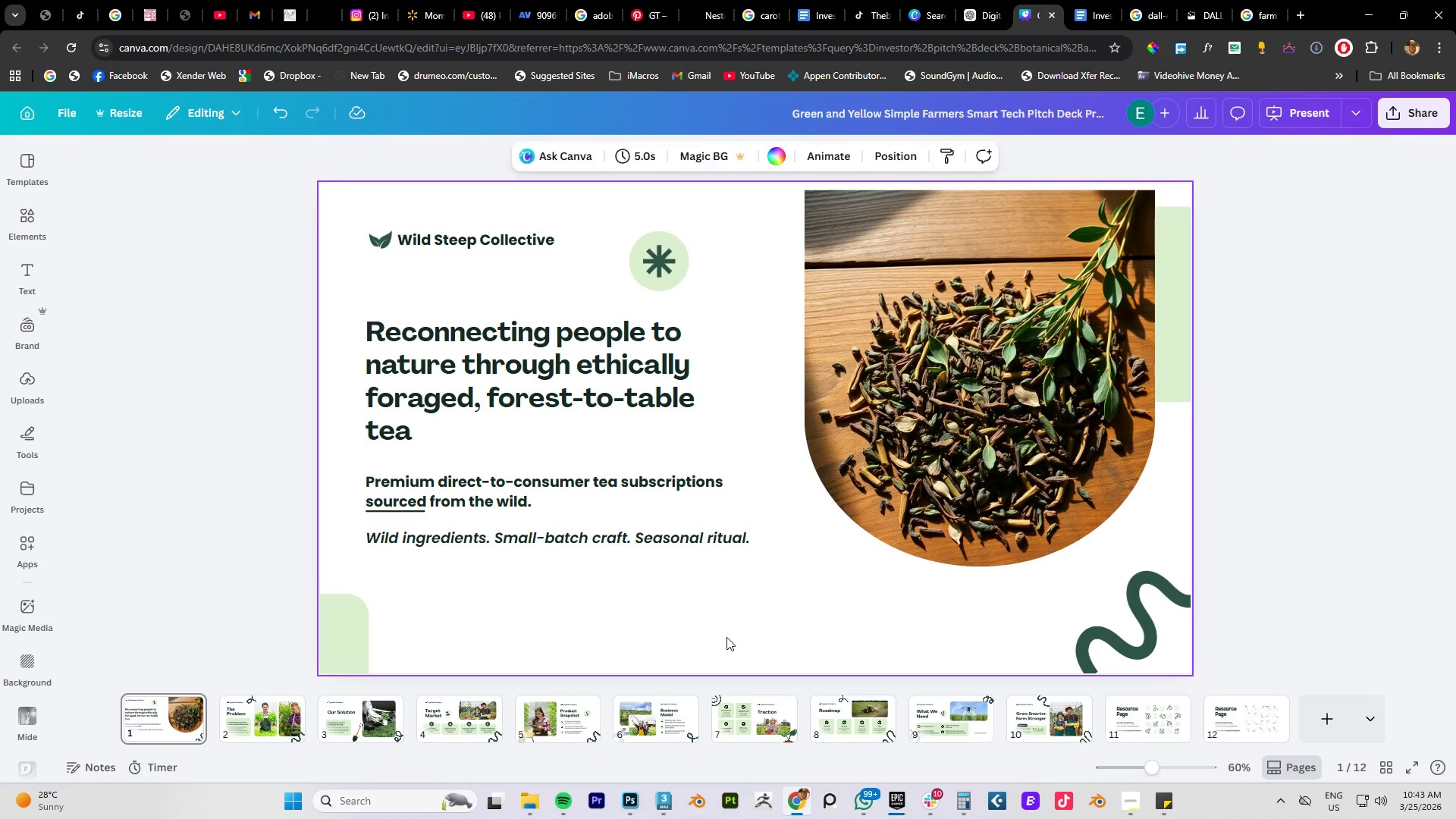 
key(Control+V)
 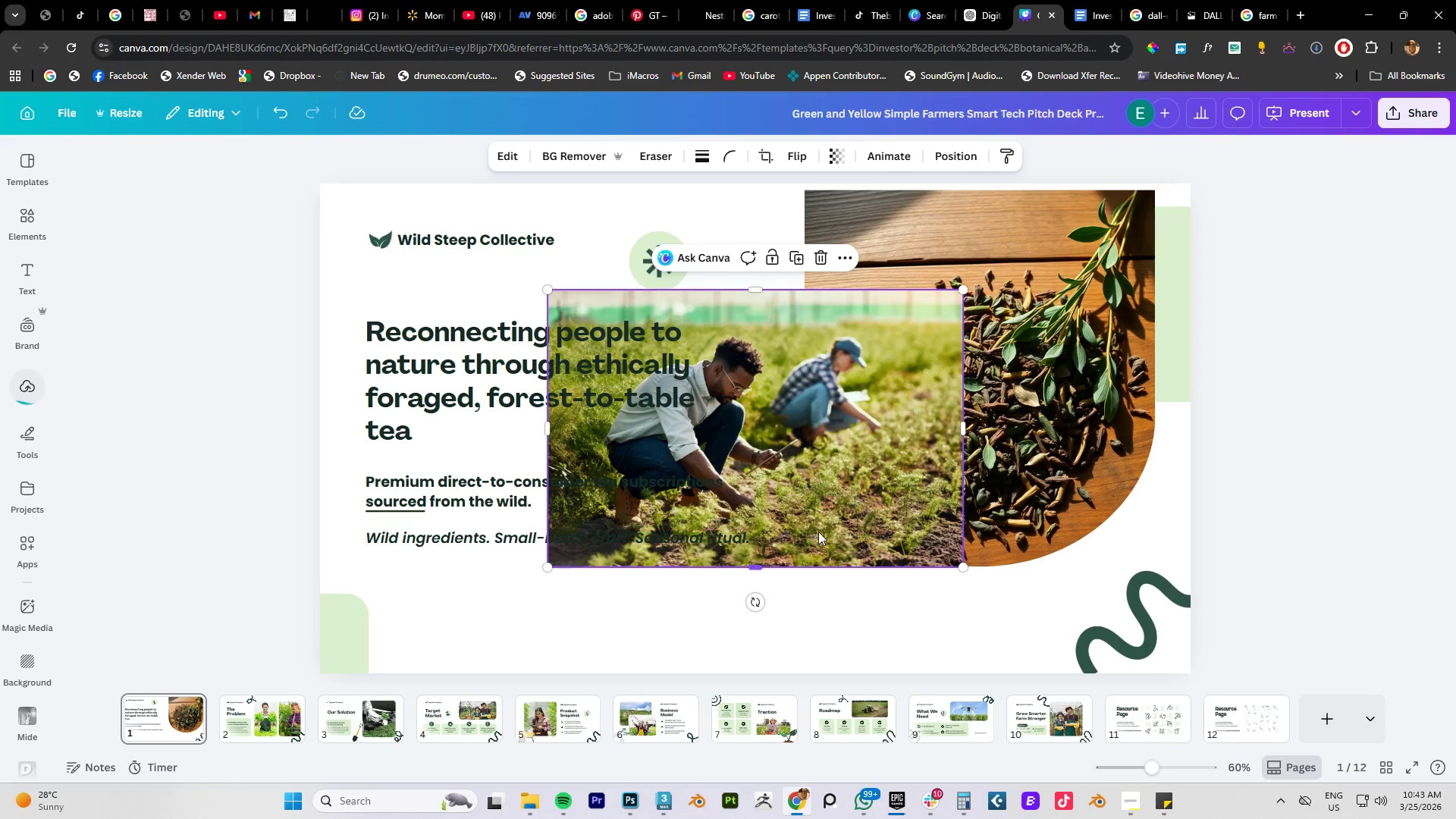 
right_click([817, 494])
 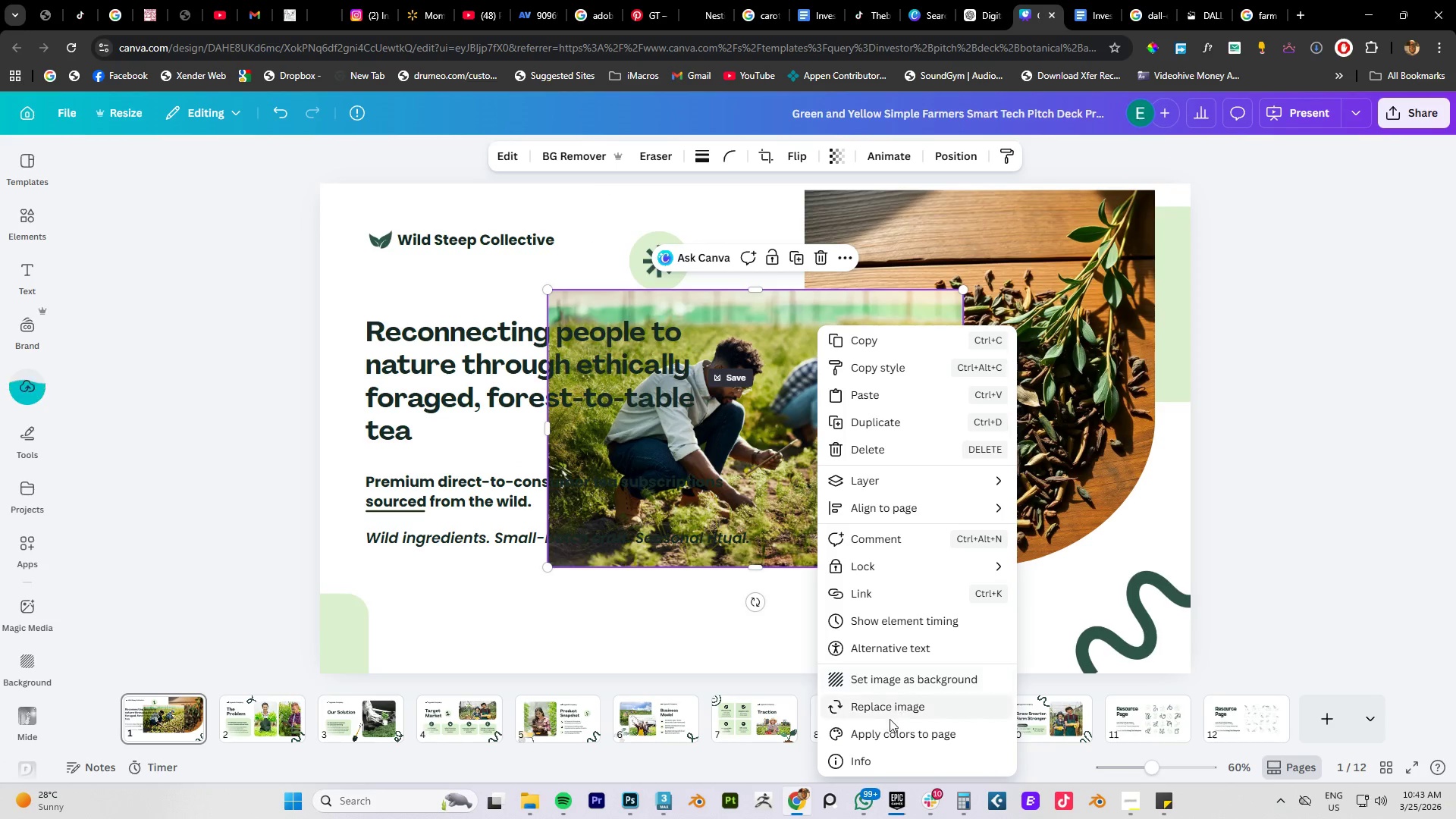 
left_click([895, 673])
 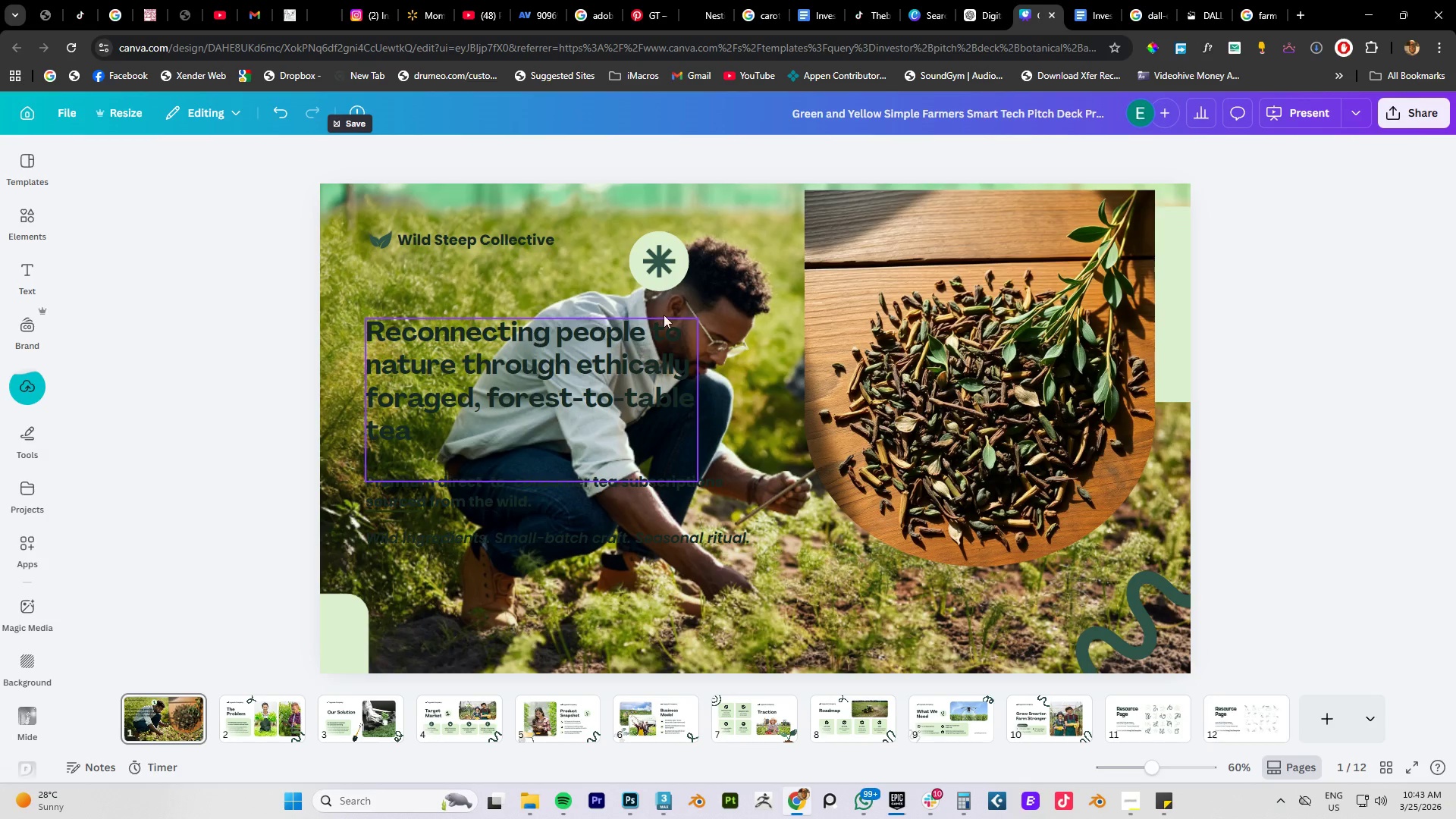 
left_click([761, 296])
 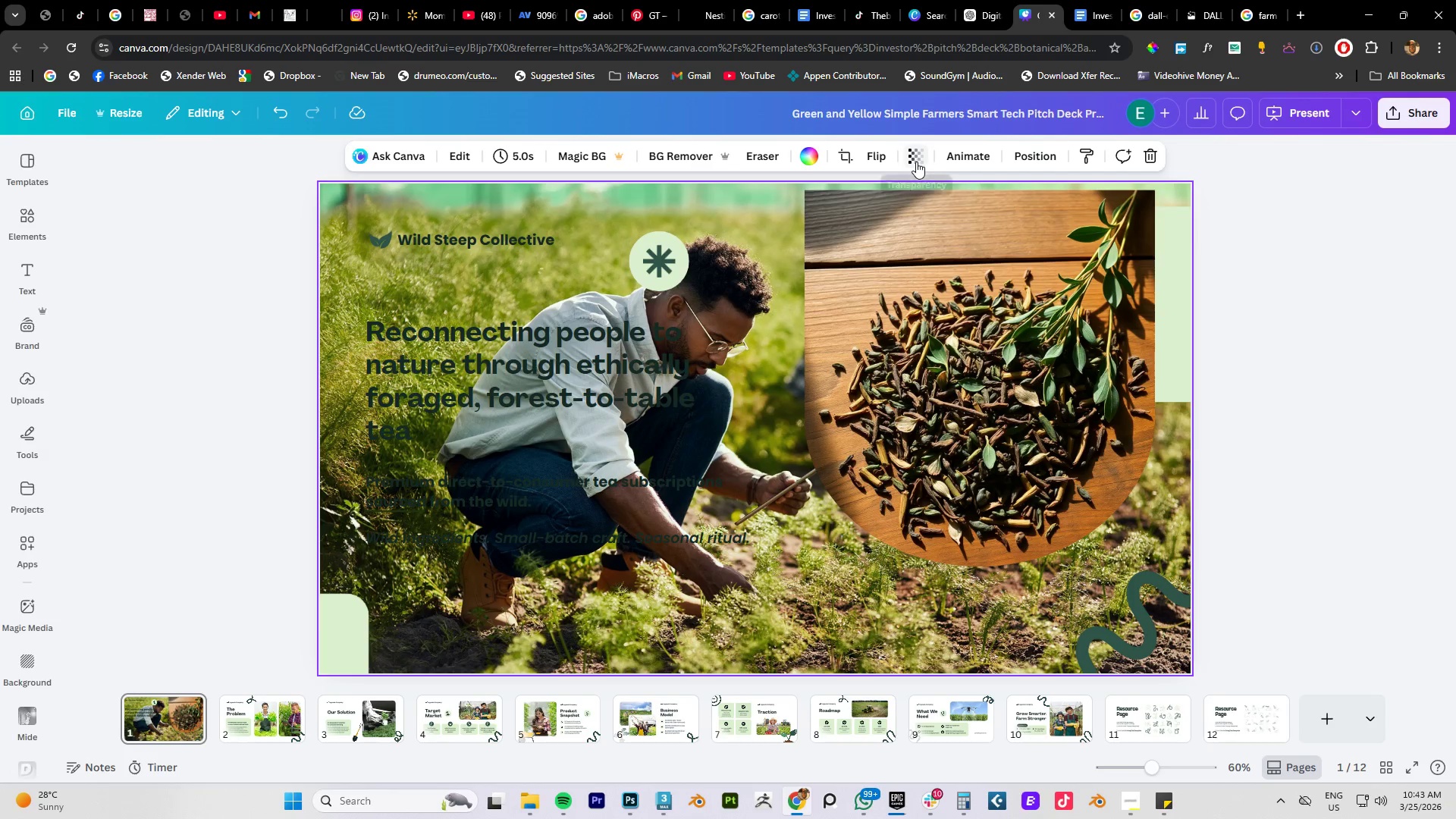 
left_click_drag(start_coordinate=[944, 214], to_coordinate=[858, 224])
 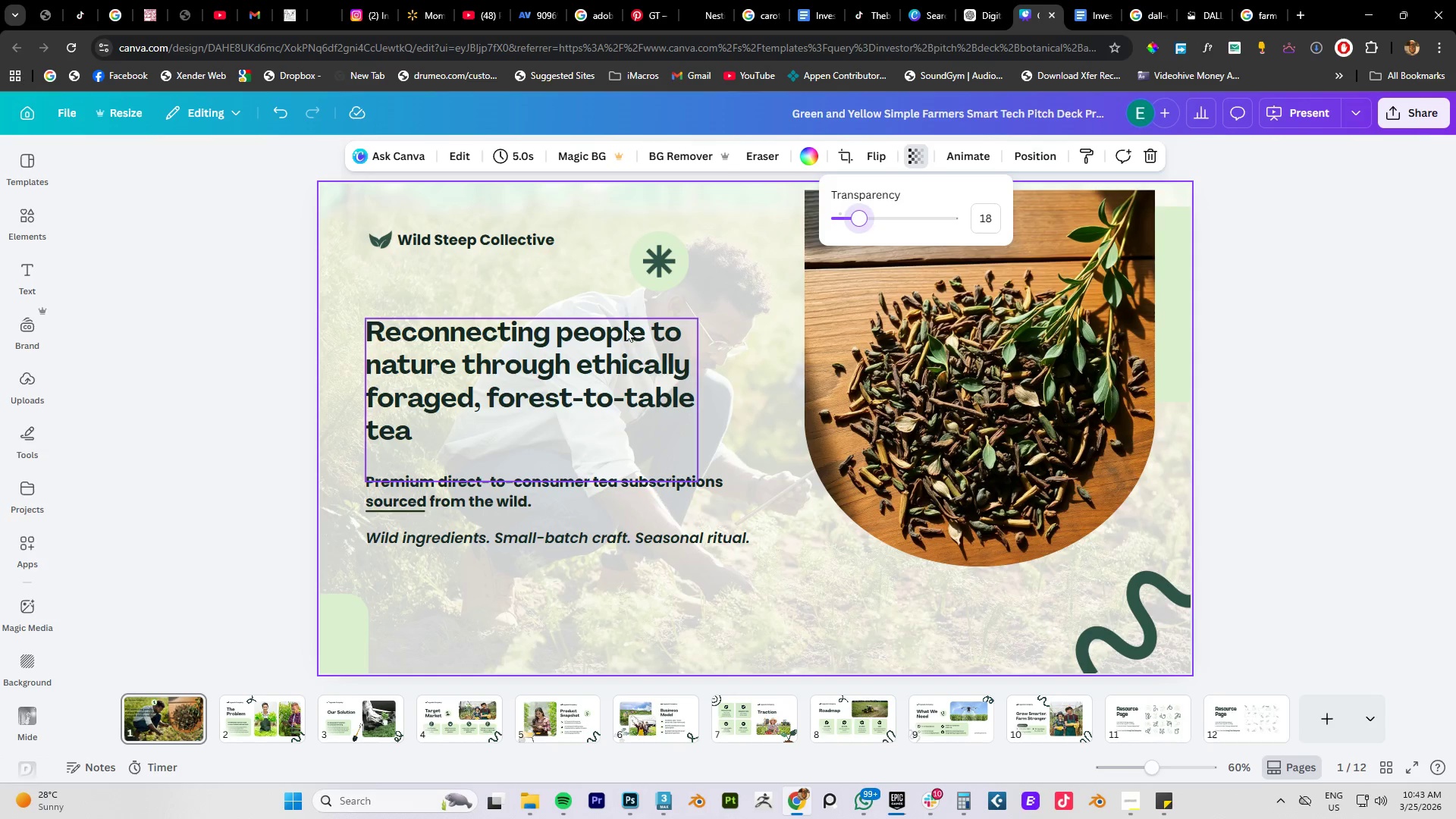 
left_click([624, 331])
 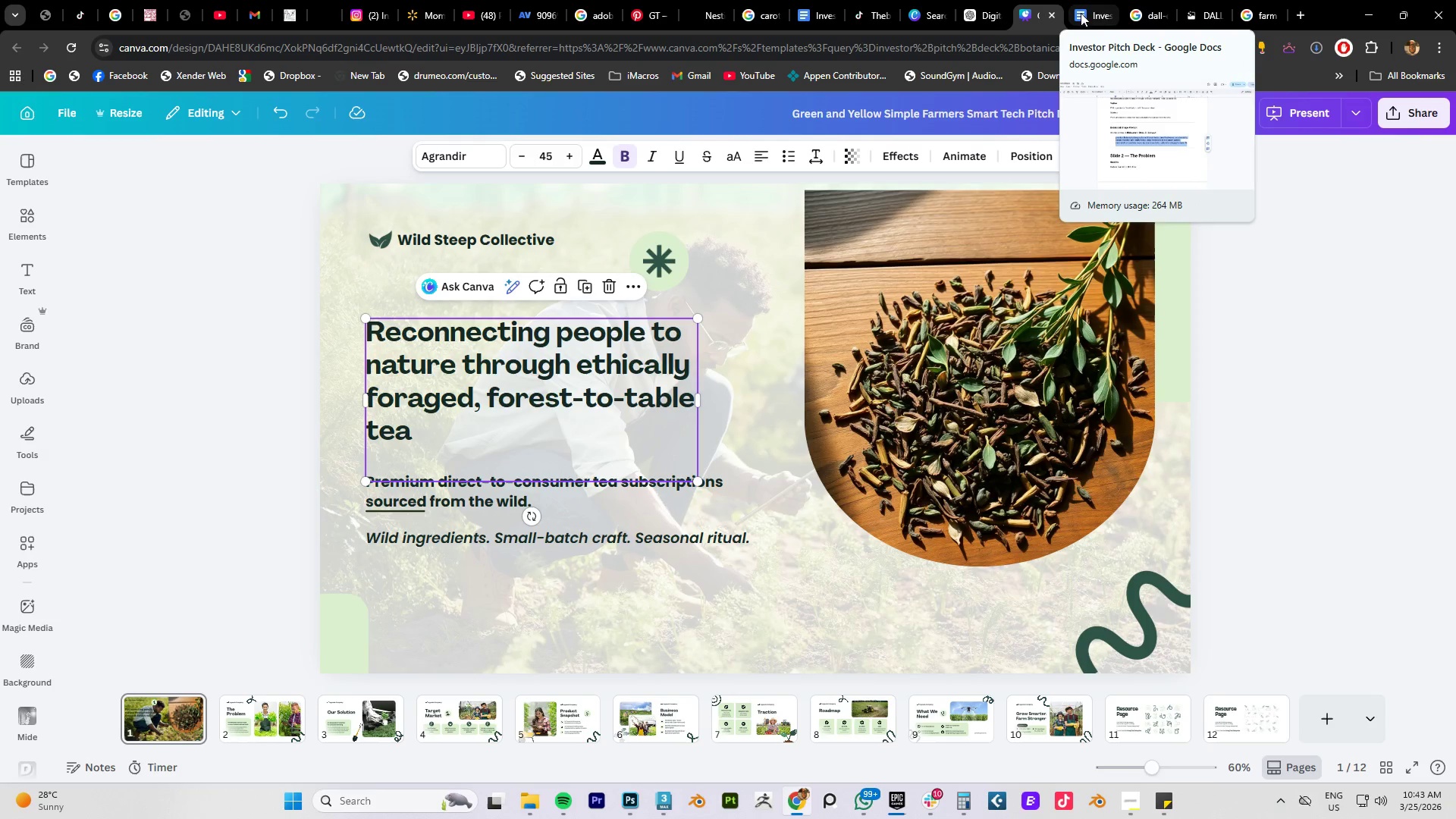 
left_click([959, 16])
 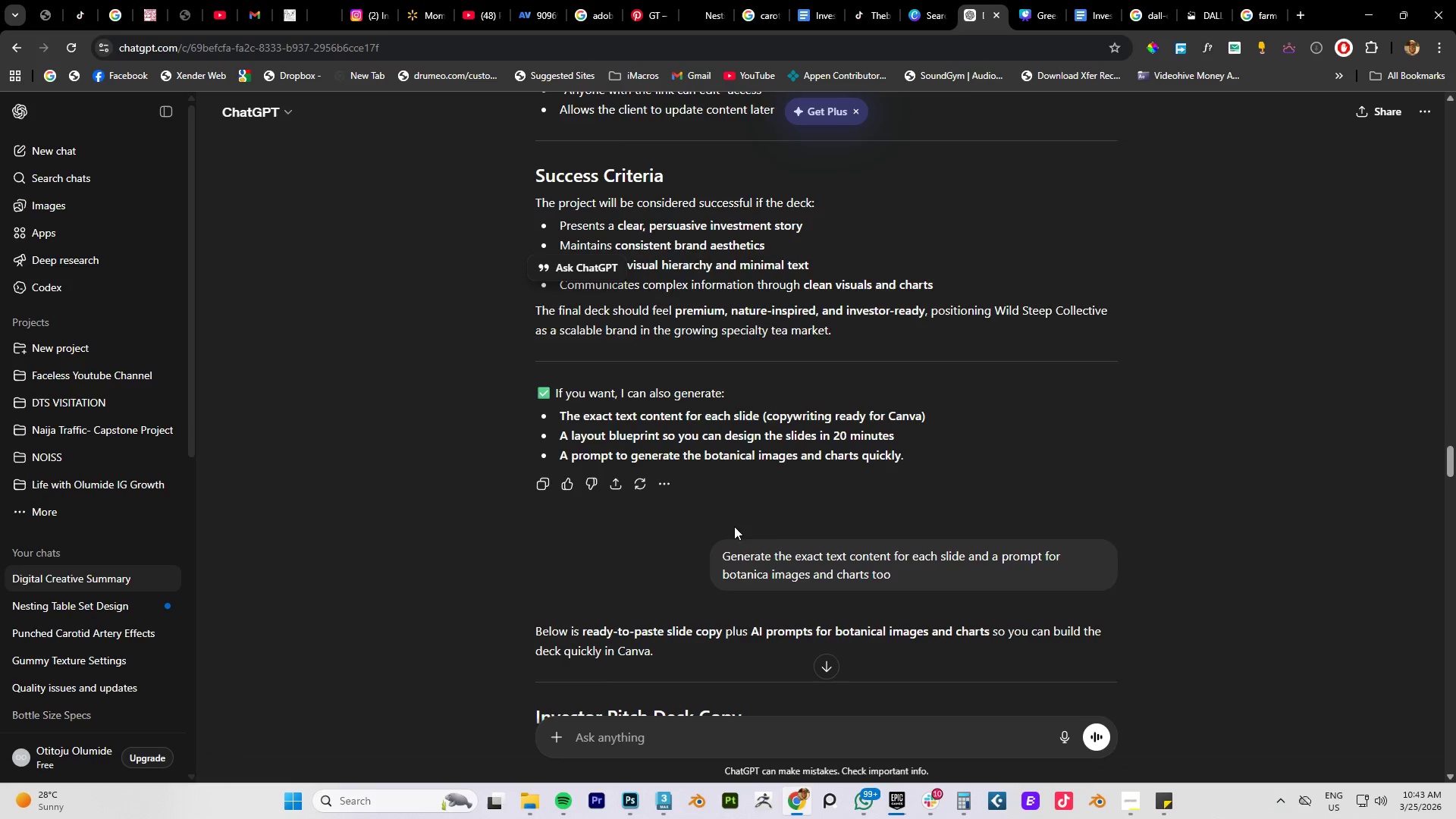 
scroll: coordinate [742, 510], scroll_direction: down, amount: 10.0
 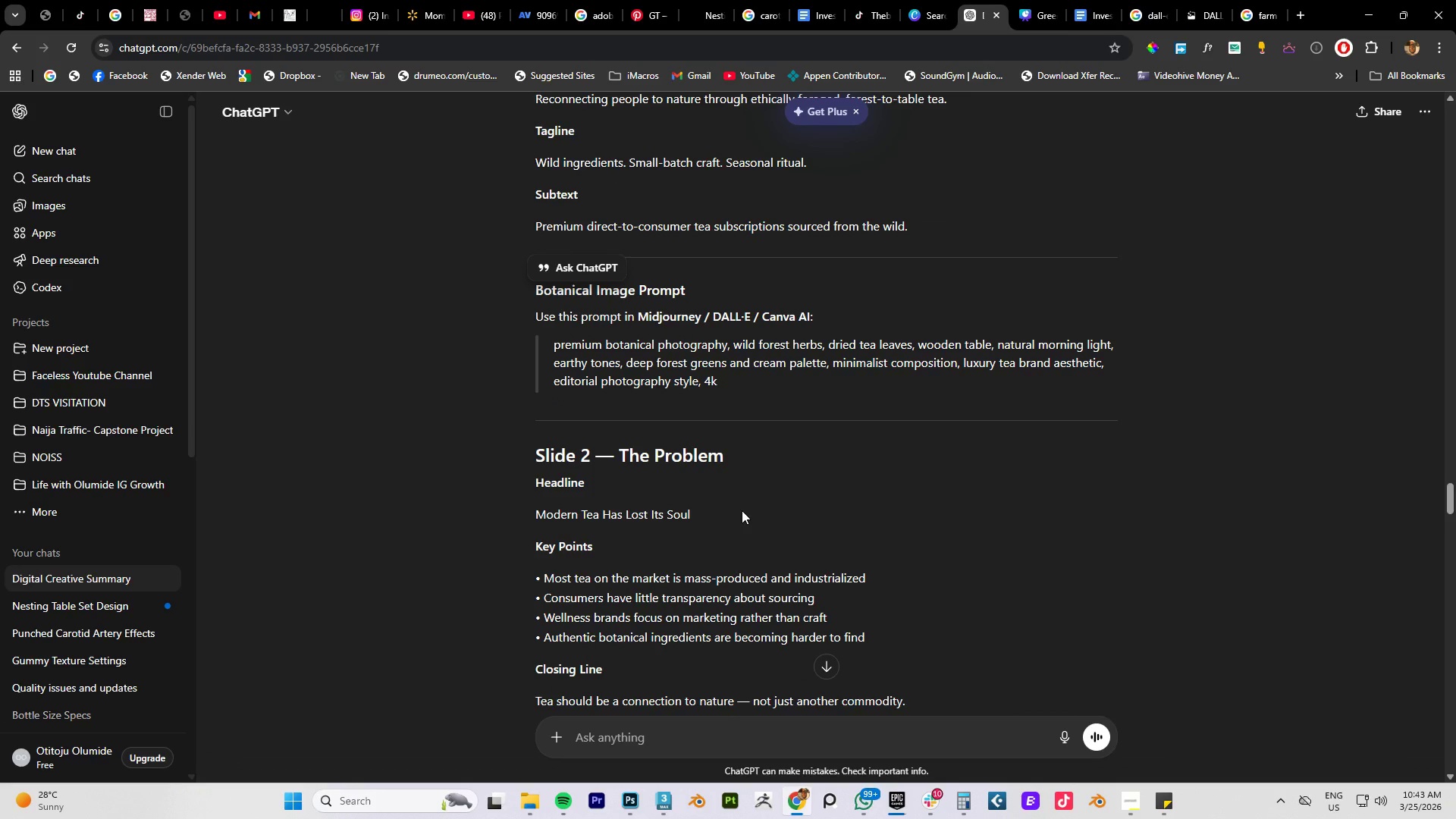 
scroll: coordinate [742, 510], scroll_direction: up, amount: 1.0
 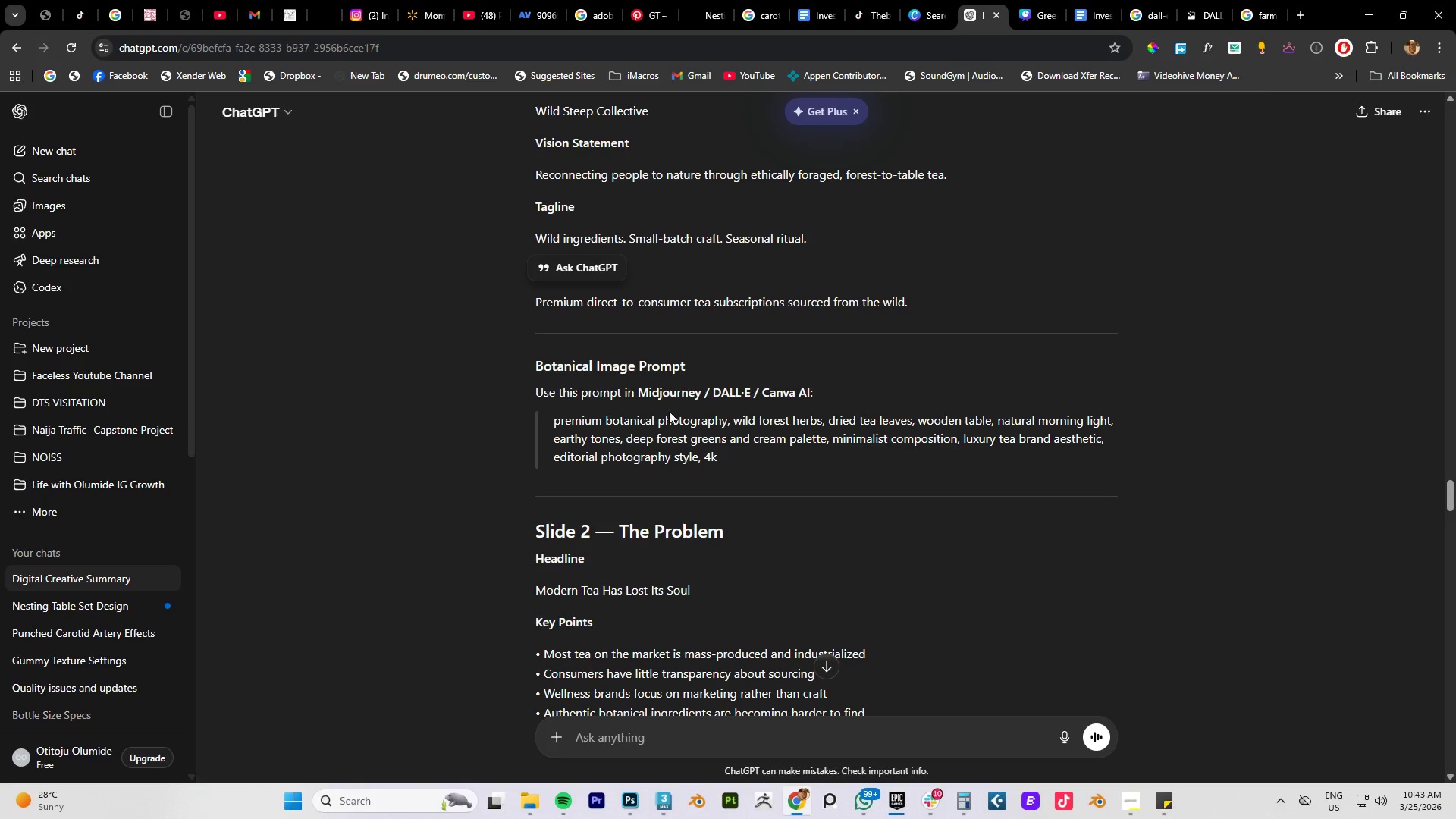 
scroll: coordinate [744, 398], scroll_direction: down, amount: 3.0
 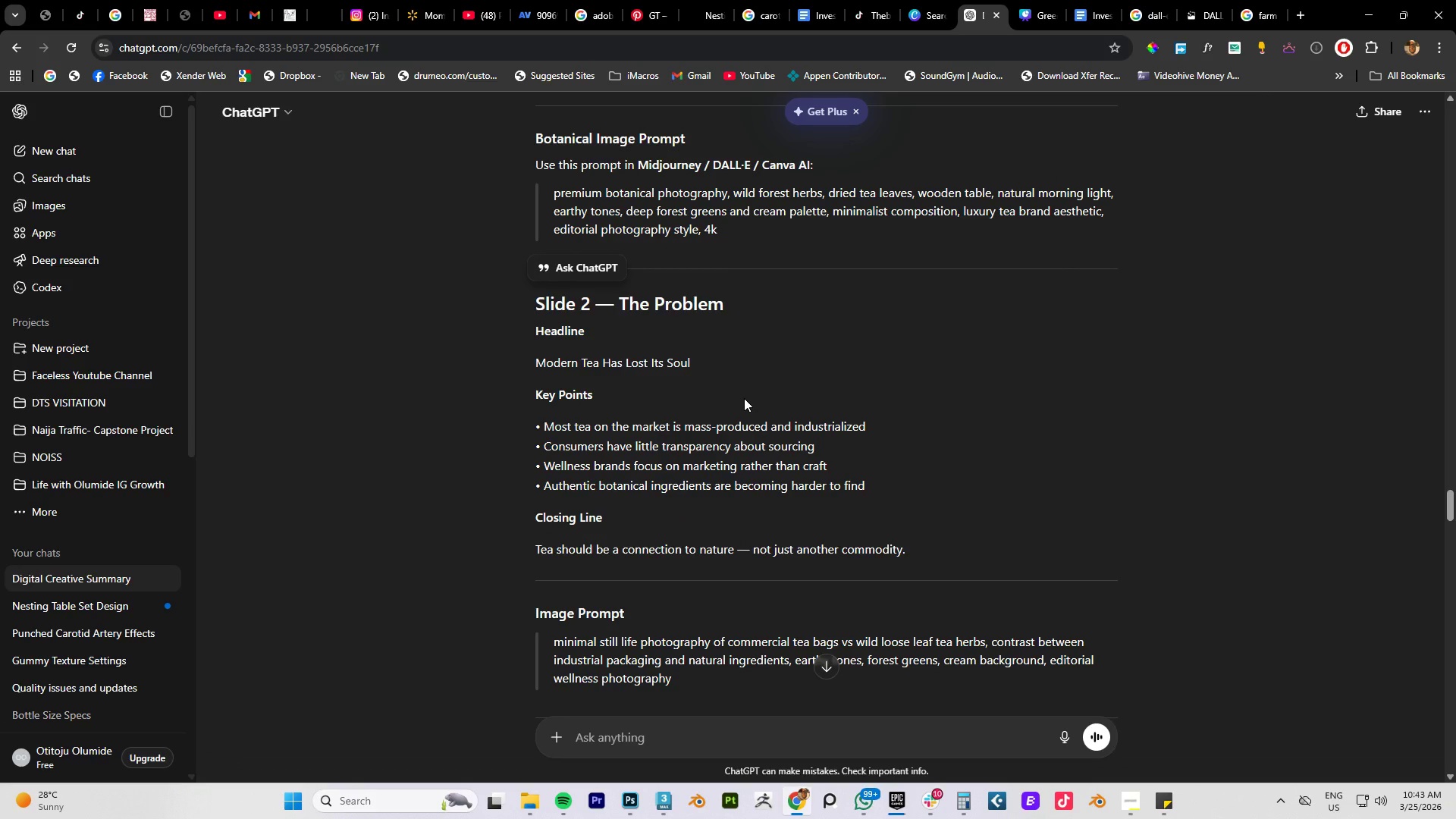 
scroll: coordinate [744, 398], scroll_direction: none, amount: 0.0
 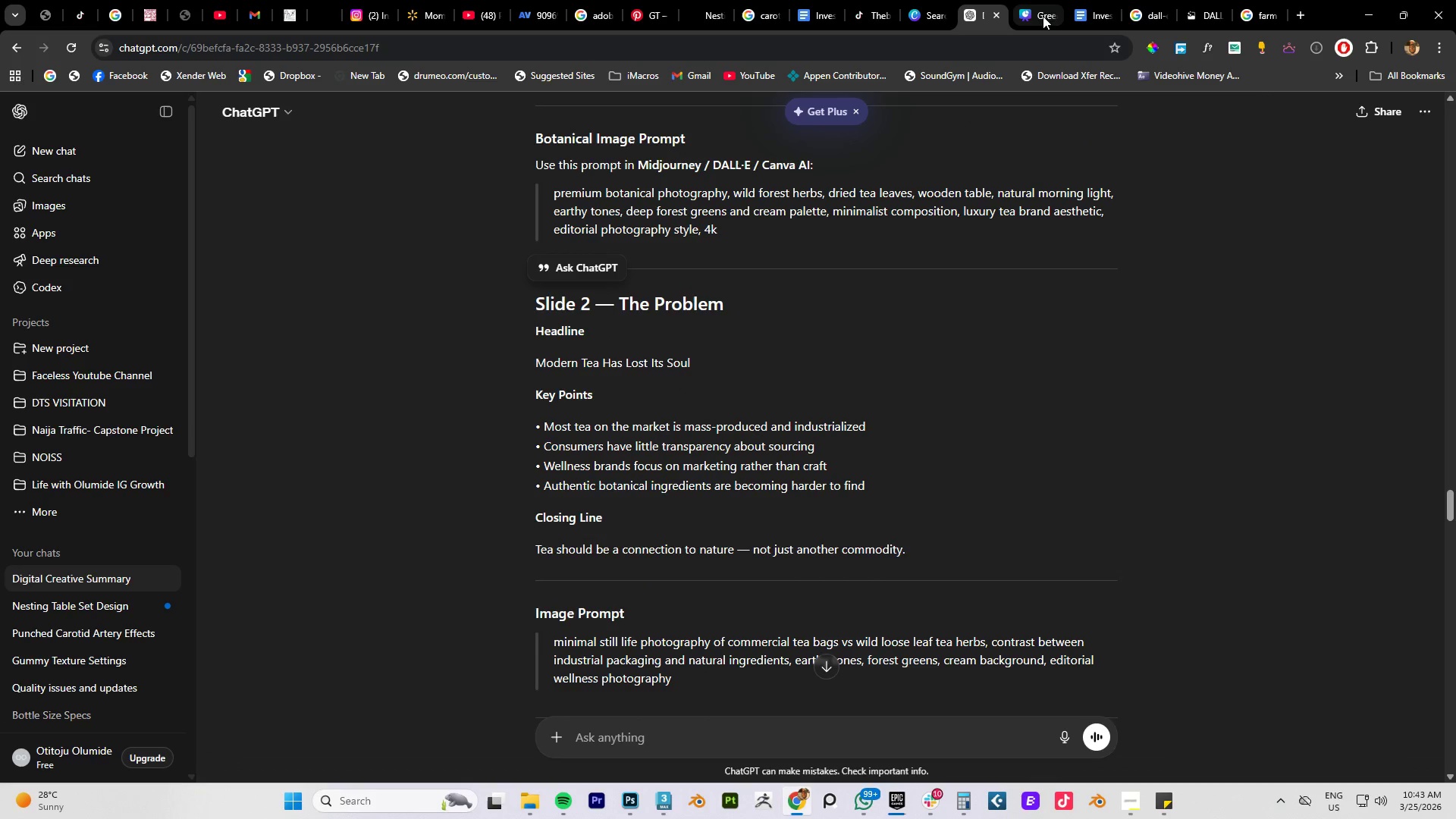 
left_click([1040, 14])
 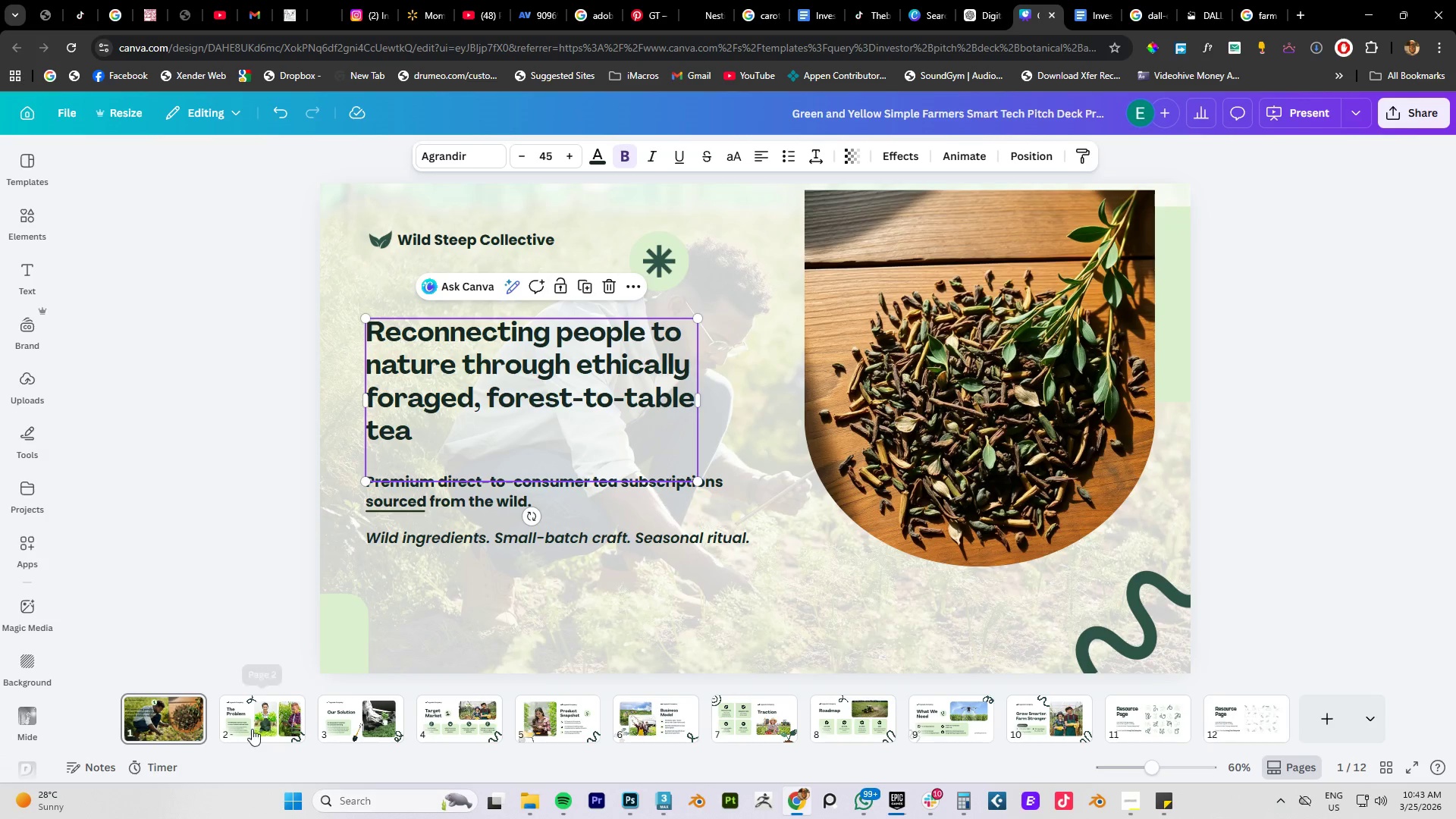 
left_click([254, 716])
 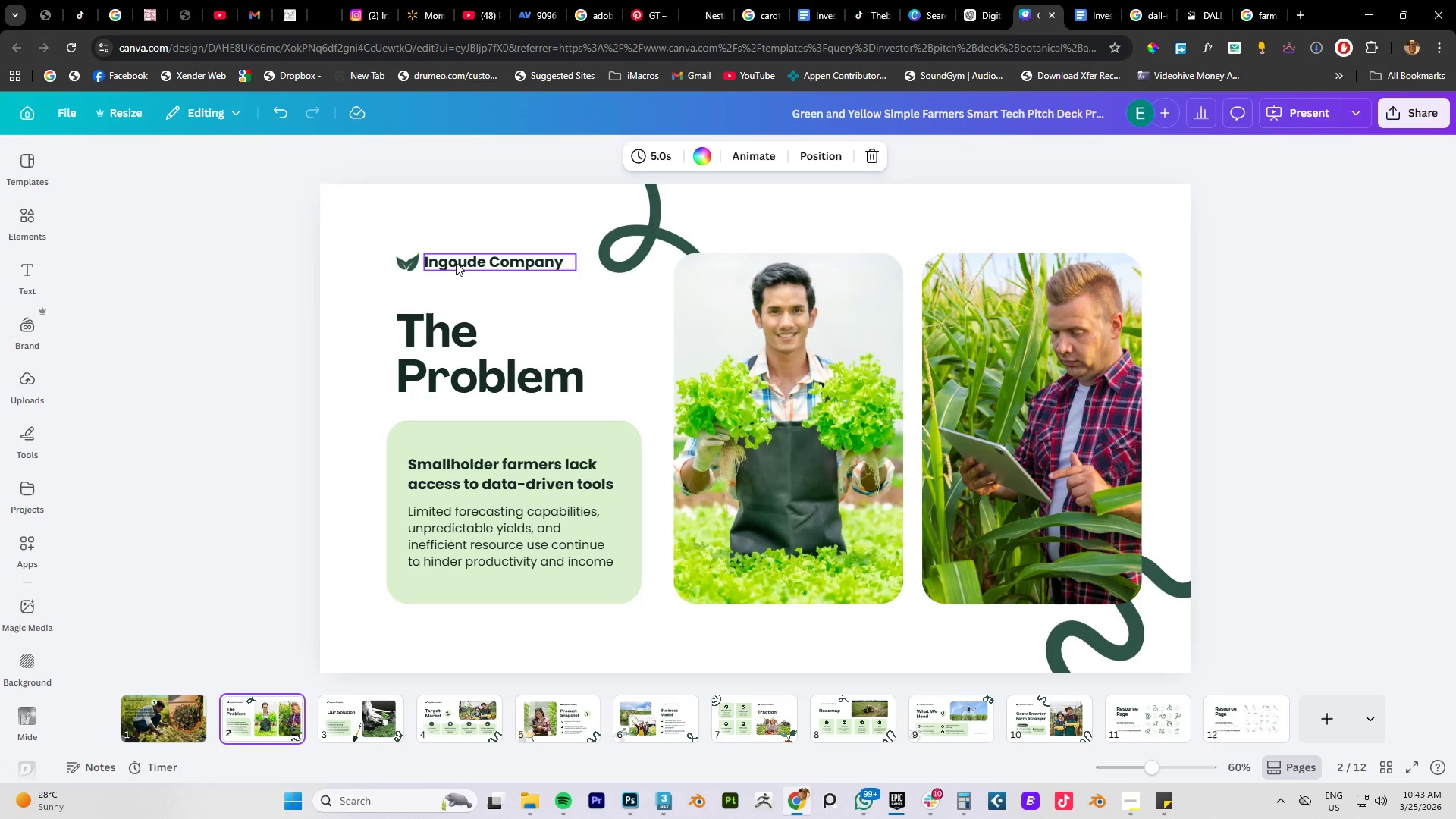 
left_click([463, 264])
 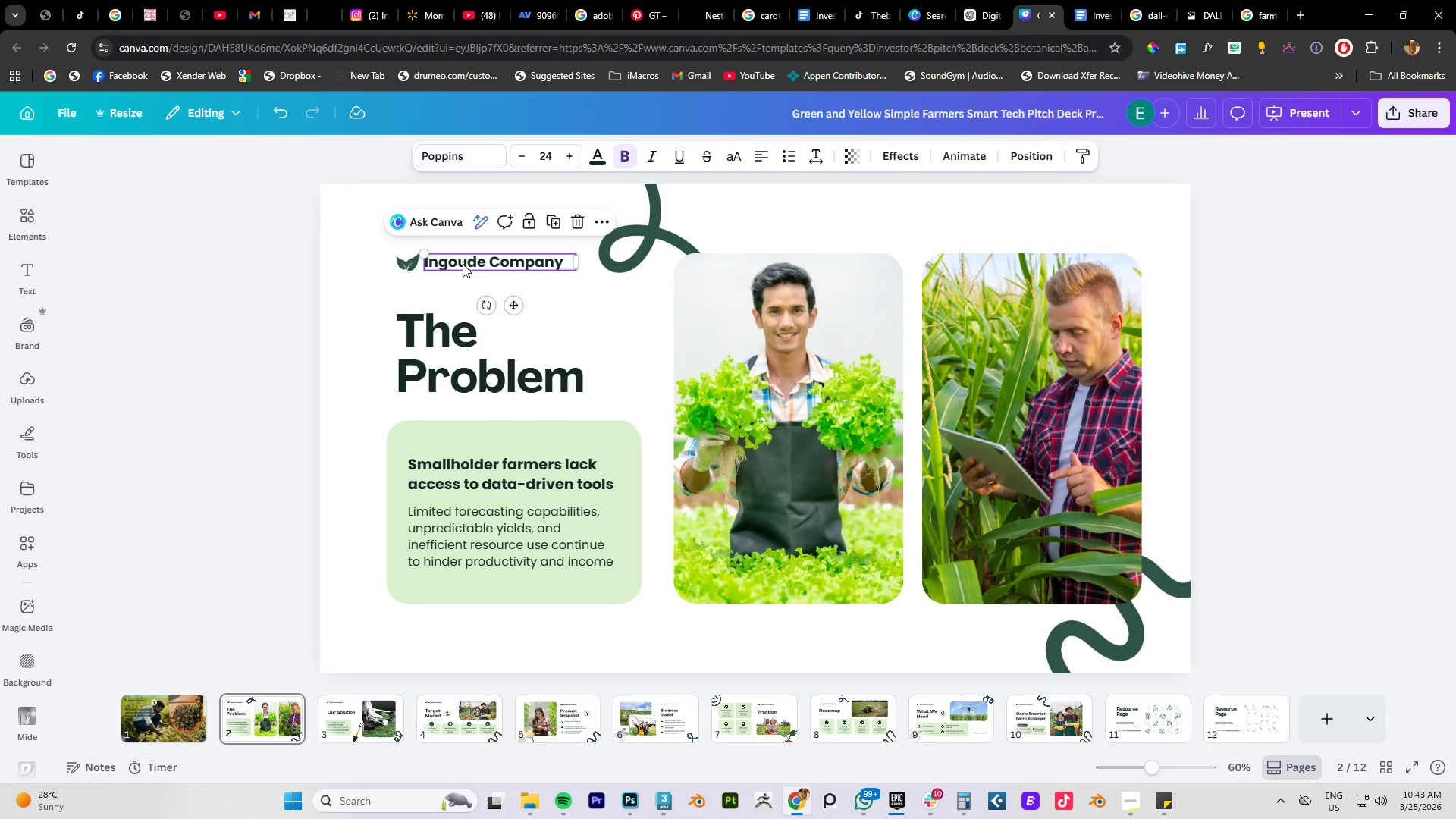 
key(Delete)
 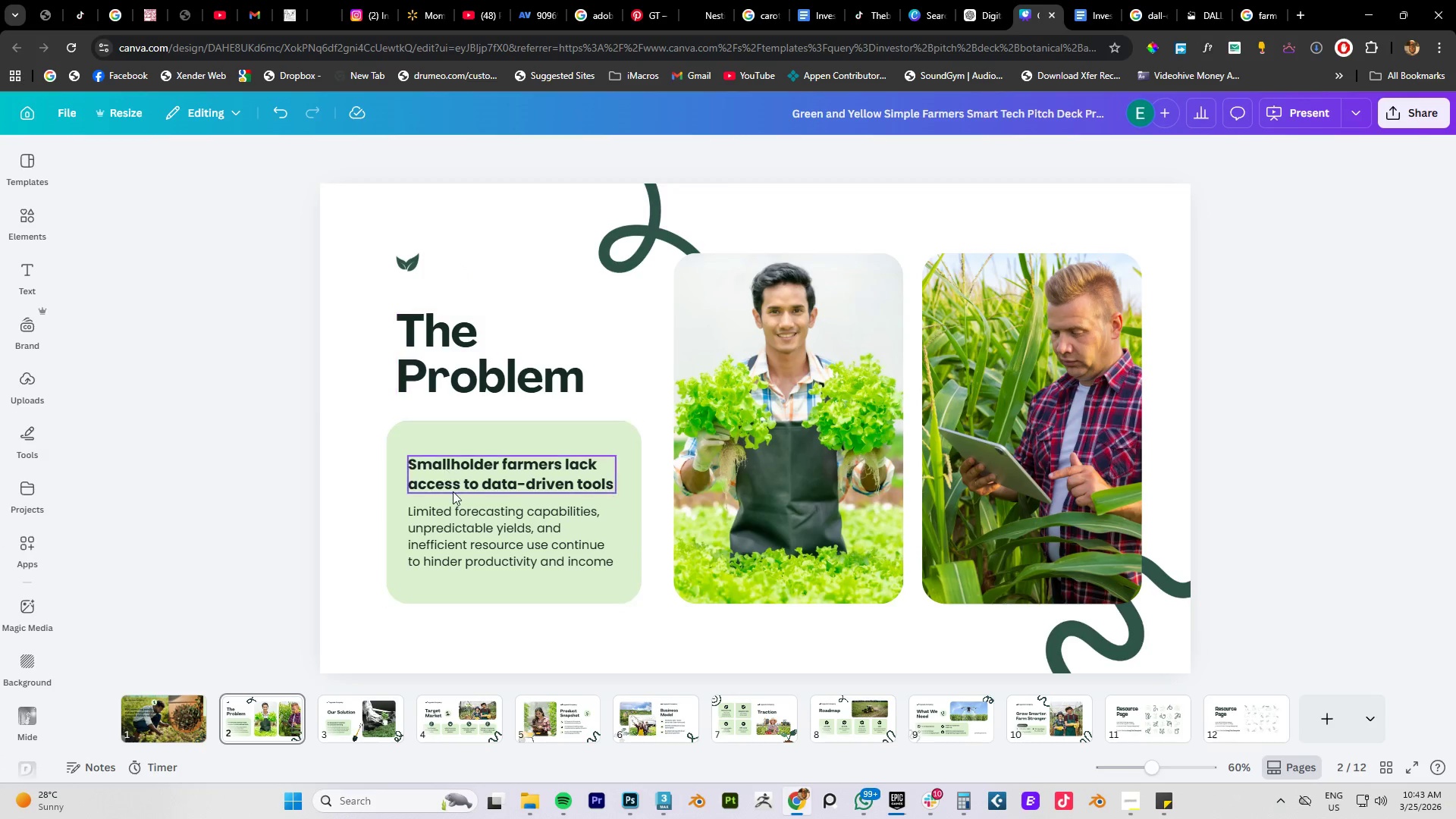 
left_click([453, 492])
 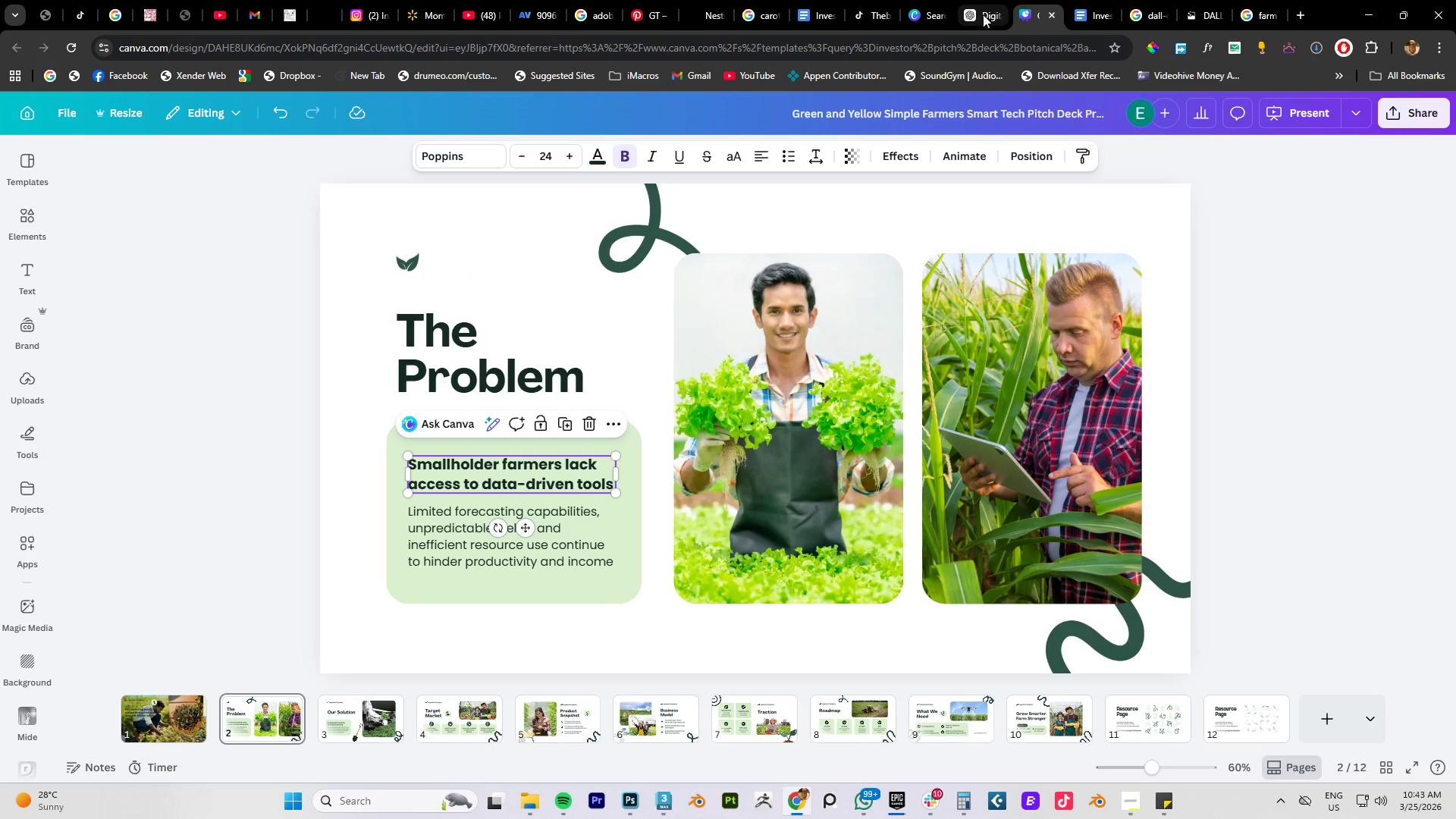 
left_click([983, 15])
 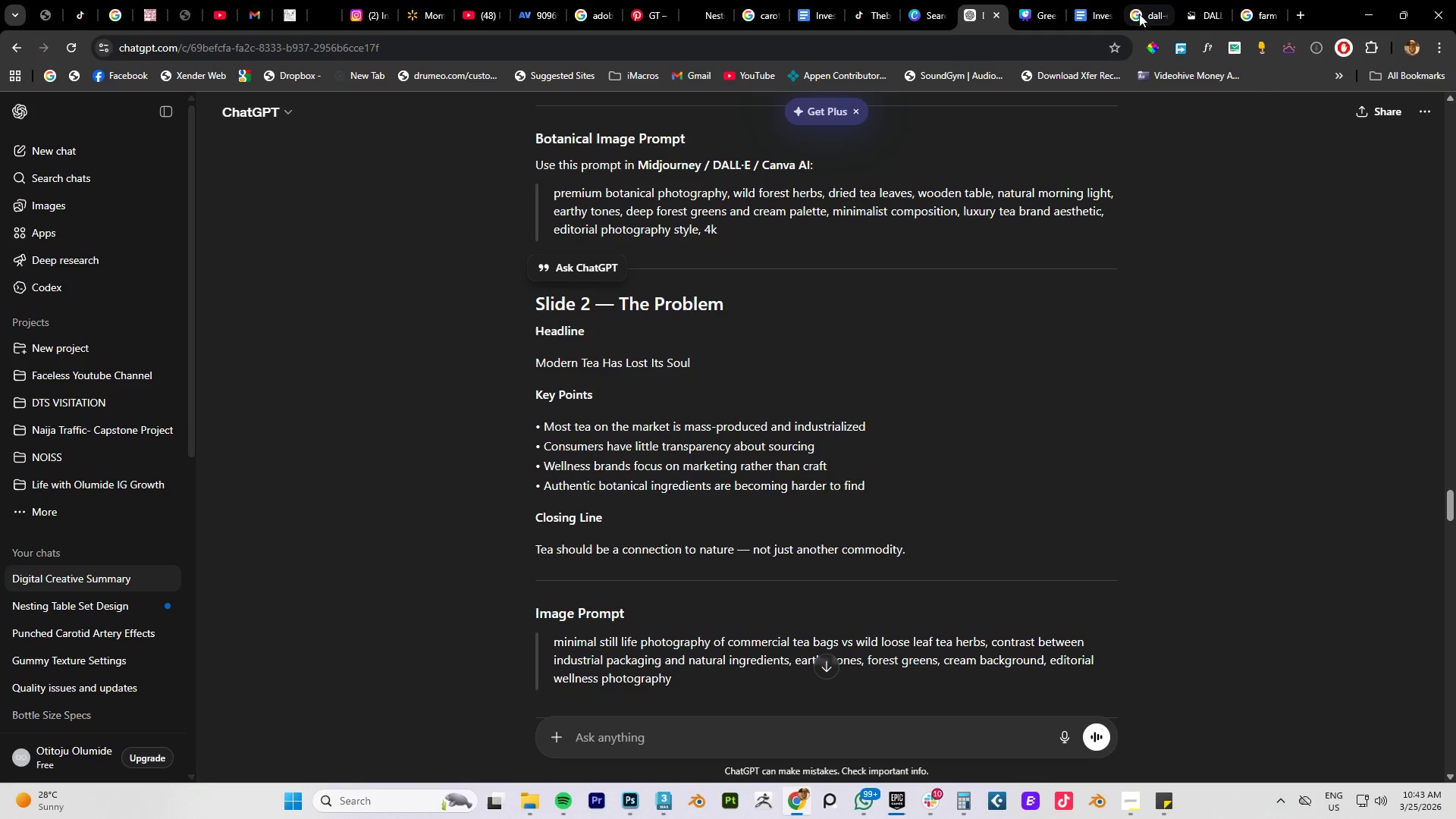 
left_click([1103, 15])
 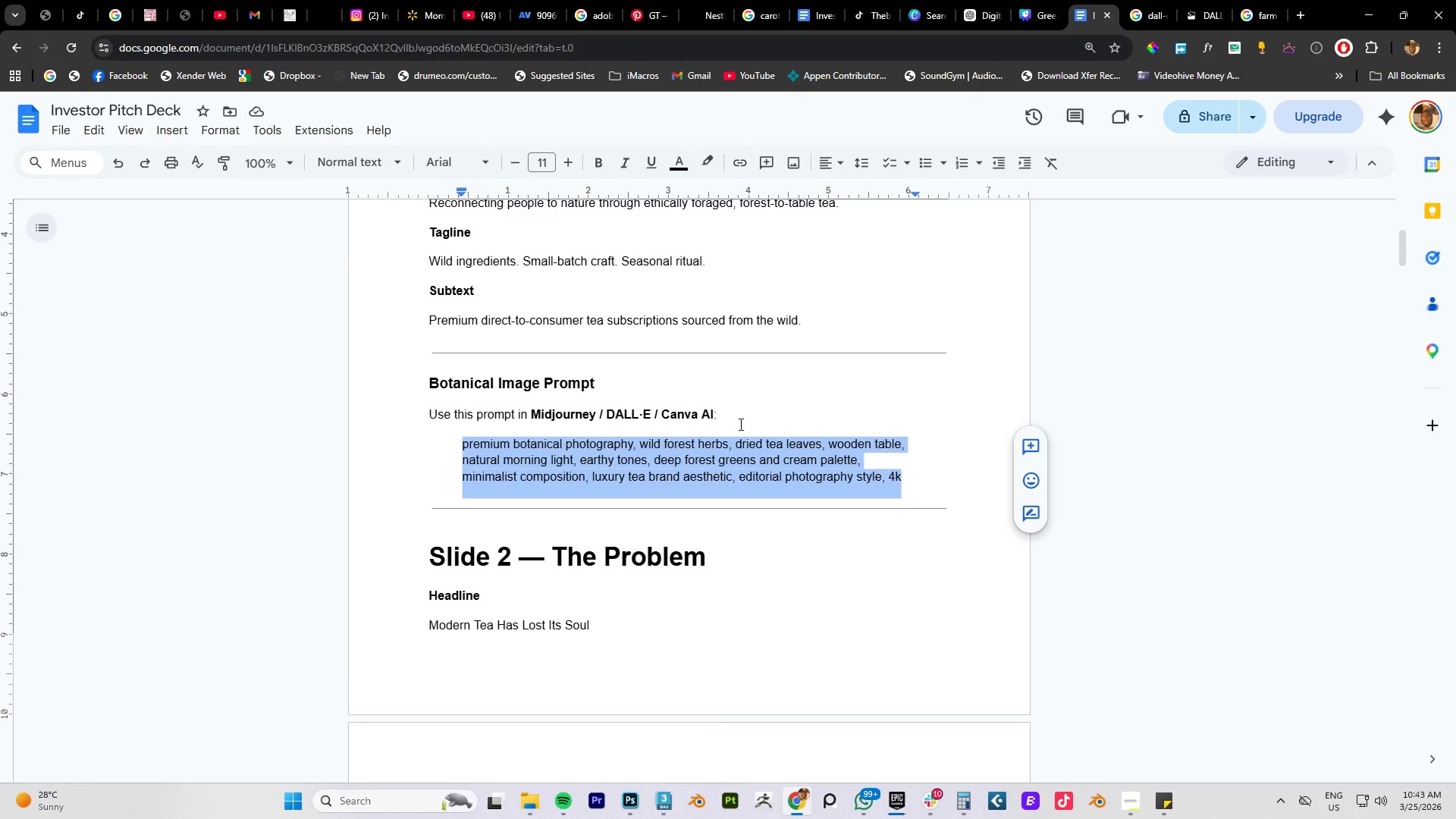 
scroll: coordinate [686, 475], scroll_direction: down, amount: 3.0
 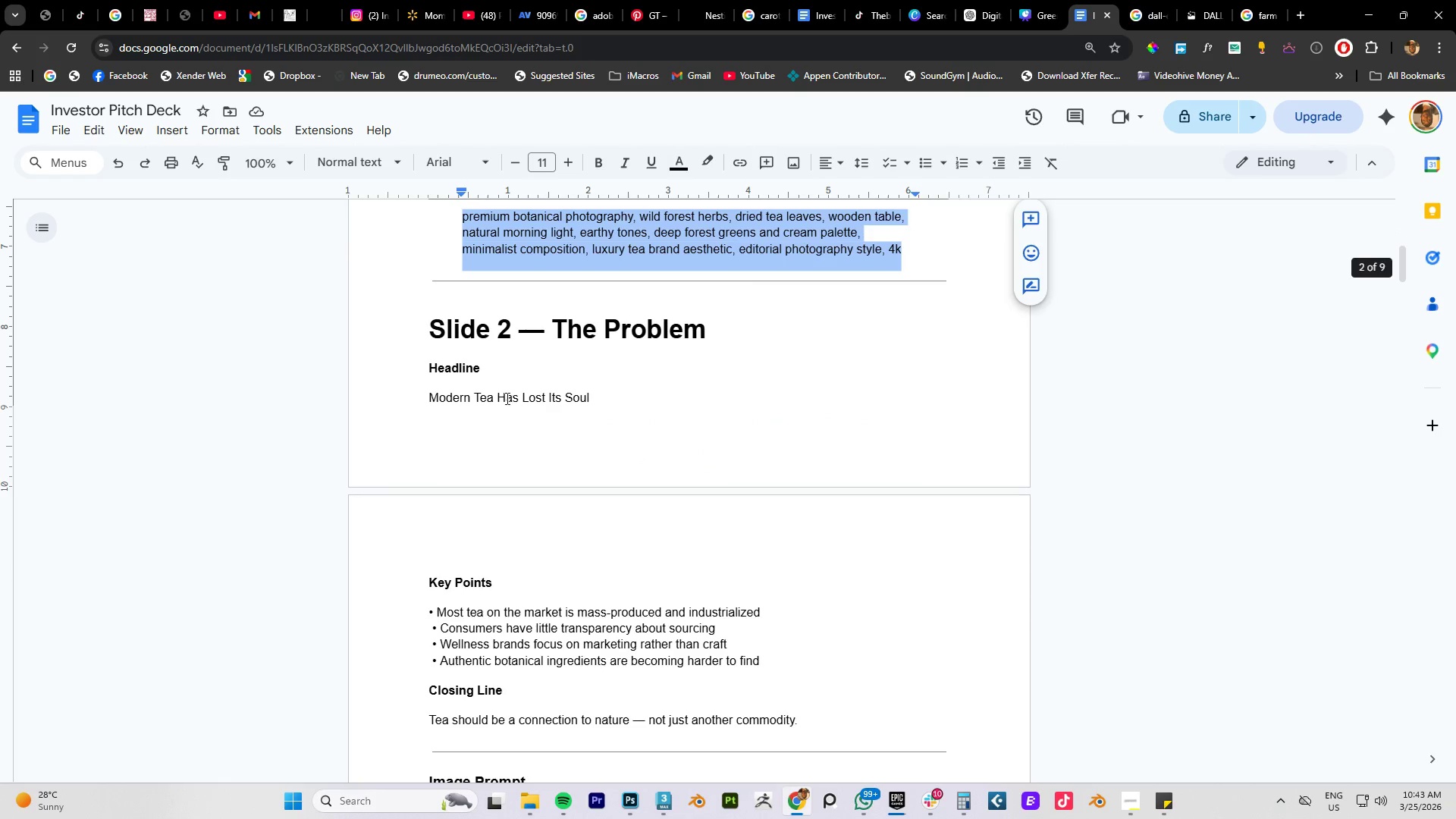 
double_click([506, 398])
 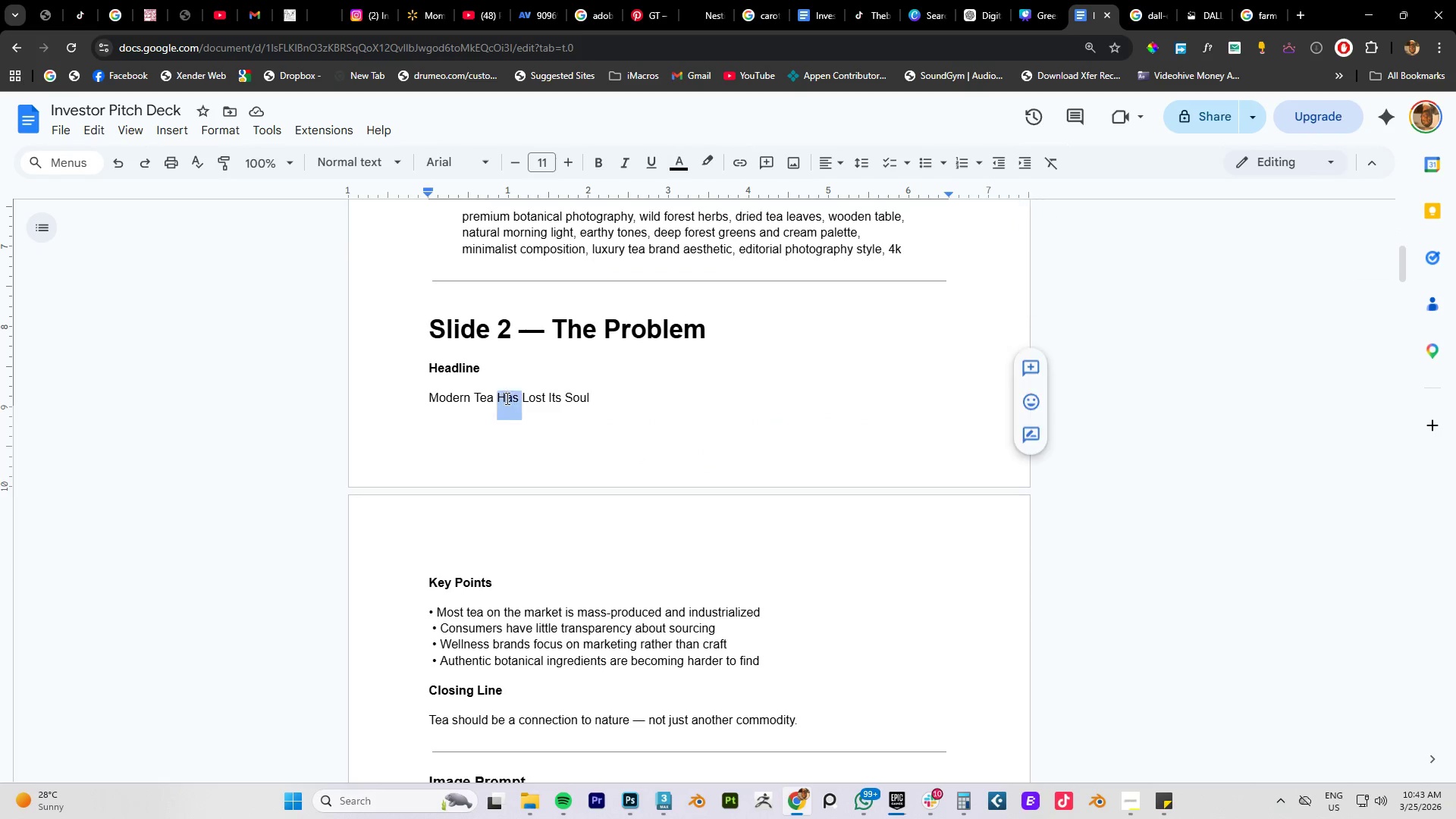 
triple_click([506, 398])
 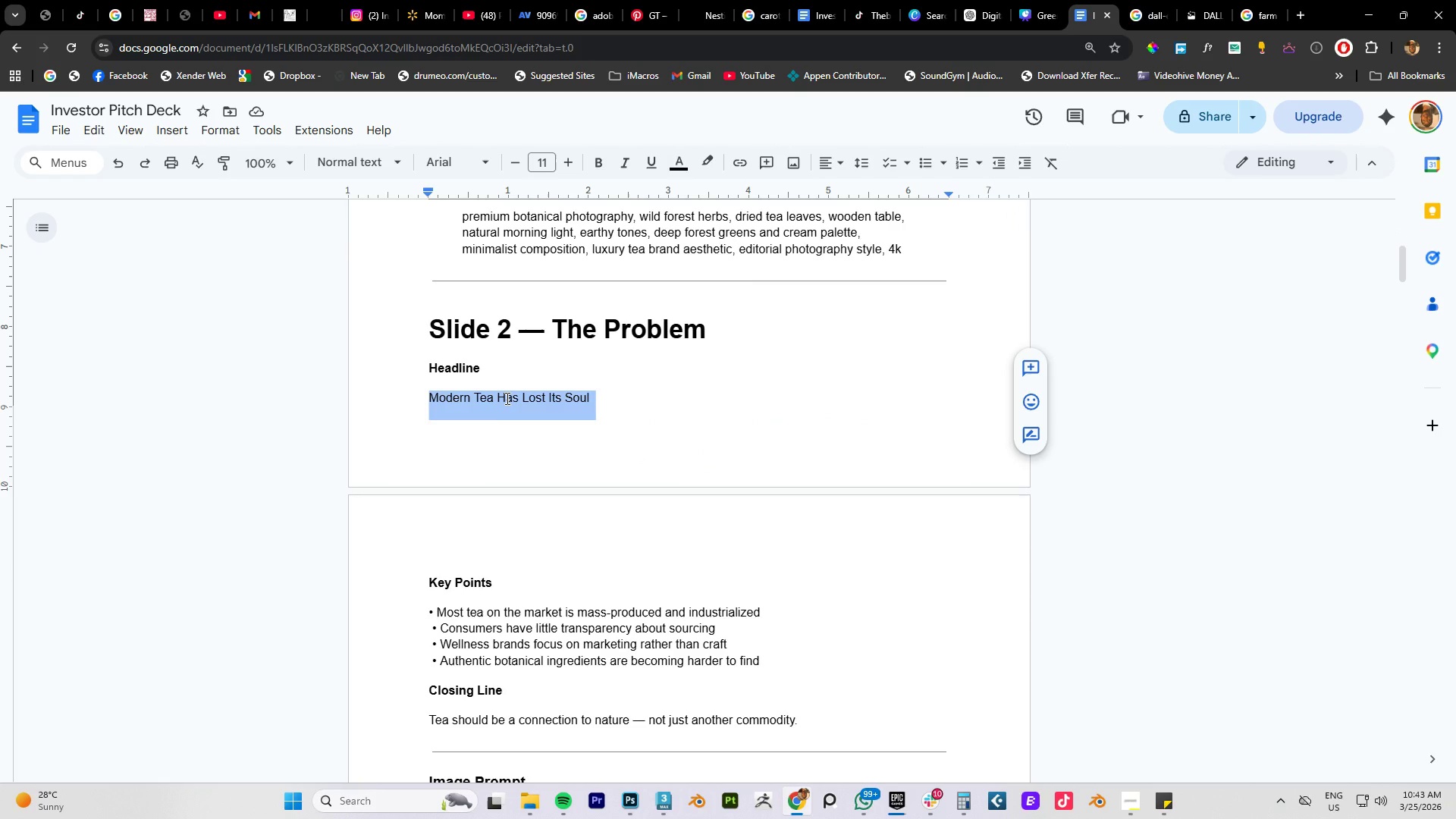 
key(Control+C)
 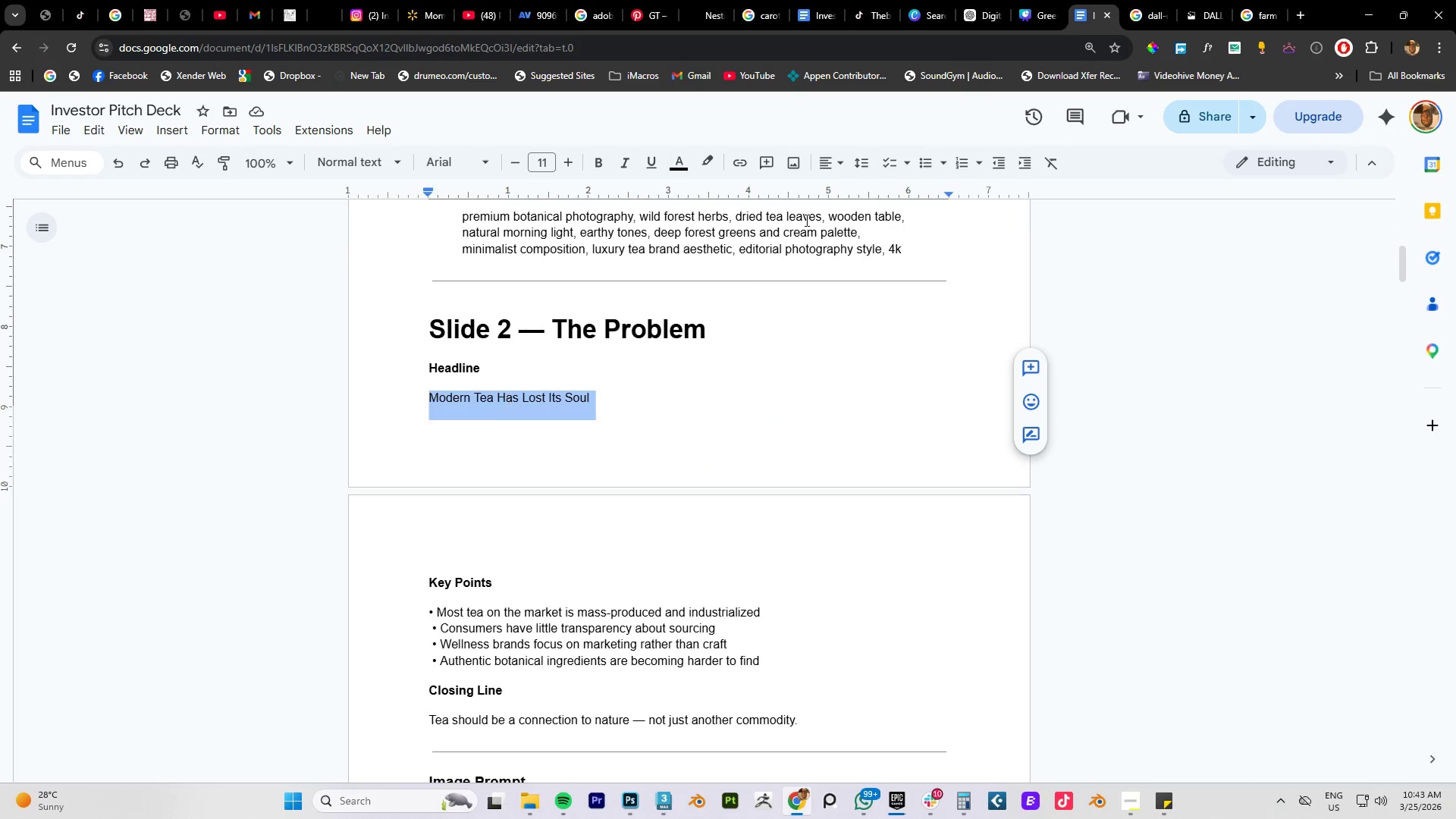 
key(Control+C)
 